 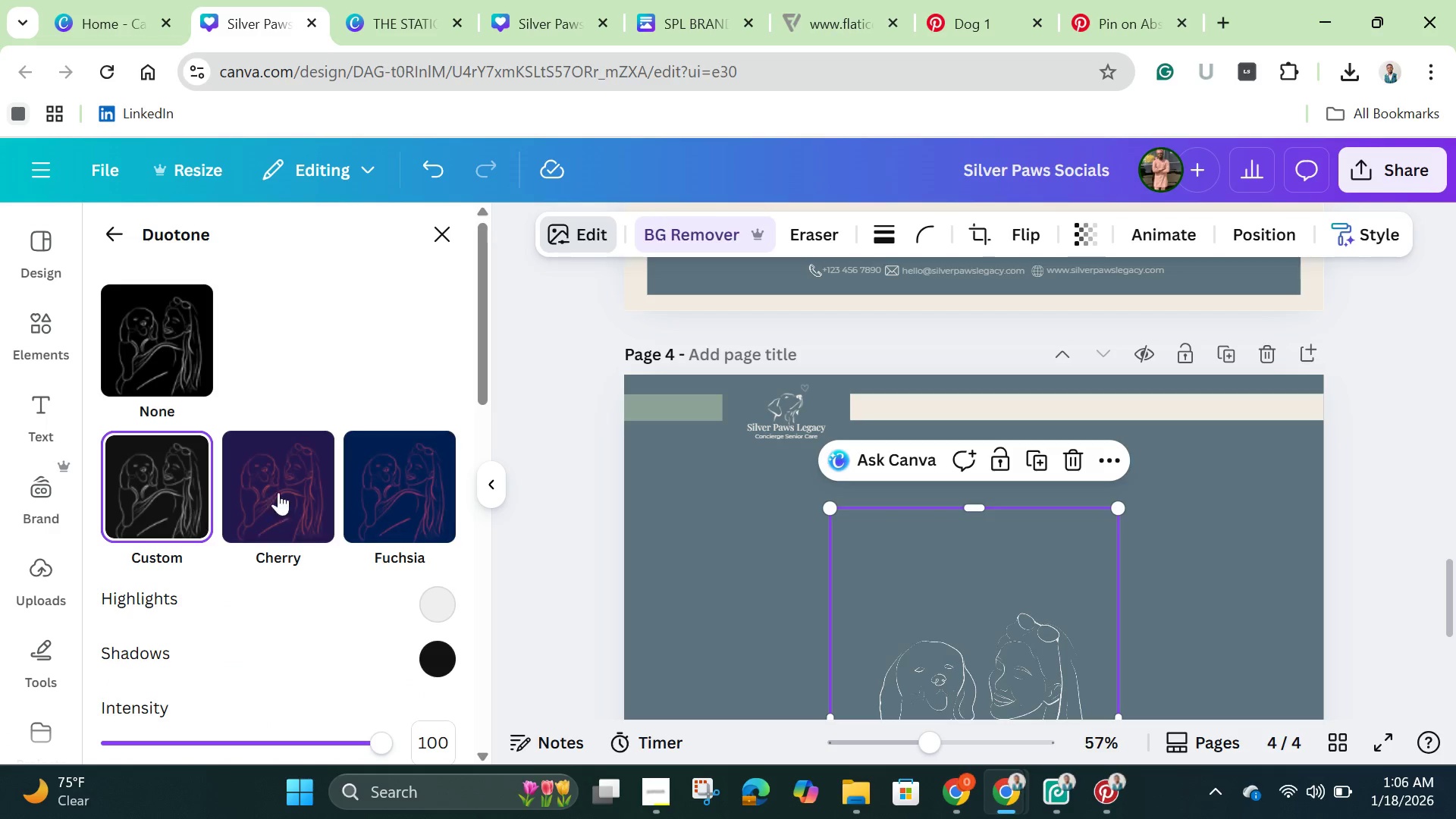 
left_click([435, 610])
 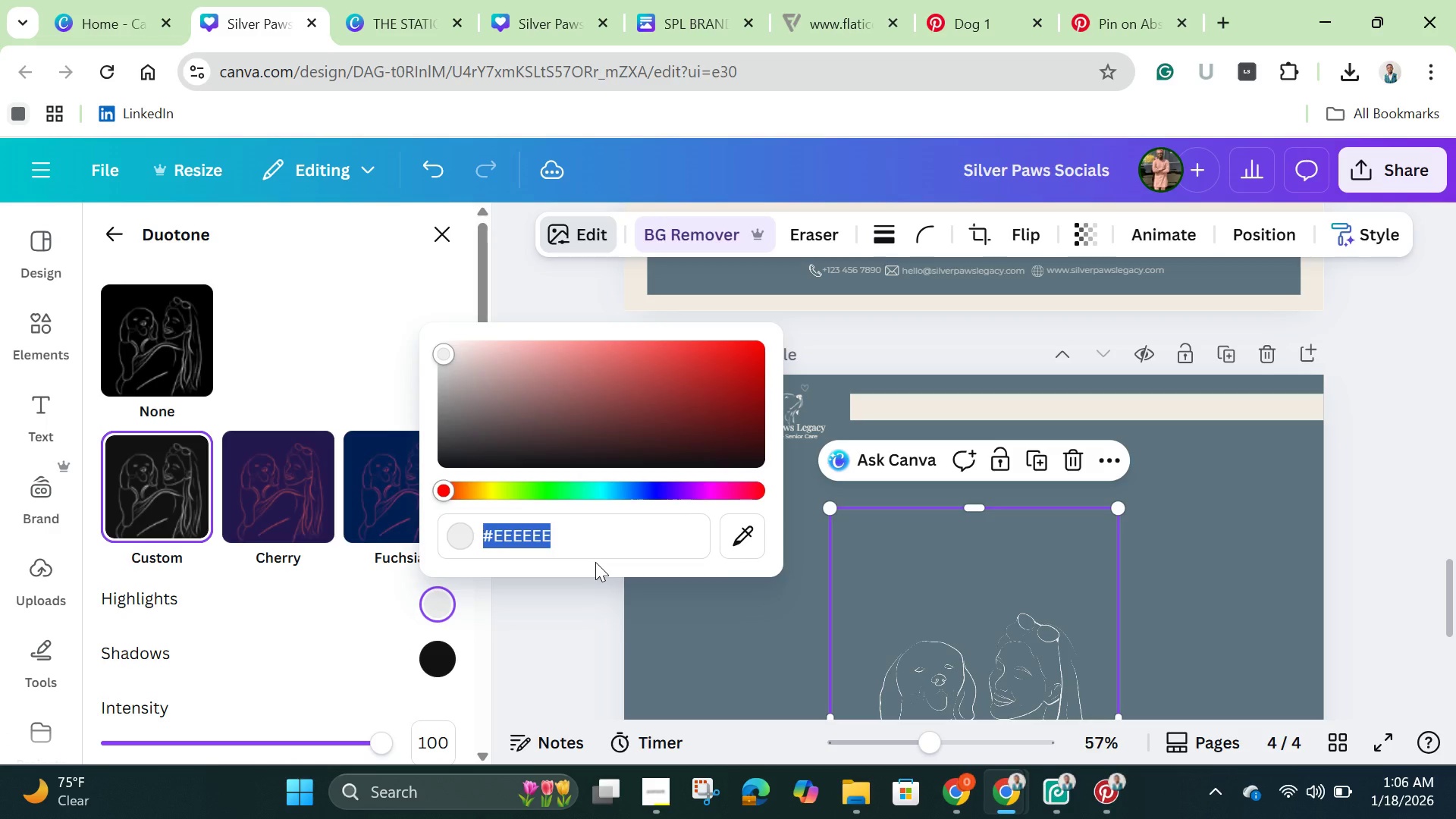 
key(Enter)
 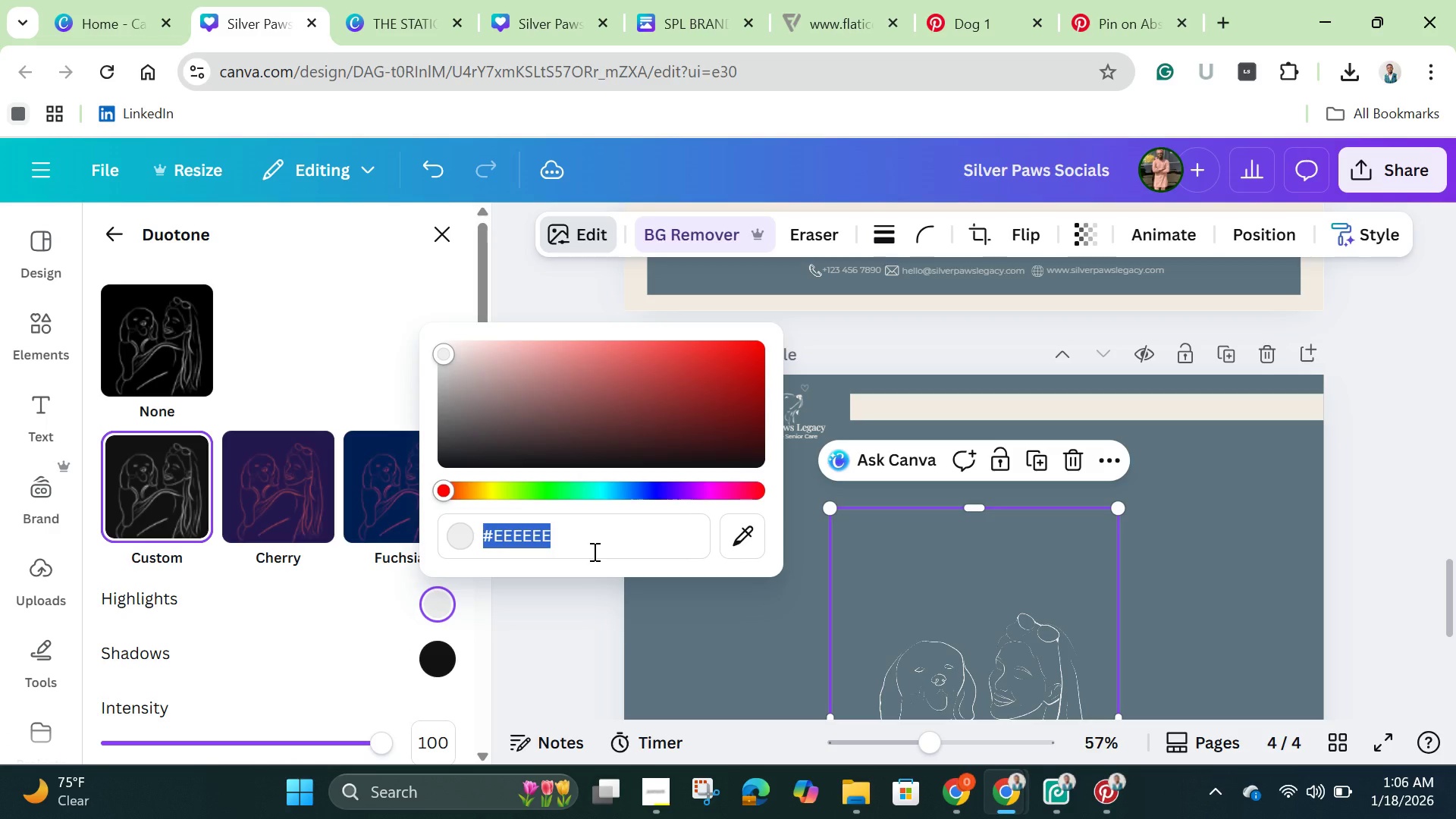 
key(Backspace)
 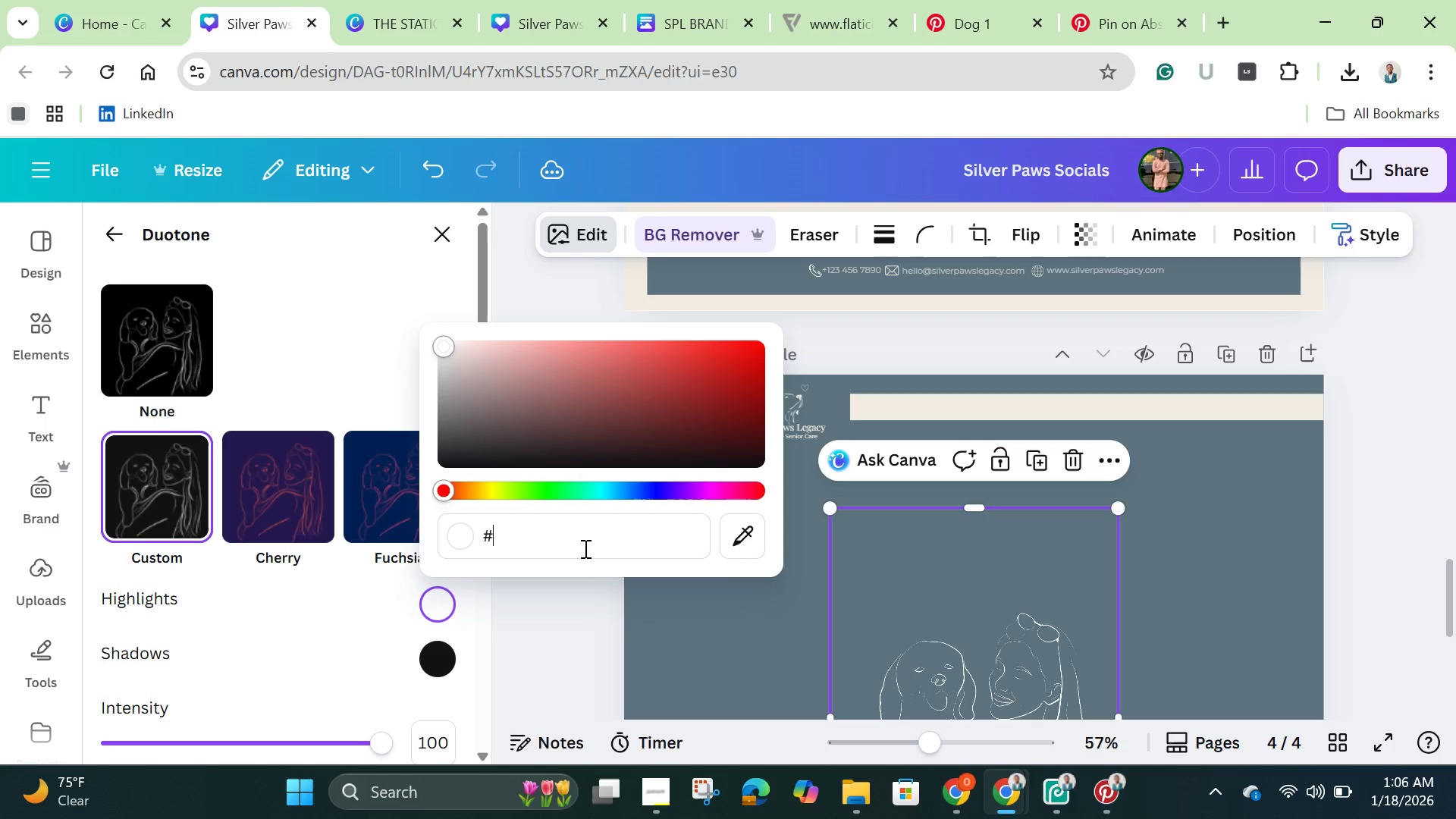 
key(Control+V)
 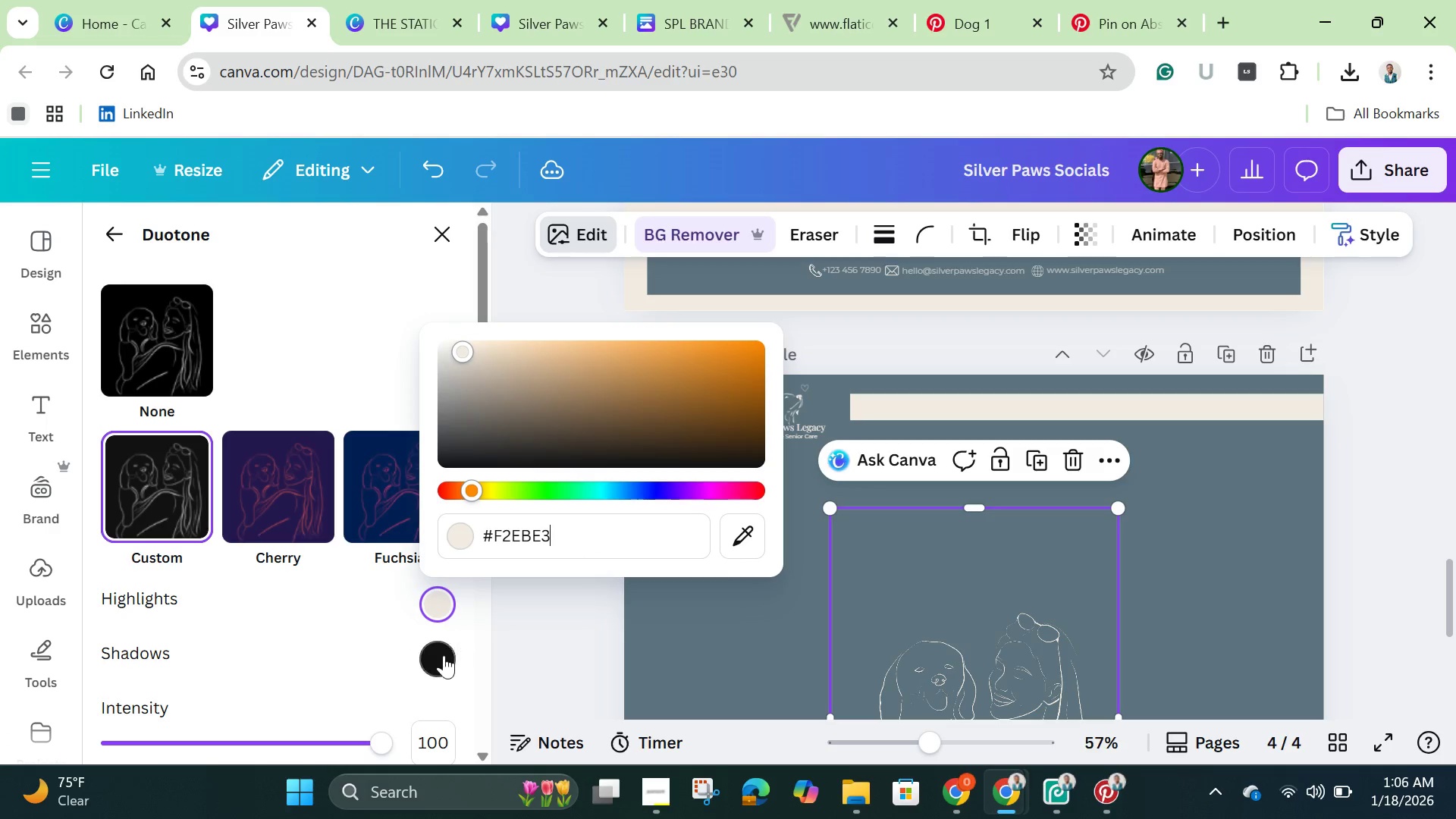 
left_click([442, 657])
 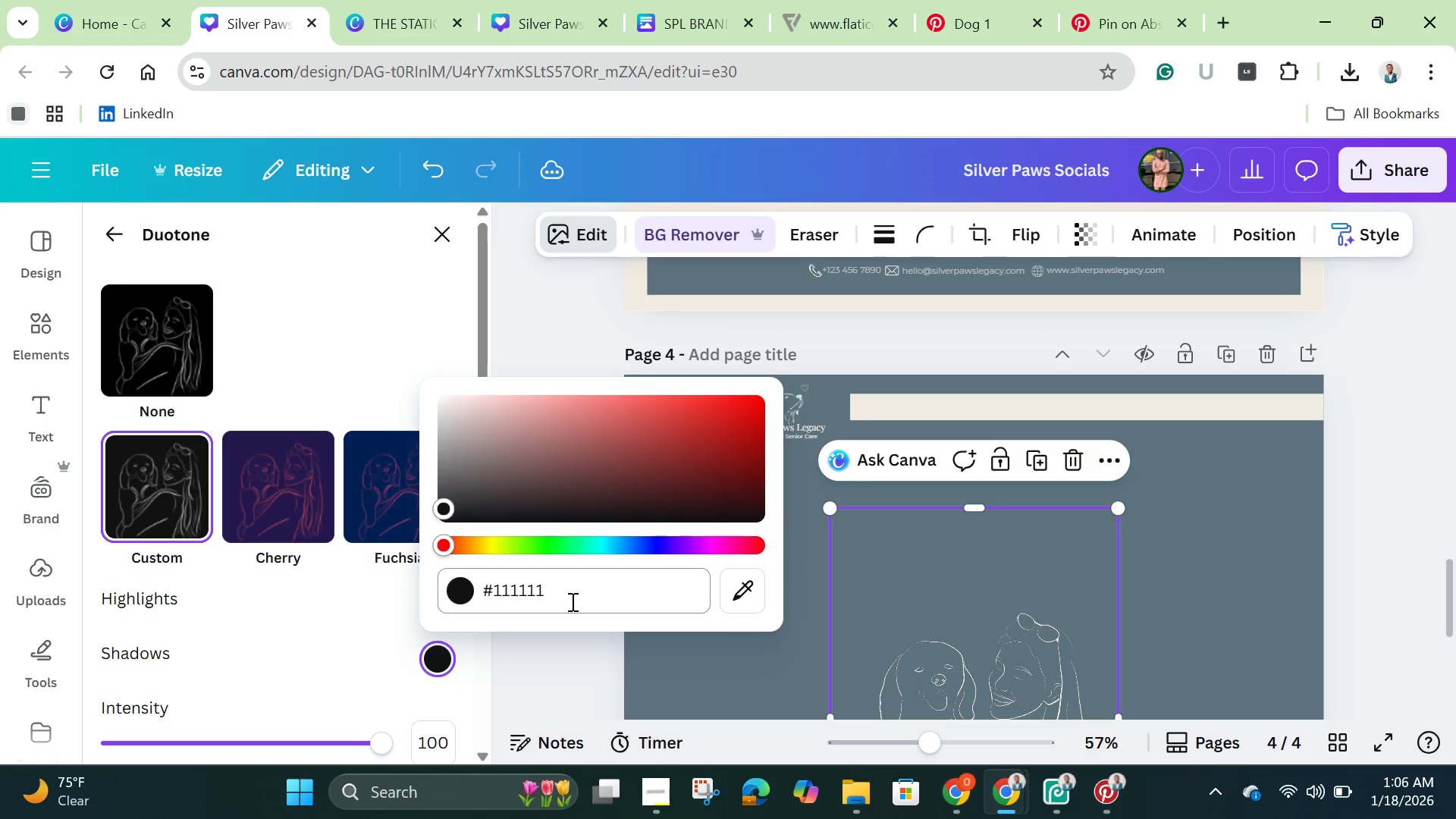 
left_click([571, 601])
 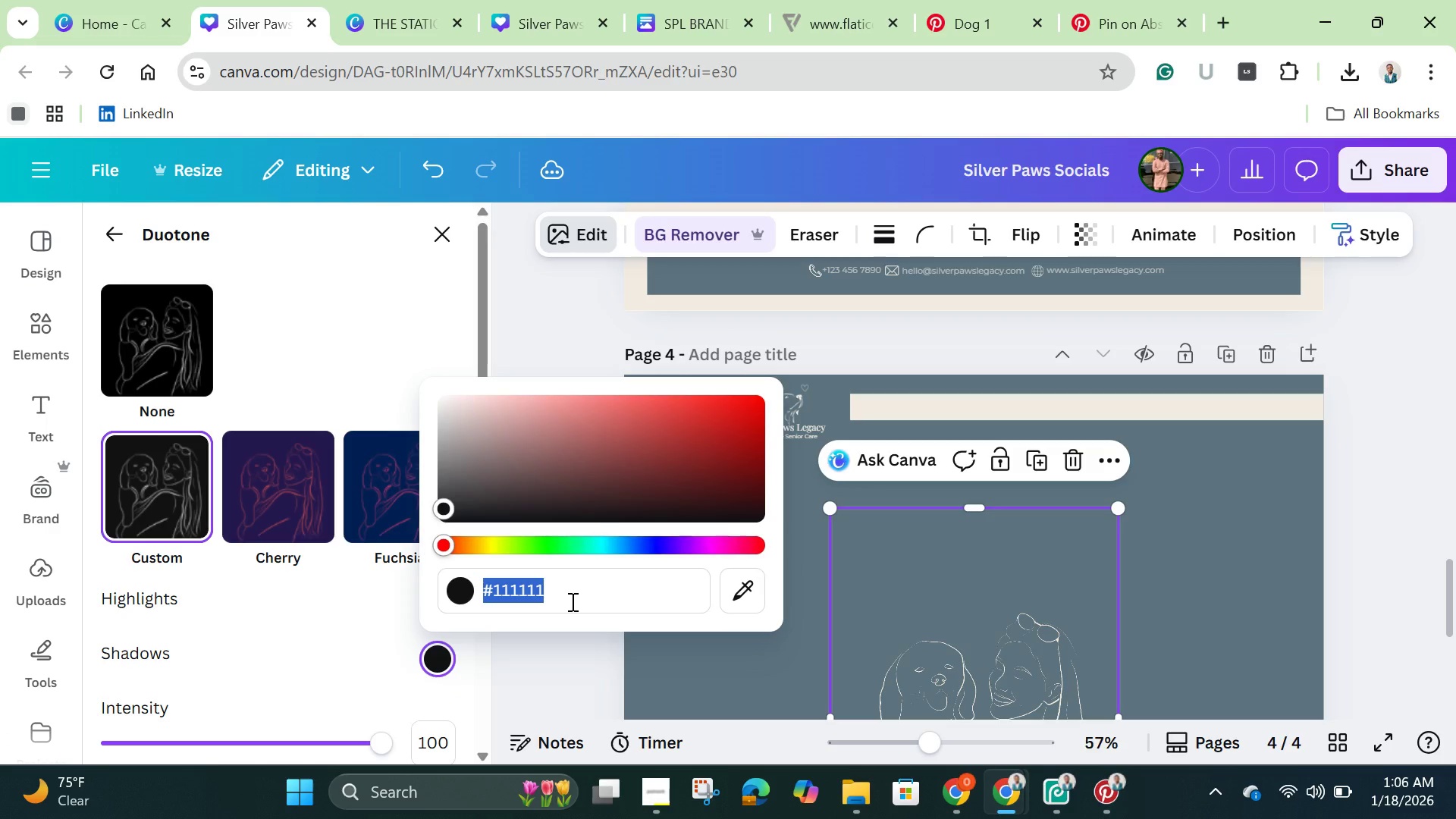 
key(Backspace)
 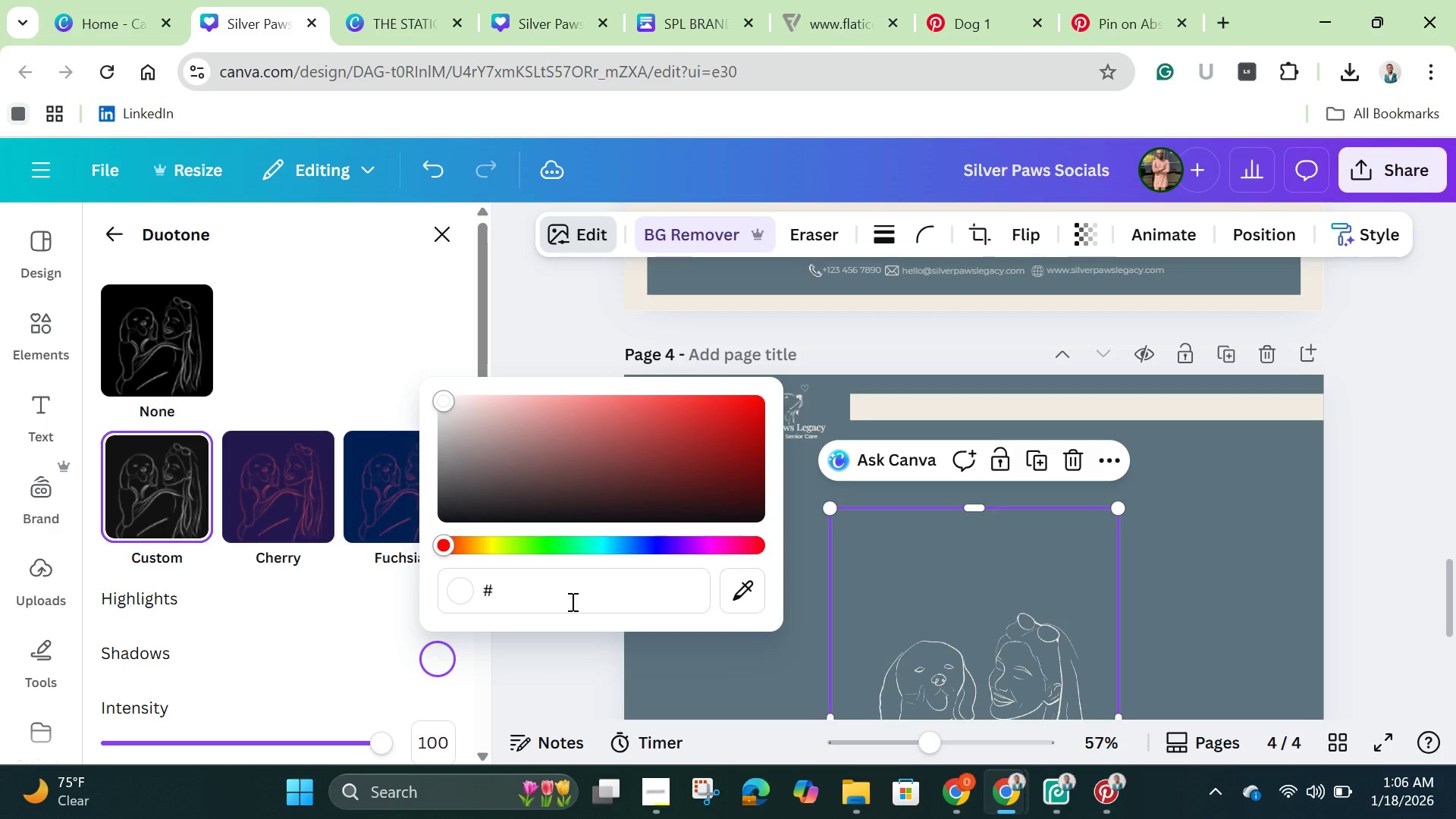 
key(Control+V)
 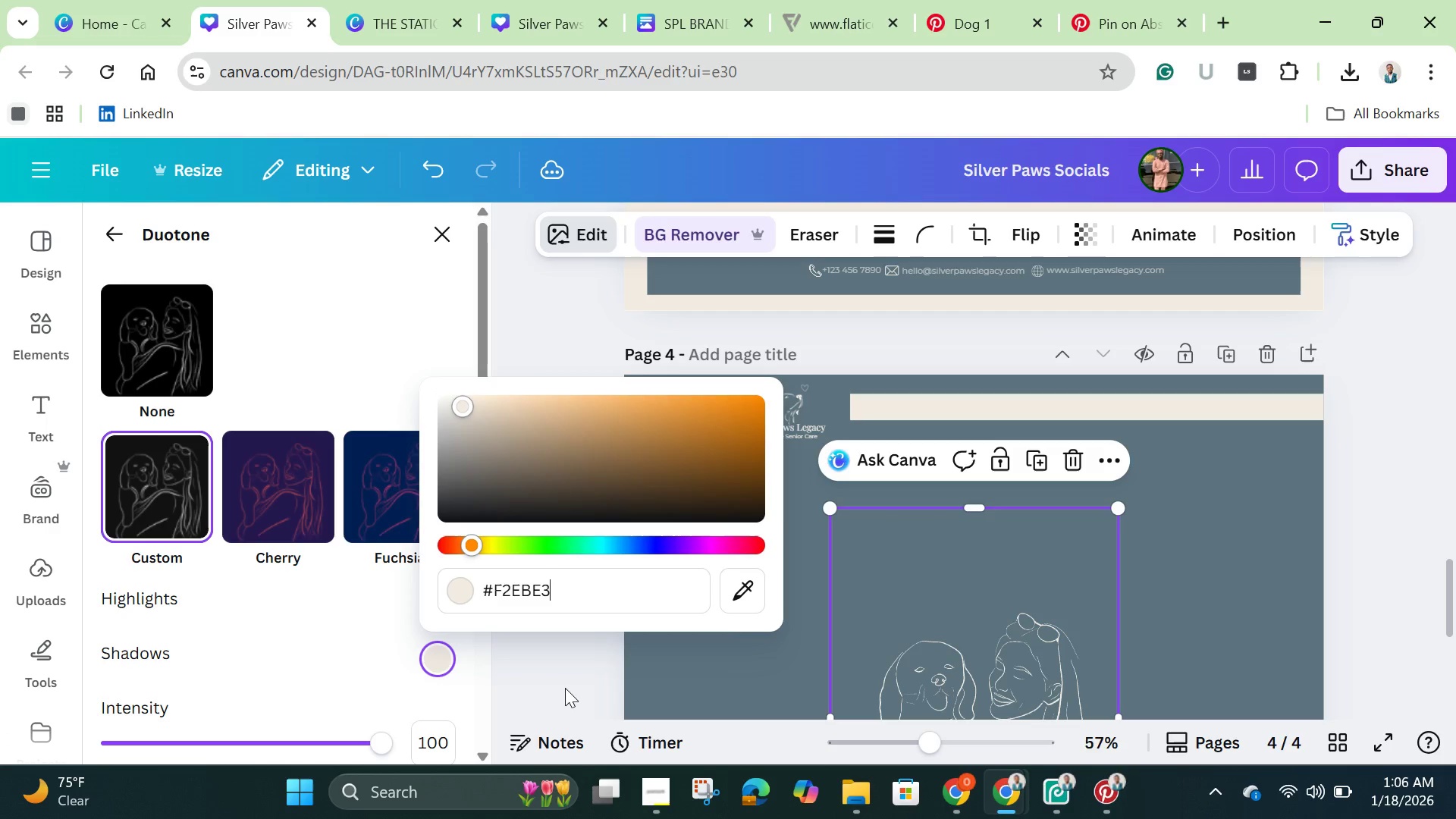 
left_click([563, 691])
 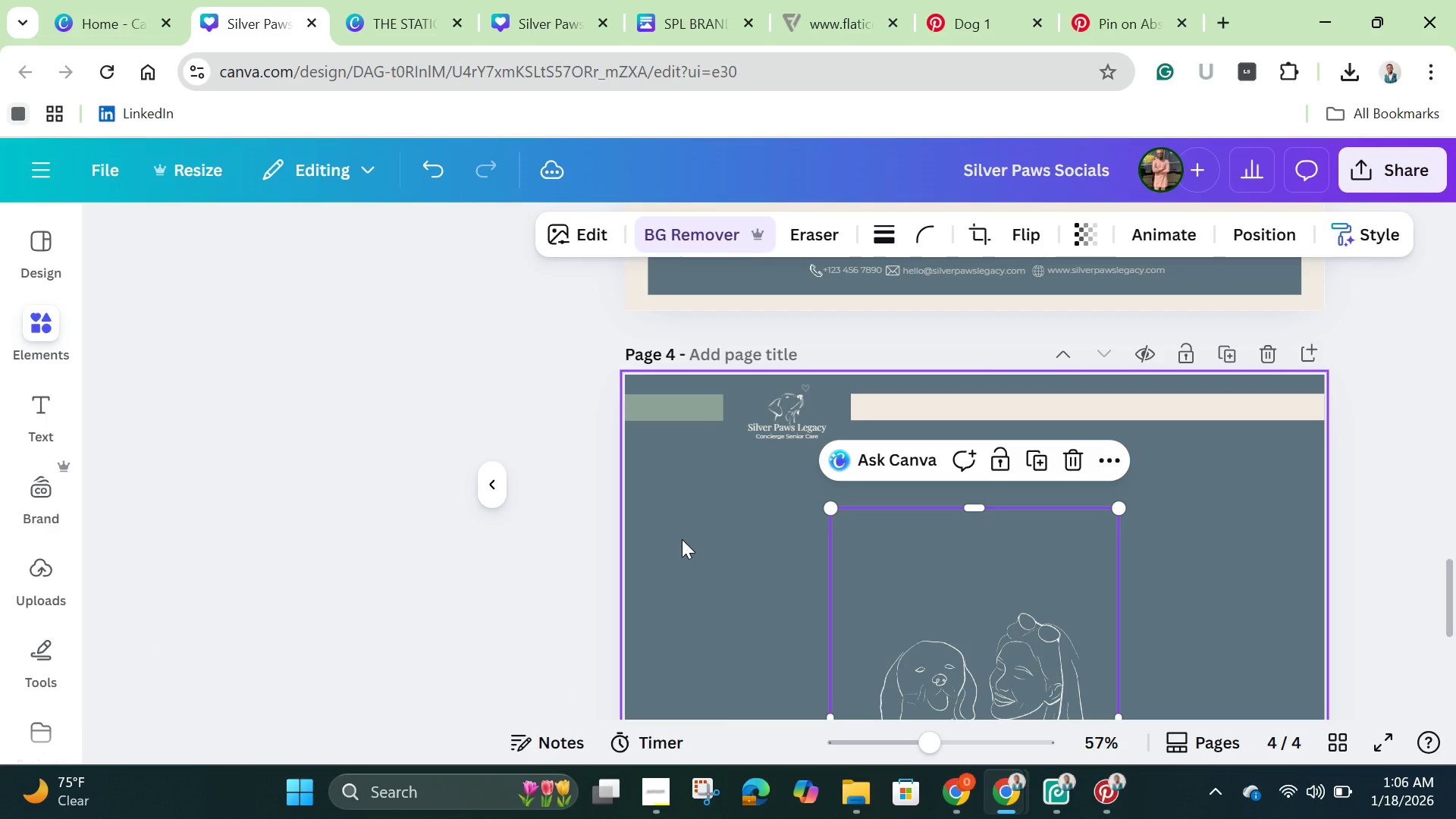 
scroll: coordinate [682, 541], scroll_direction: down, amount: 2.0
 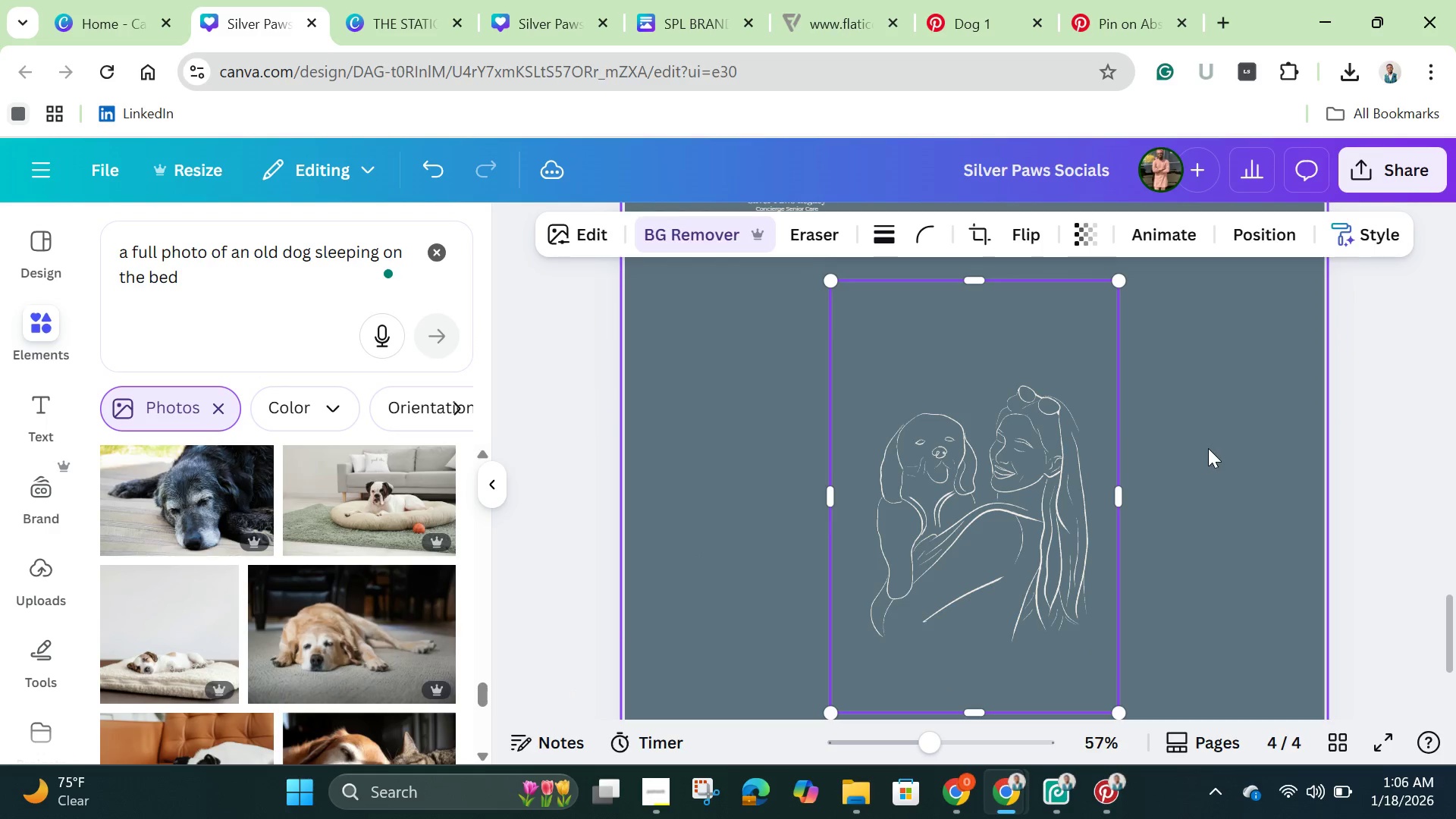 
left_click([1214, 448])
 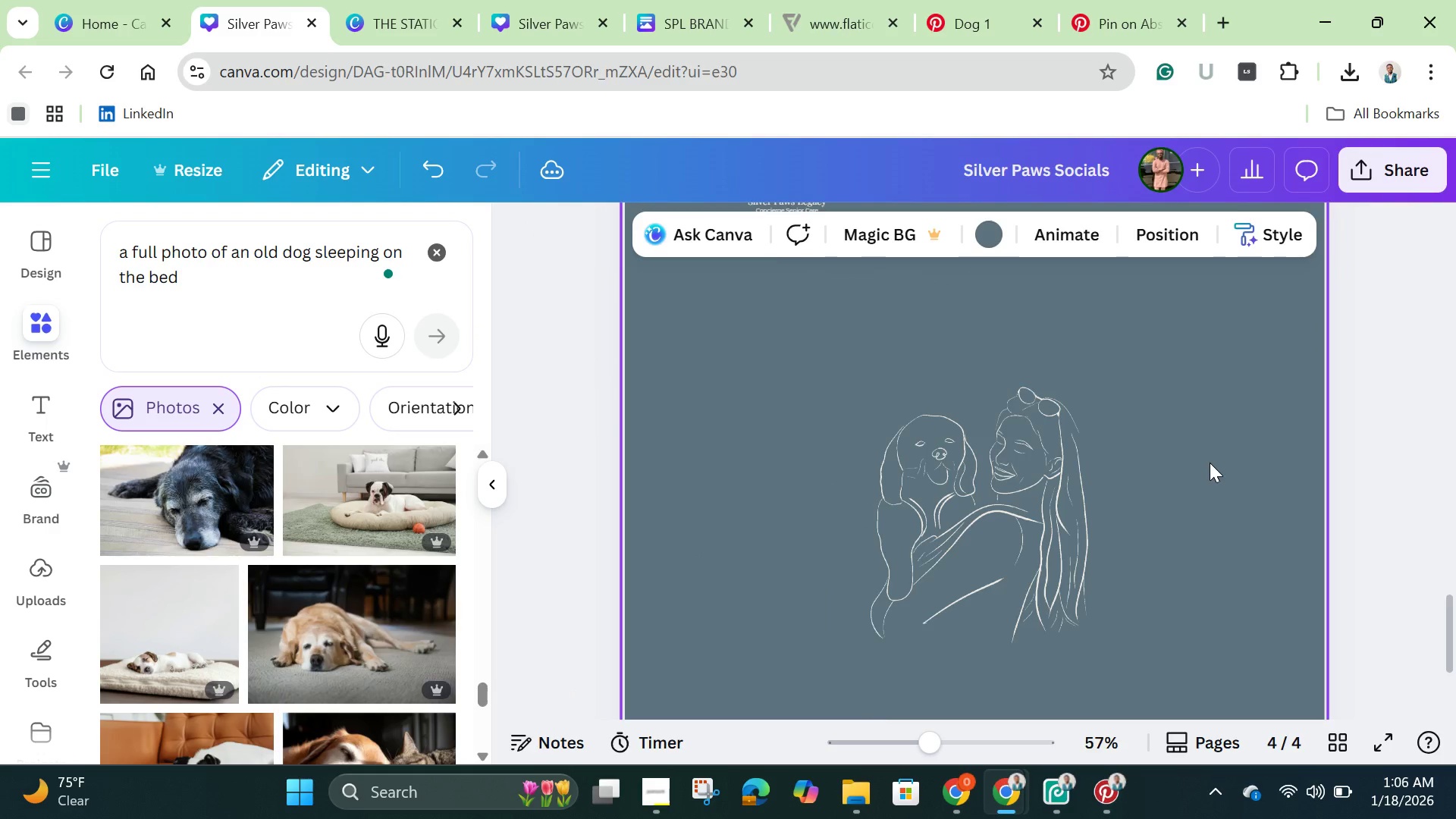 
scroll: coordinate [1208, 463], scroll_direction: up, amount: 1.0
 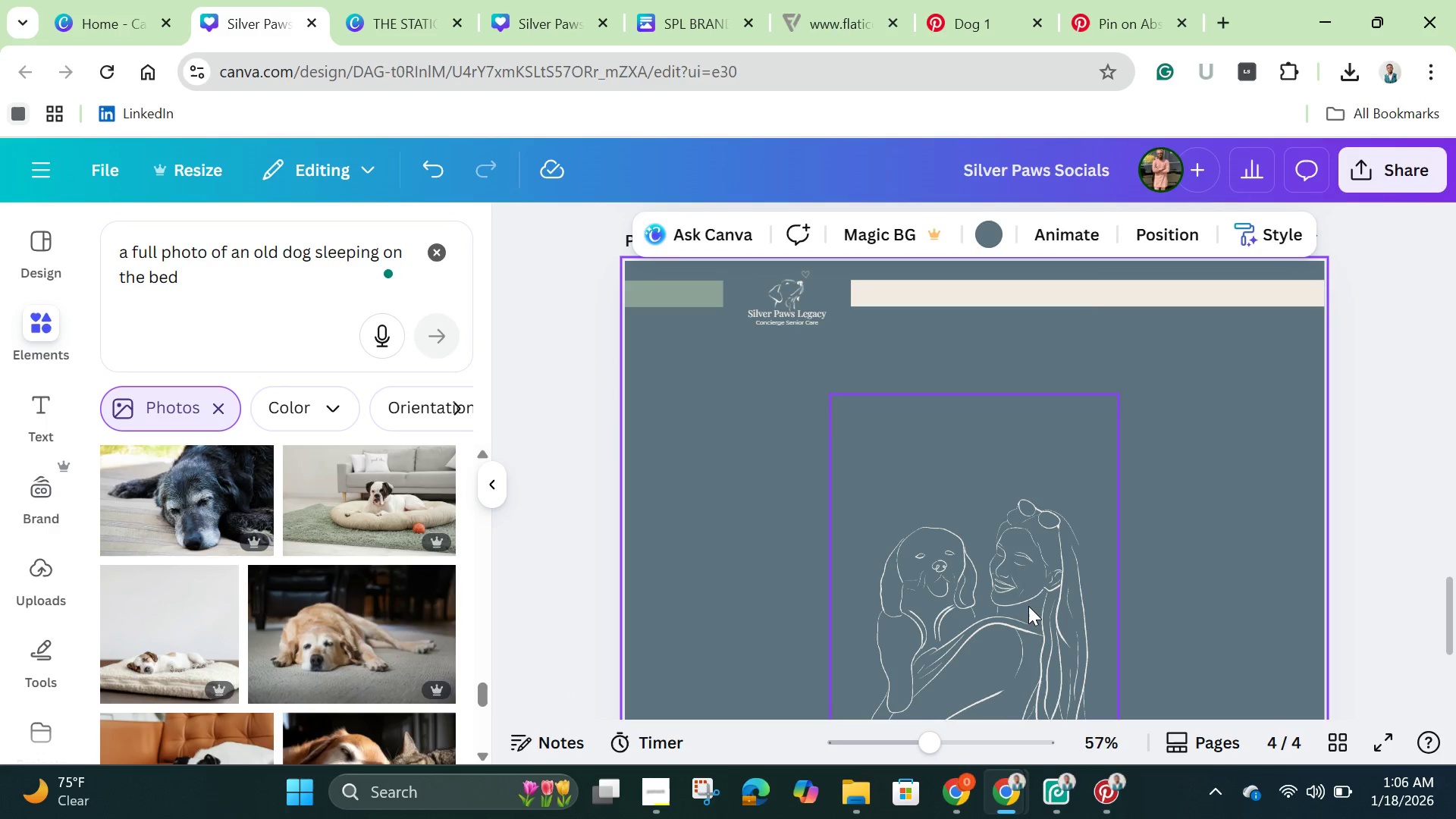 
left_click([1027, 607])
 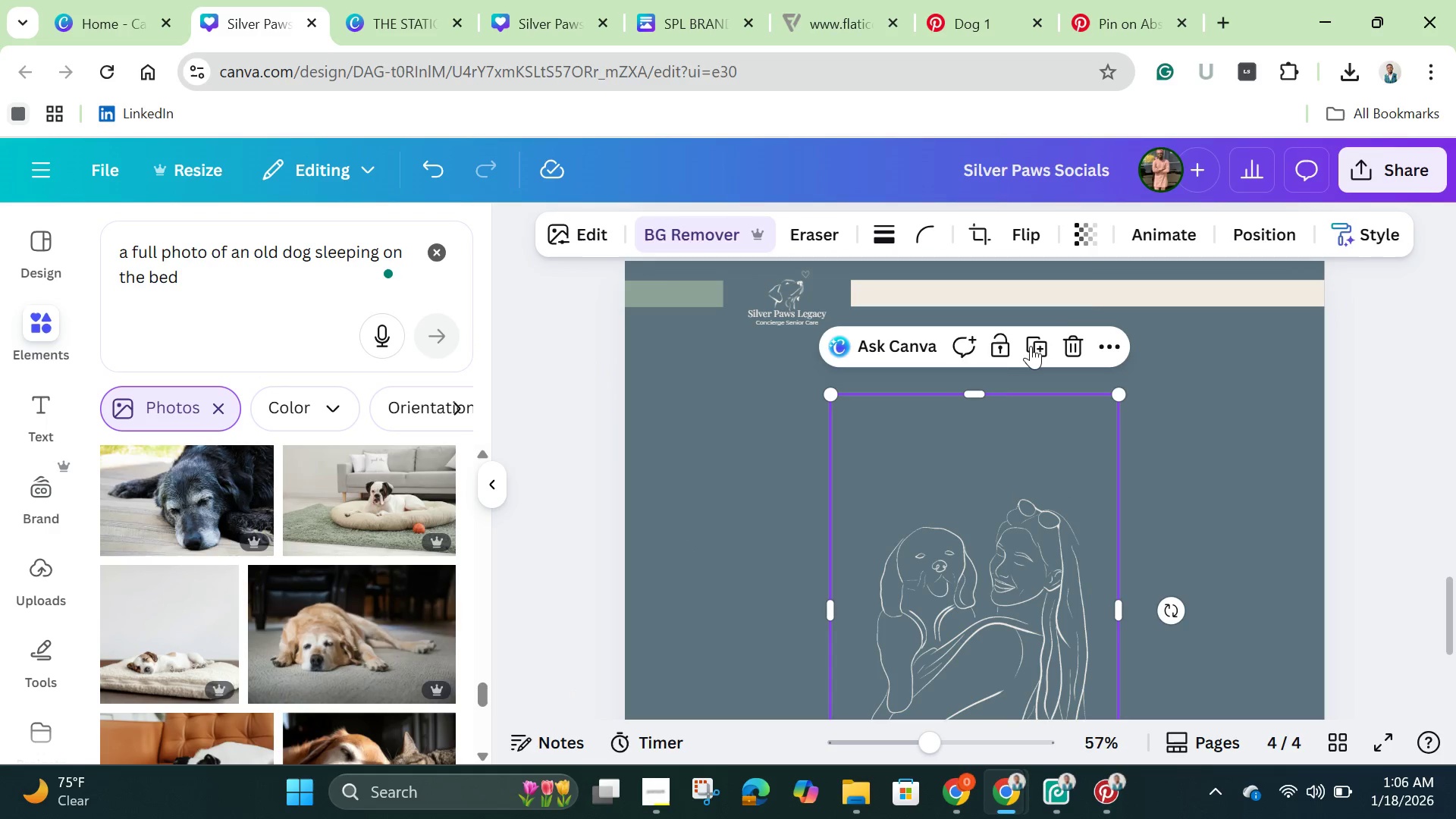 
left_click([1034, 344])
 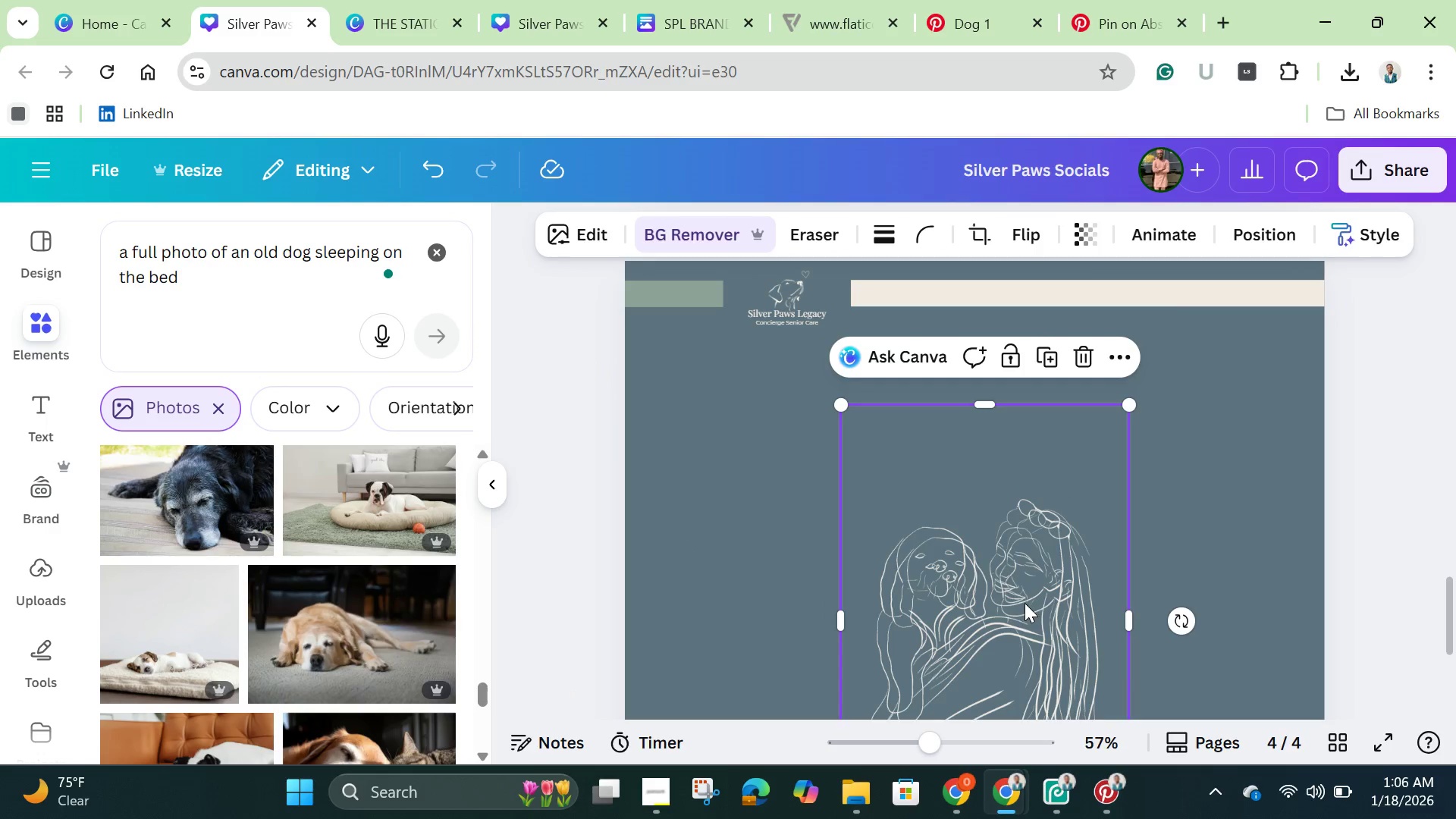 
left_click_drag(start_coordinate=[1026, 603], to_coordinate=[1018, 596])
 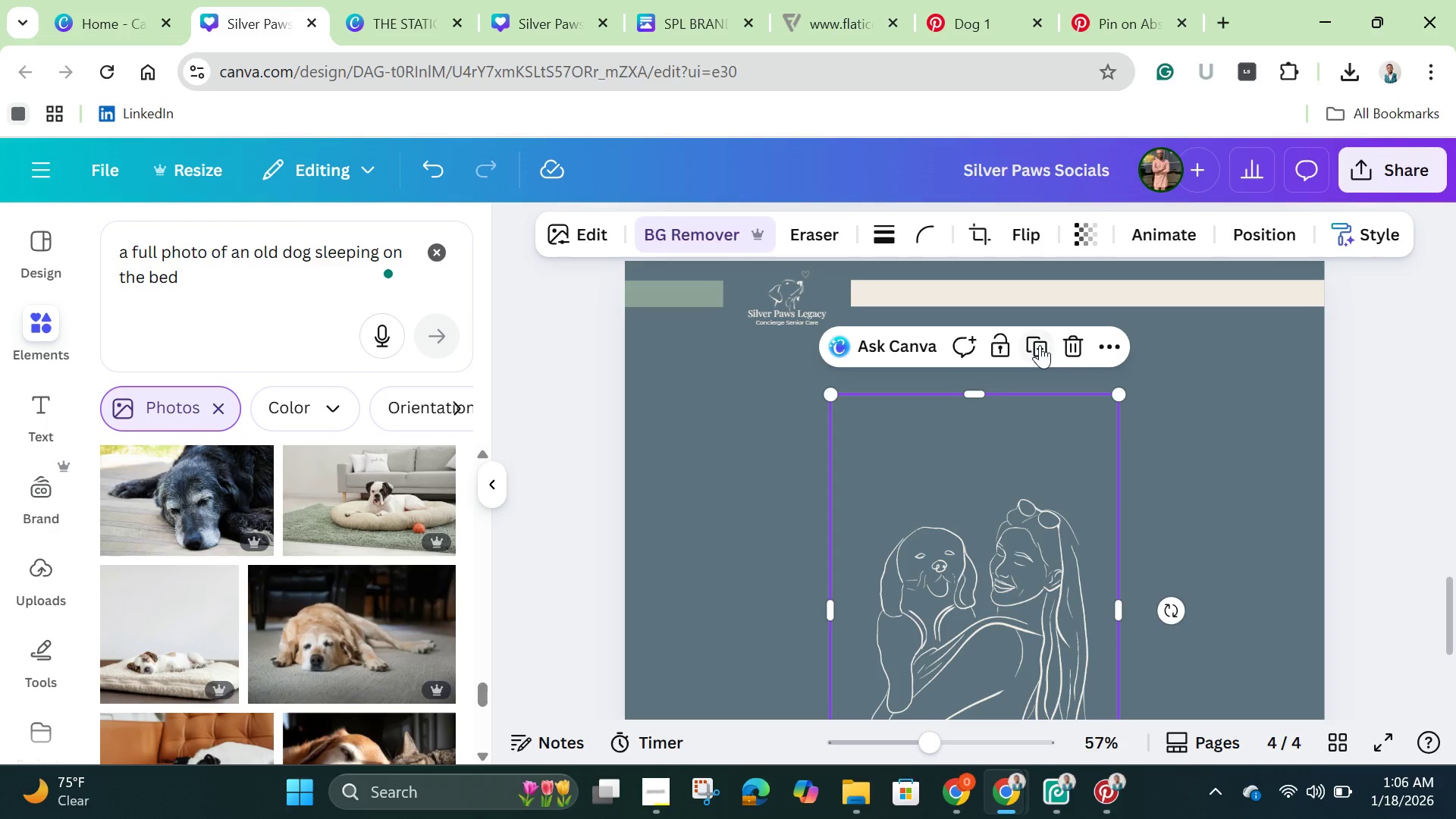 
left_click([1040, 345])
 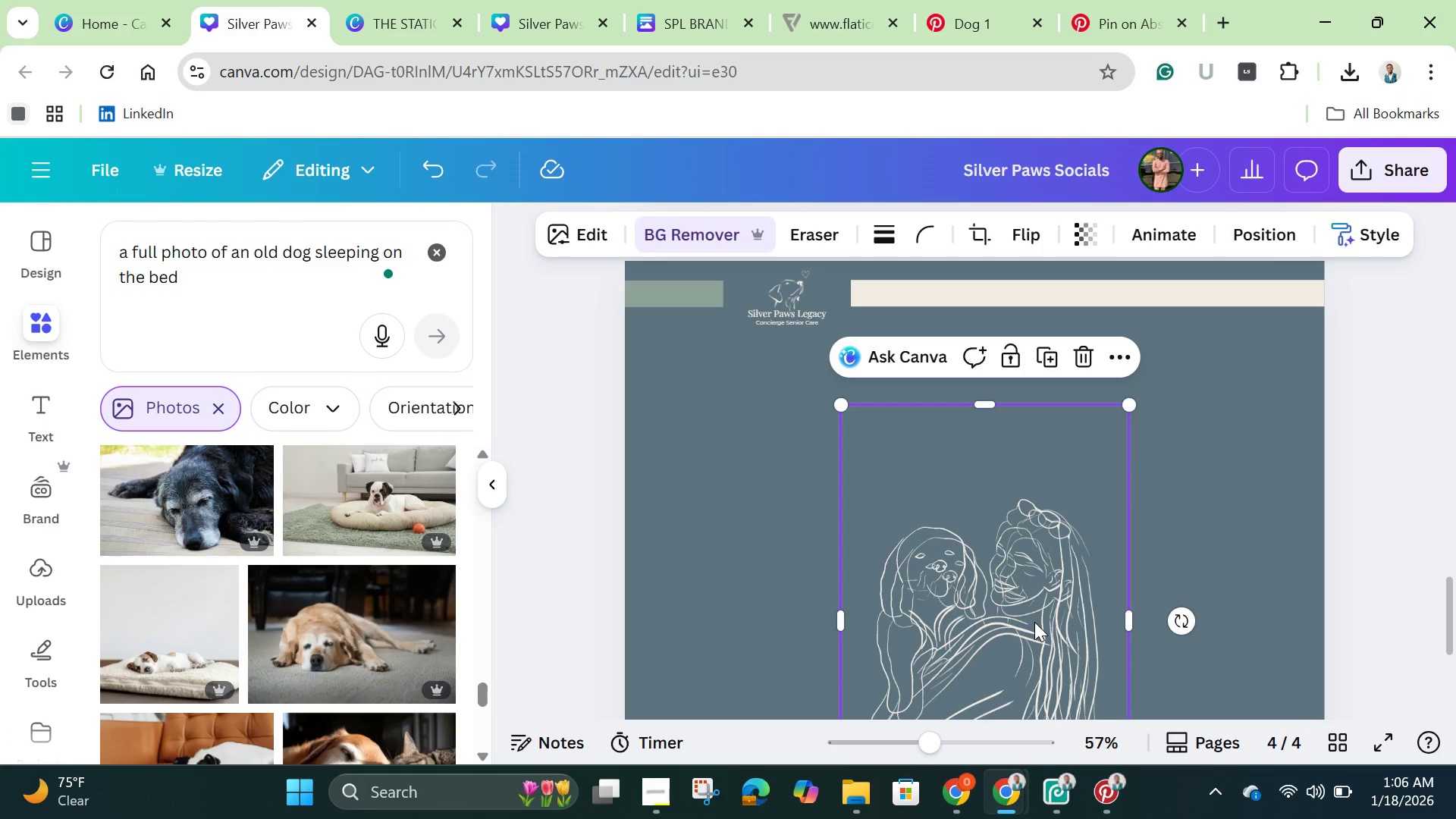 
left_click_drag(start_coordinate=[1034, 622], to_coordinate=[1029, 610])
 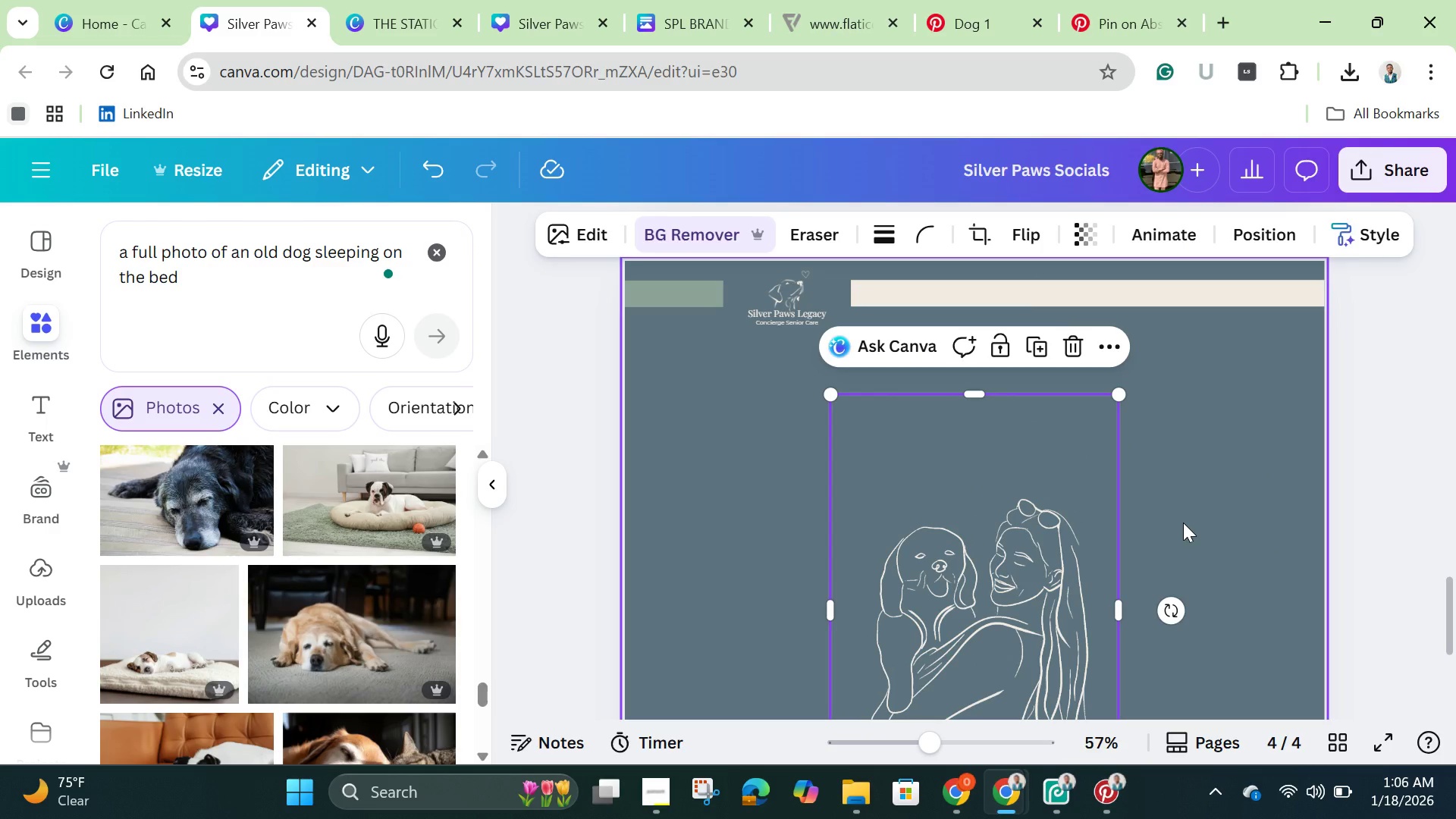 
left_click([1183, 522])
 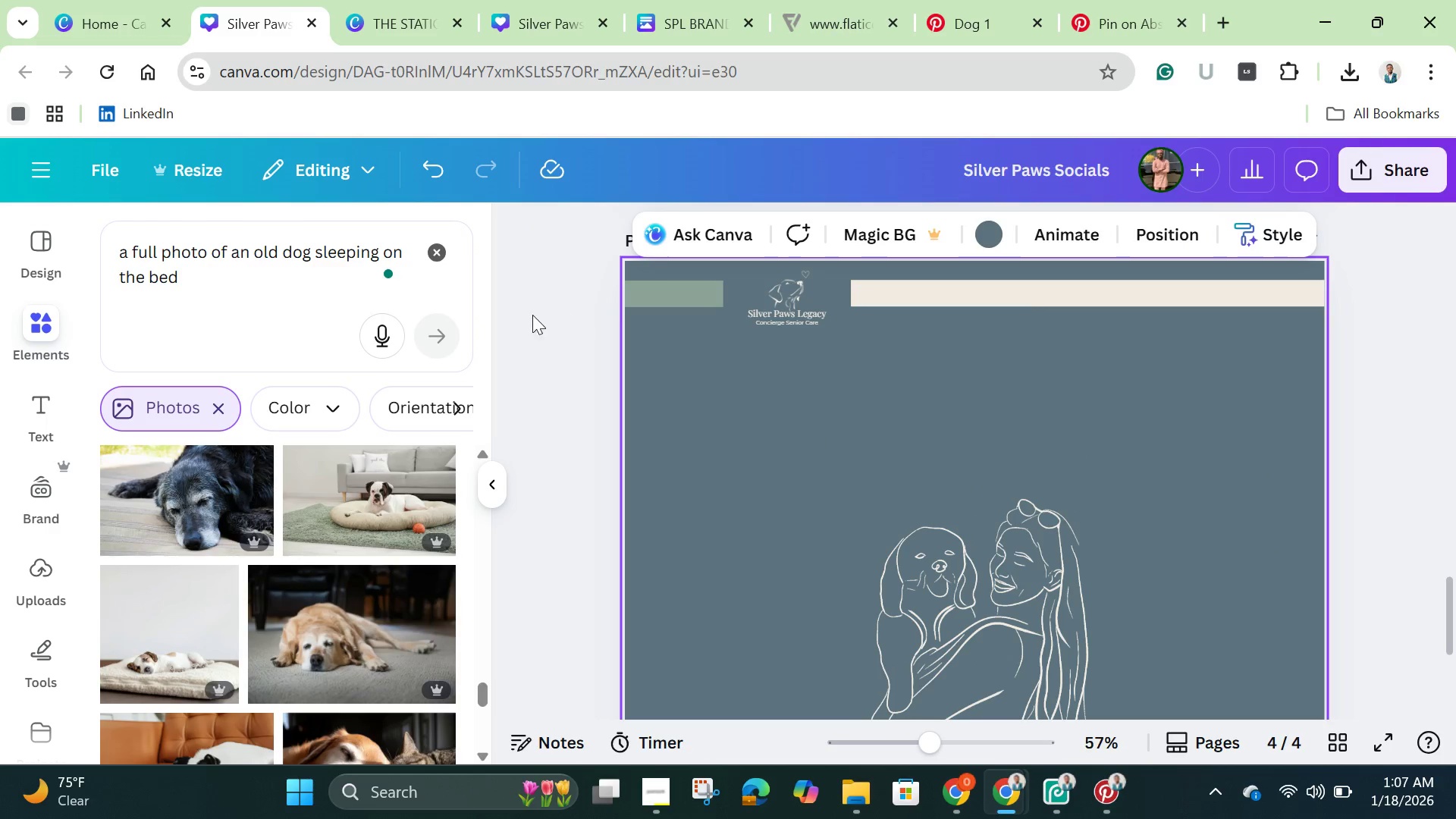 
left_click([1002, 541])
 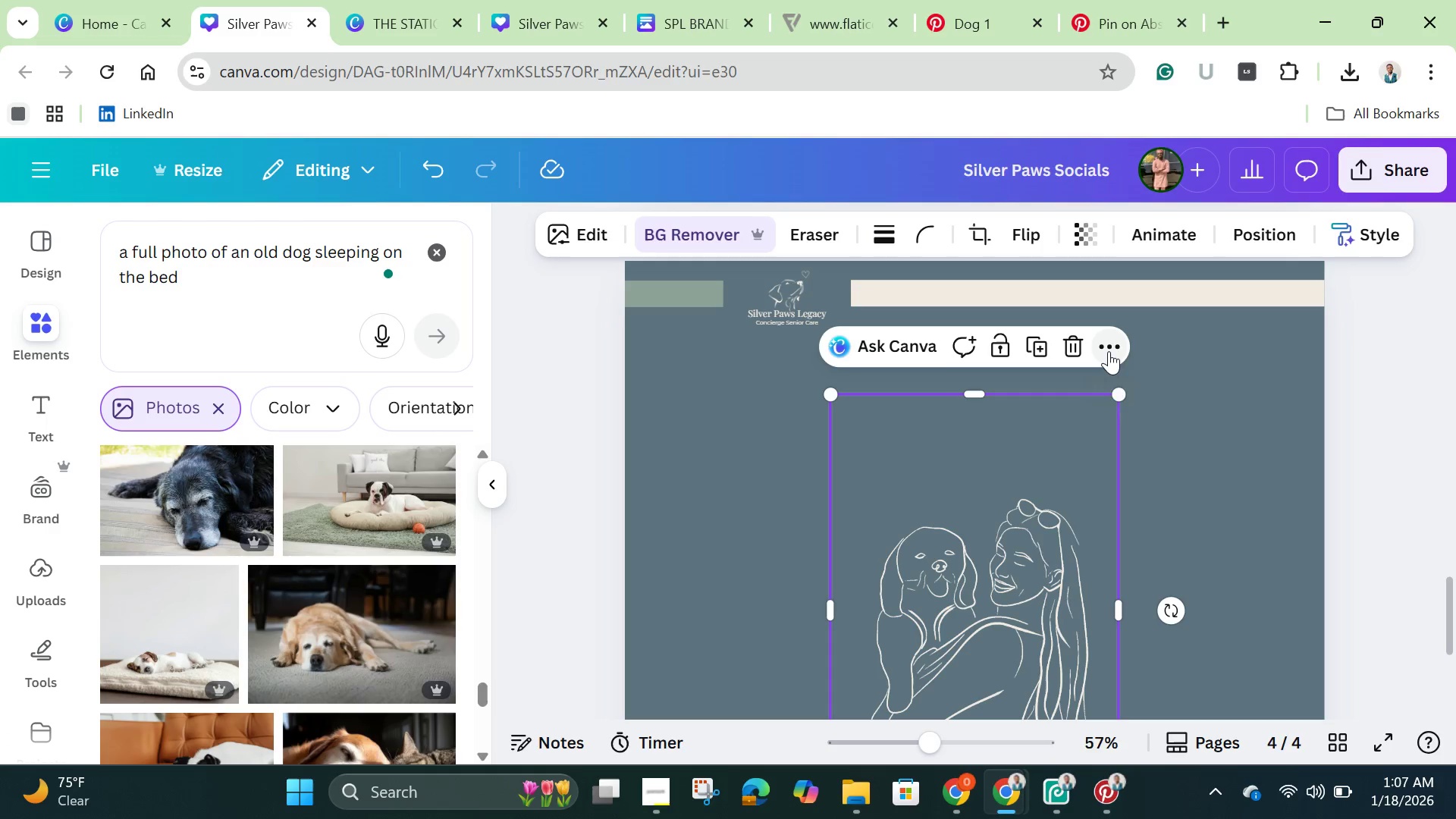 
left_click([1109, 350])
 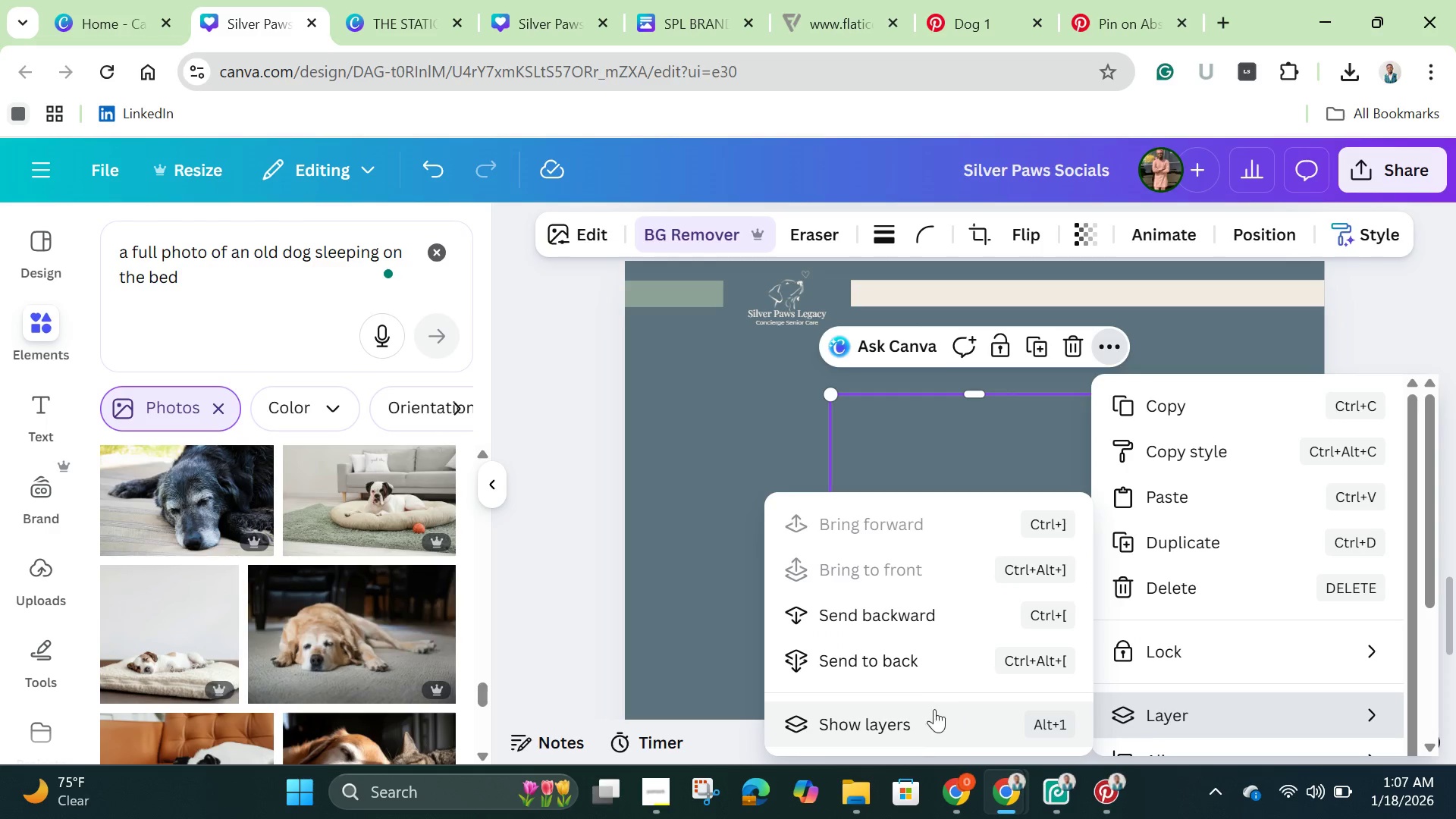 
left_click([890, 714])
 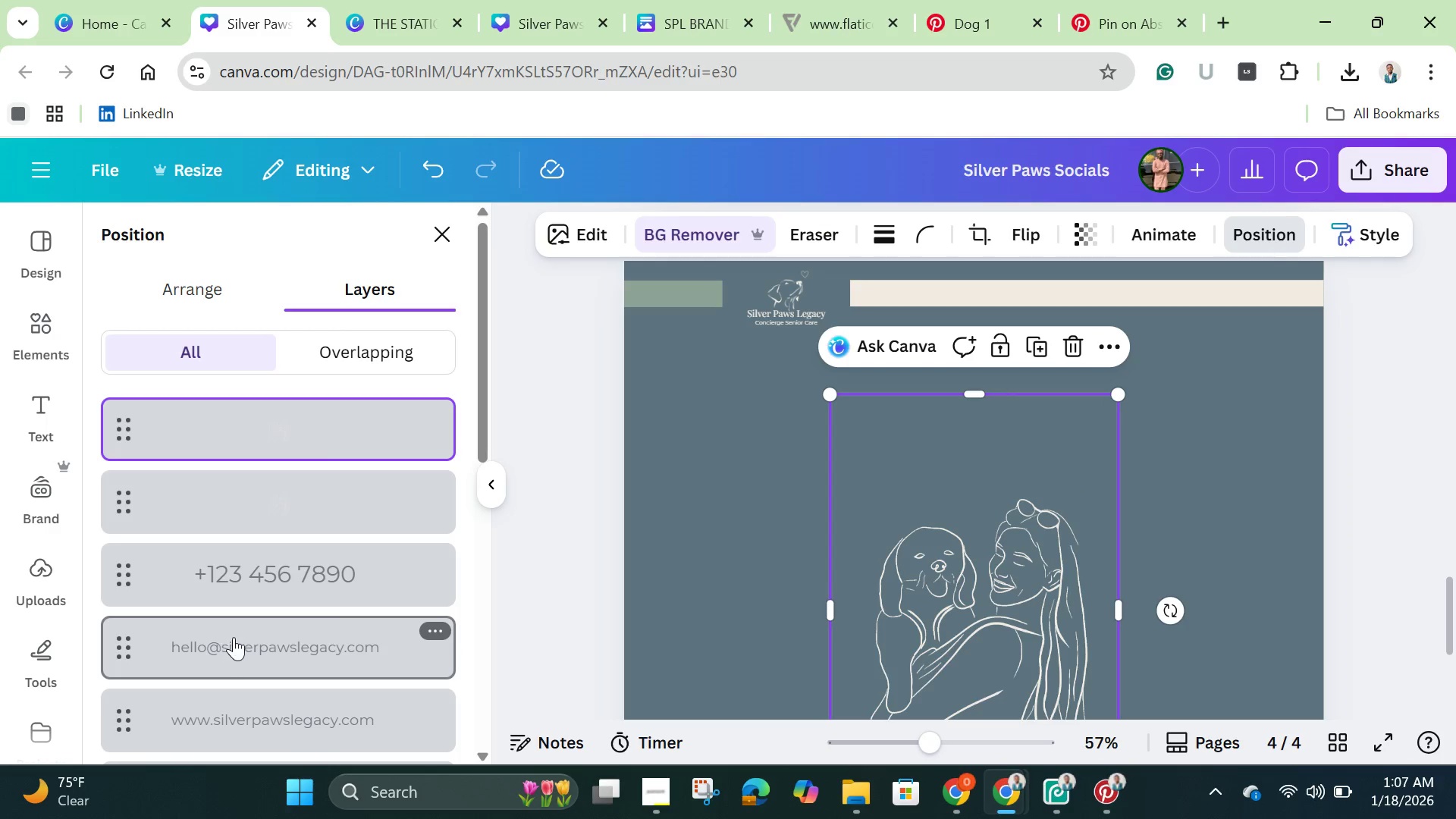 
scroll: coordinate [254, 628], scroll_direction: up, amount: 3.0
 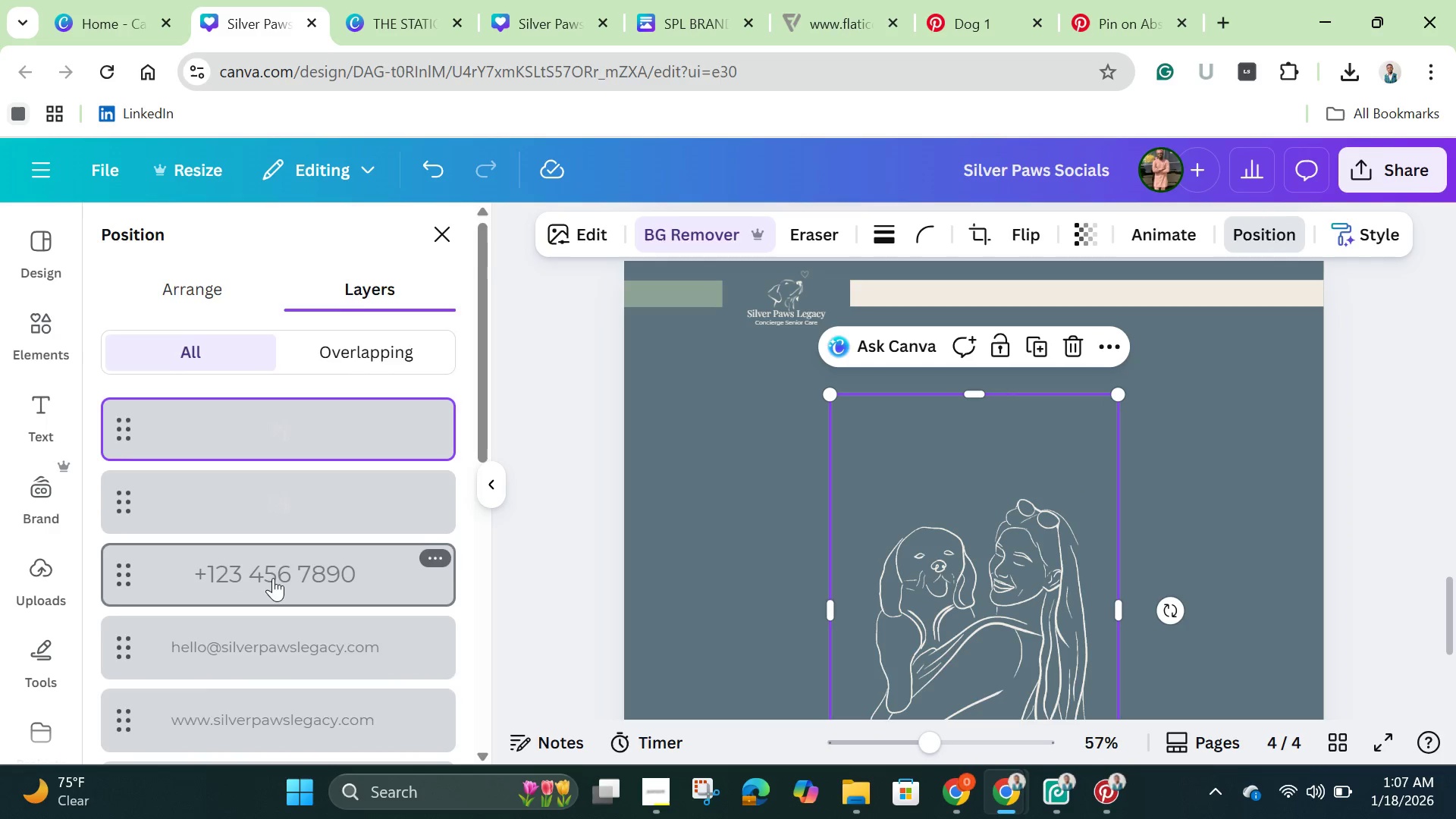 
scroll: coordinate [275, 585], scroll_direction: down, amount: 4.0
 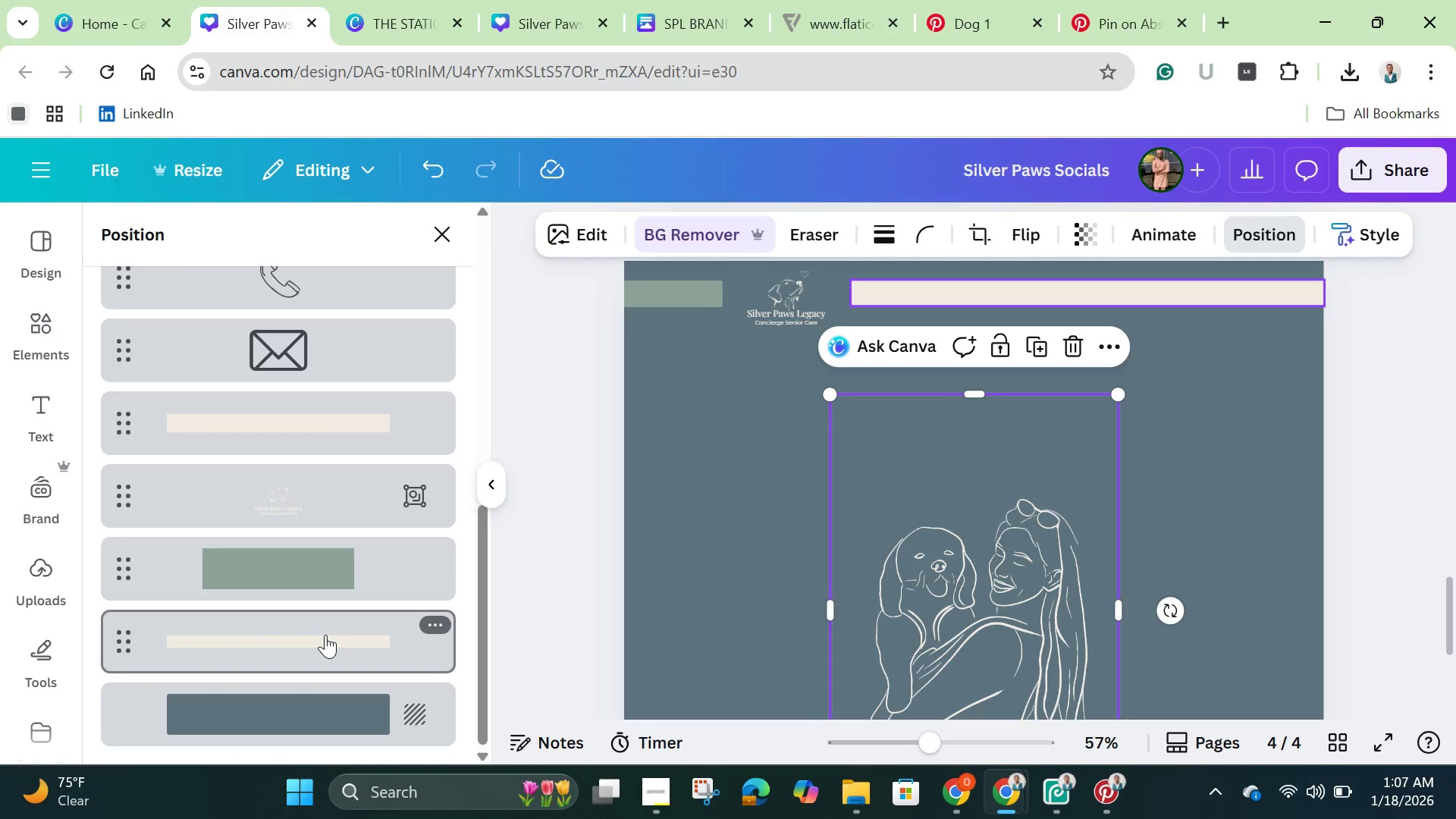 
scroll: coordinate [327, 635], scroll_direction: up, amount: 2.0
 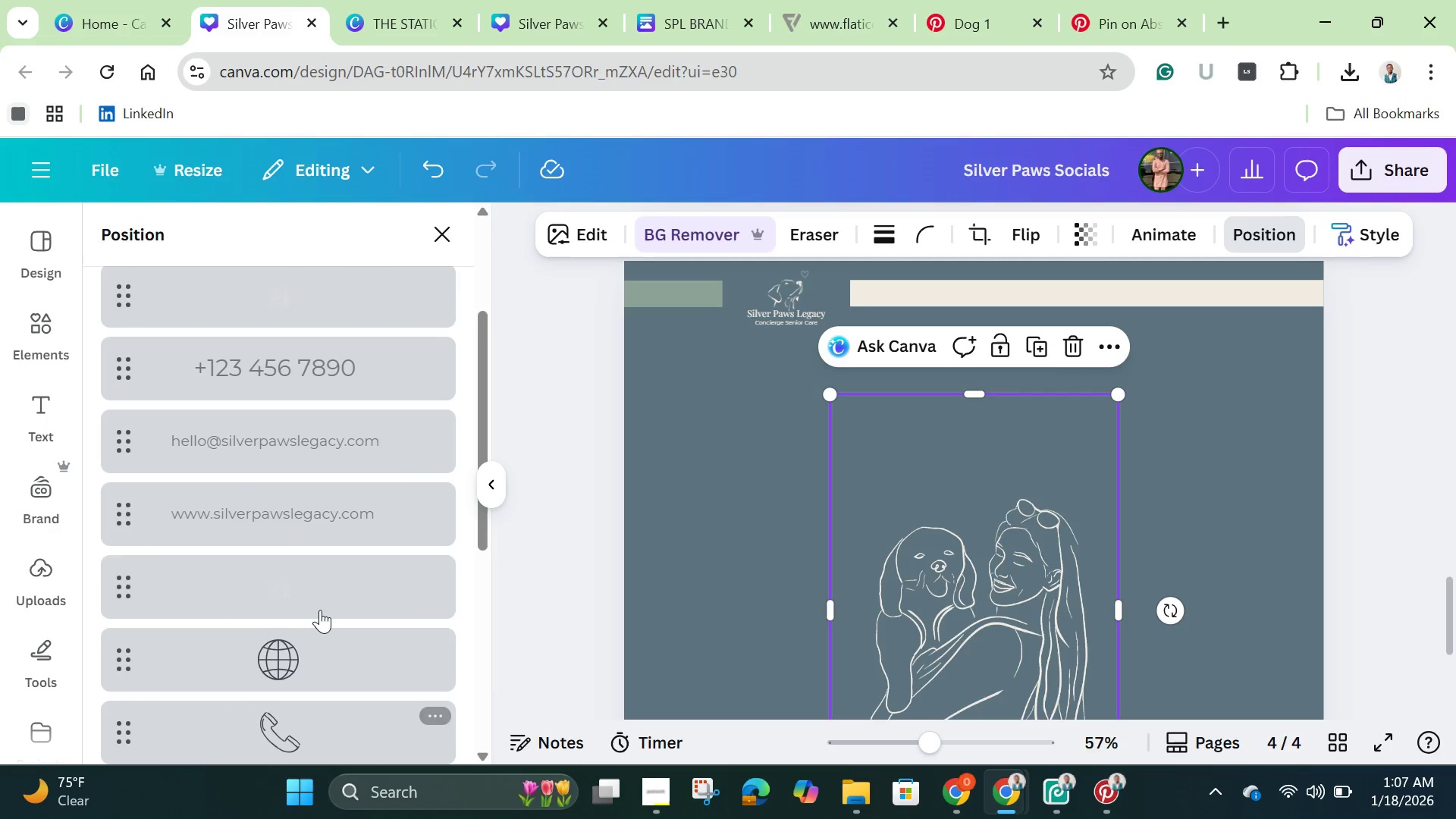 
left_click_drag(start_coordinate=[317, 591], to_coordinate=[306, 512])
 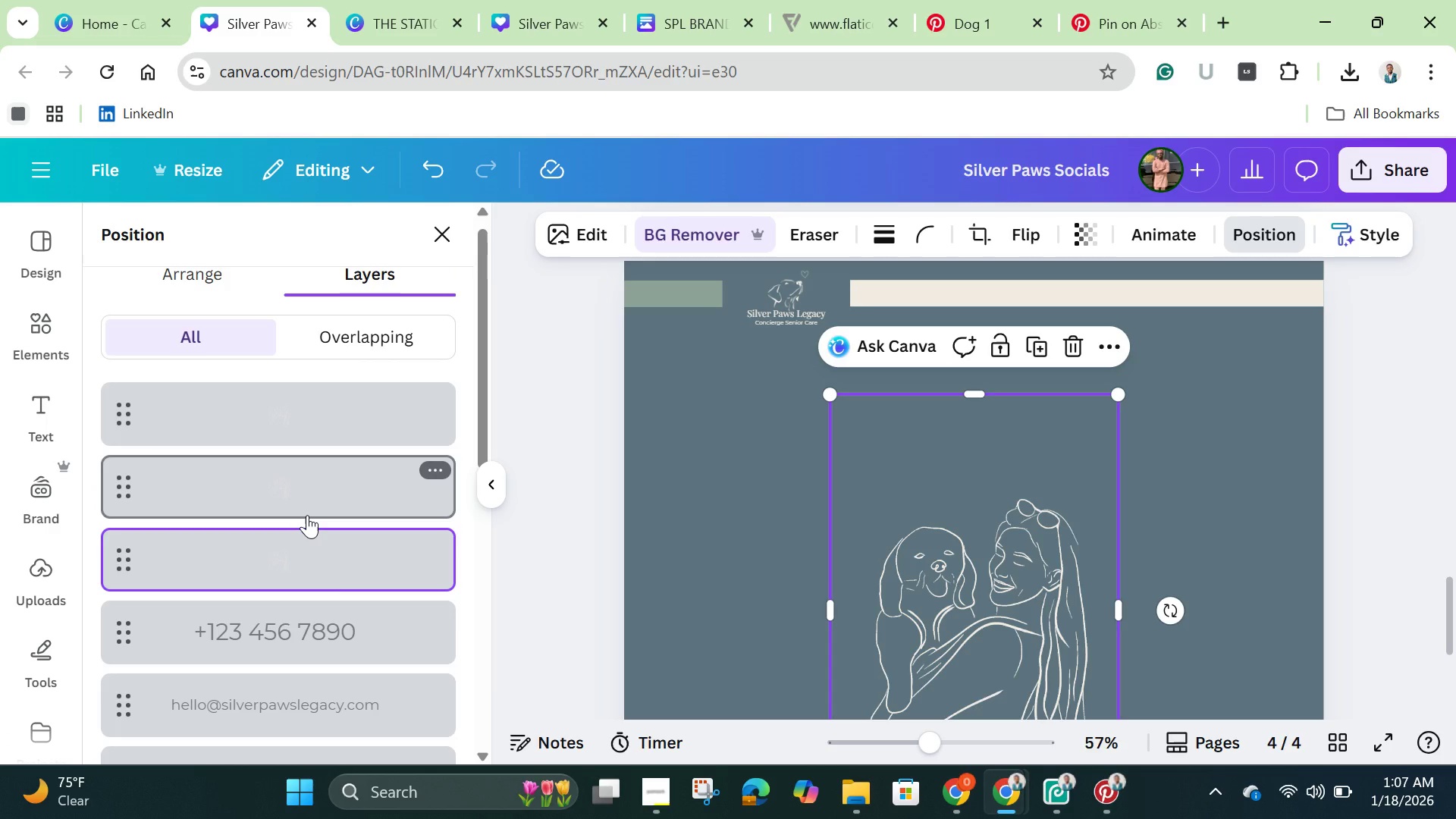 
hold_key(key=ShiftLeft, duration=1.5)
left_click([310, 470])
 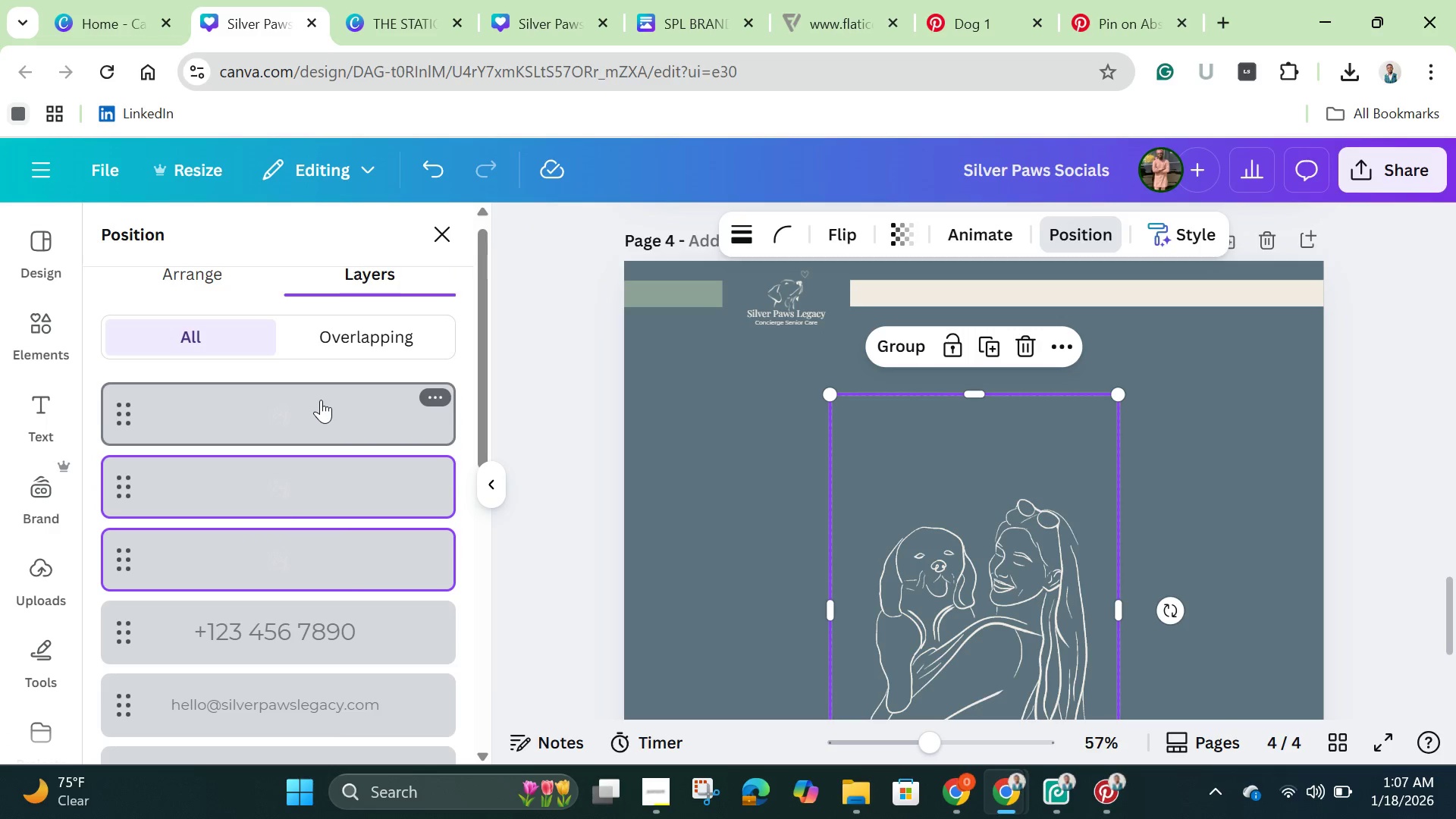 
left_click([321, 400])
 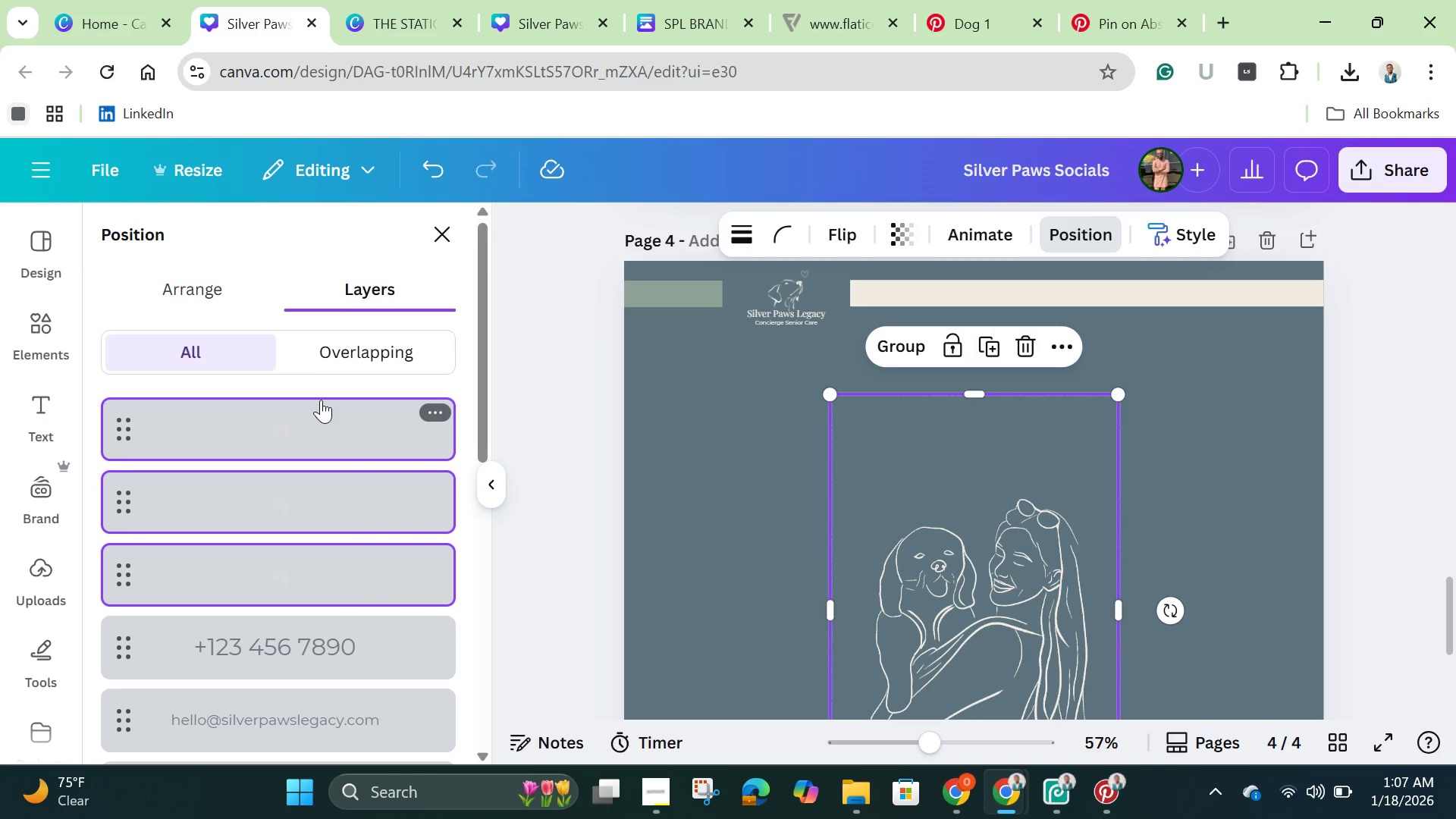 
key(Shift+ShiftLeft)
 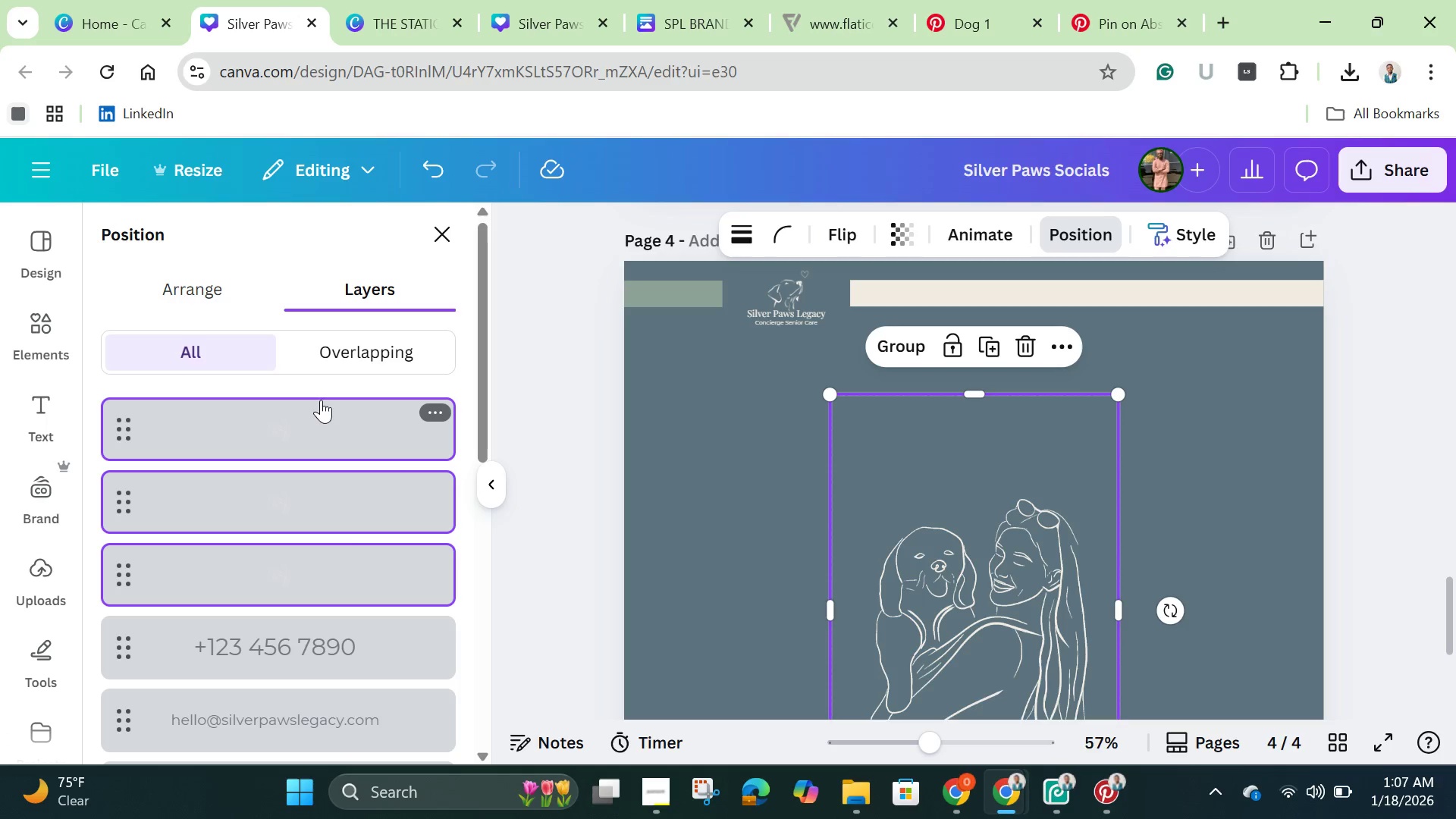 
key(Shift+ShiftLeft)
 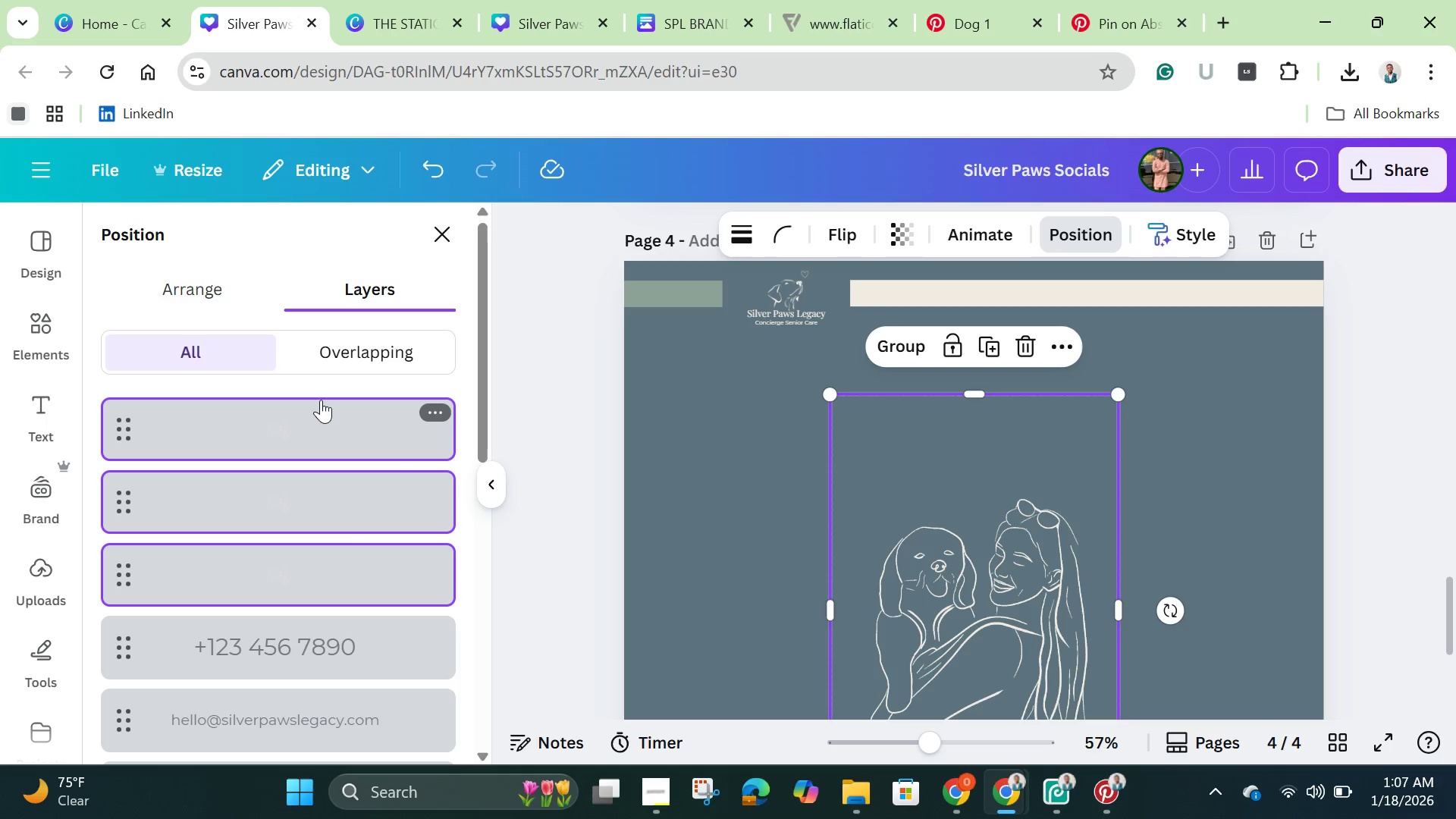 
key(Shift+ShiftLeft)
 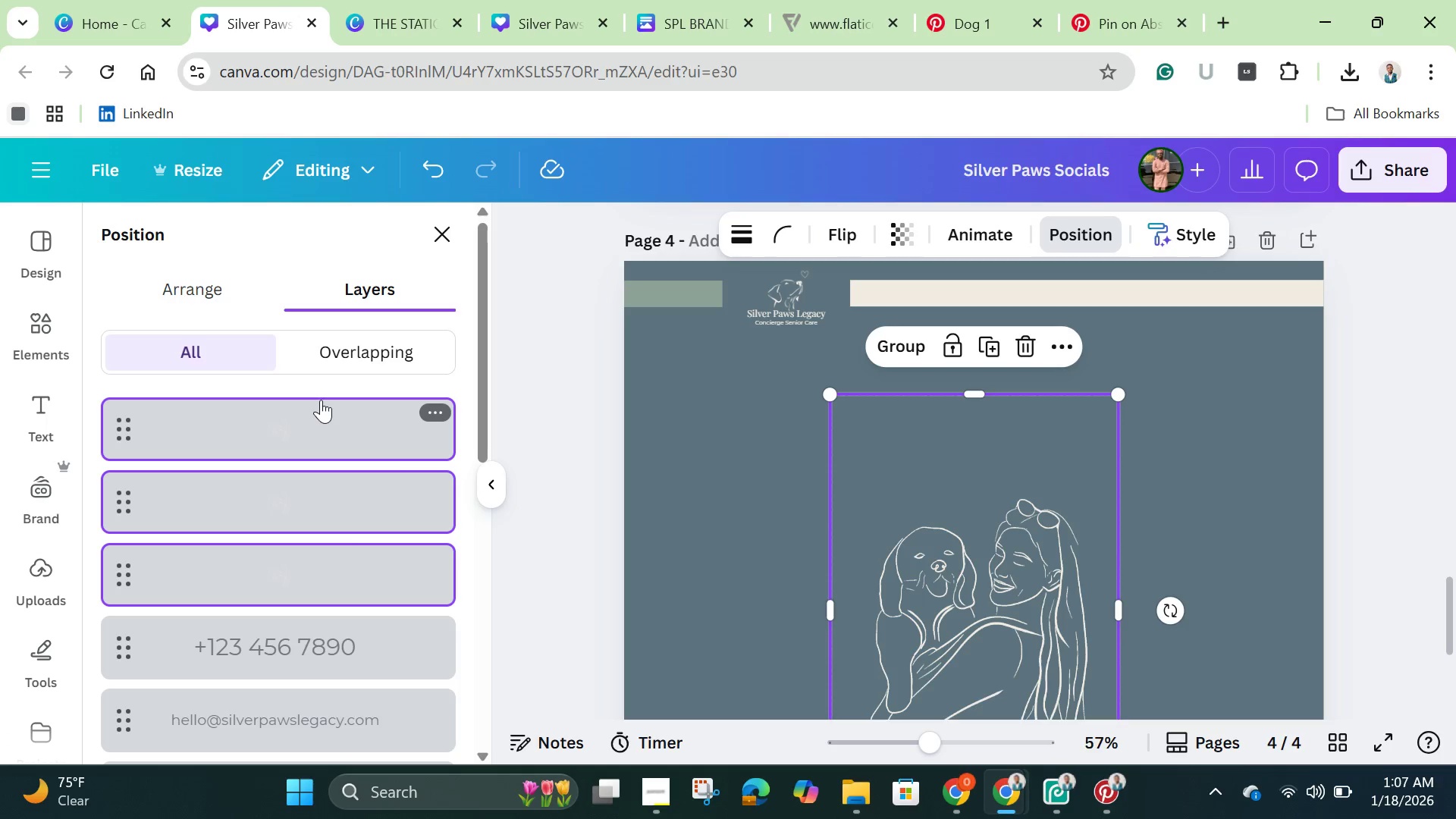 
key(Shift+ShiftLeft)
 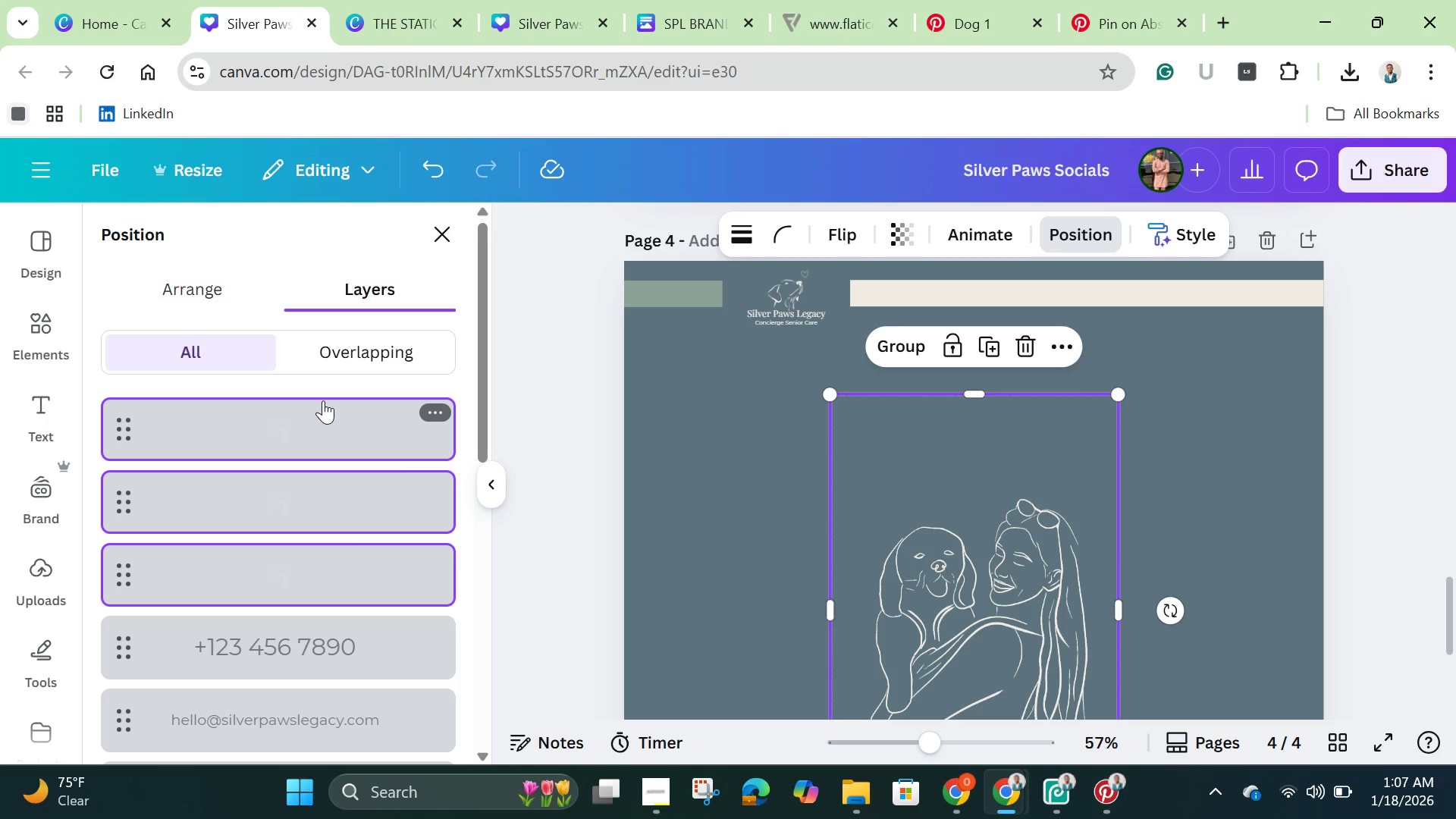 
key(Shift+ShiftLeft)
 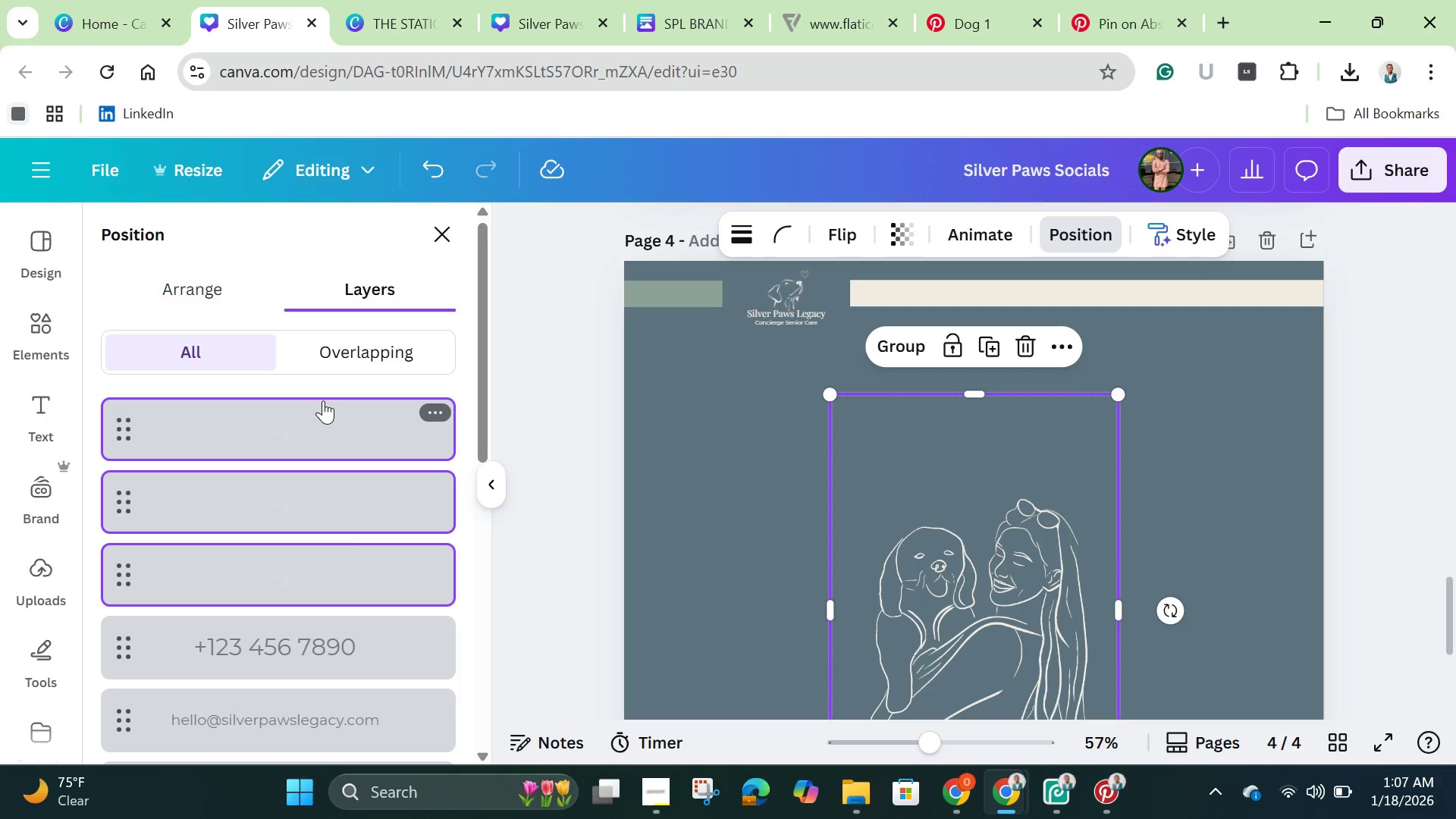 
key(Shift+ShiftLeft)
 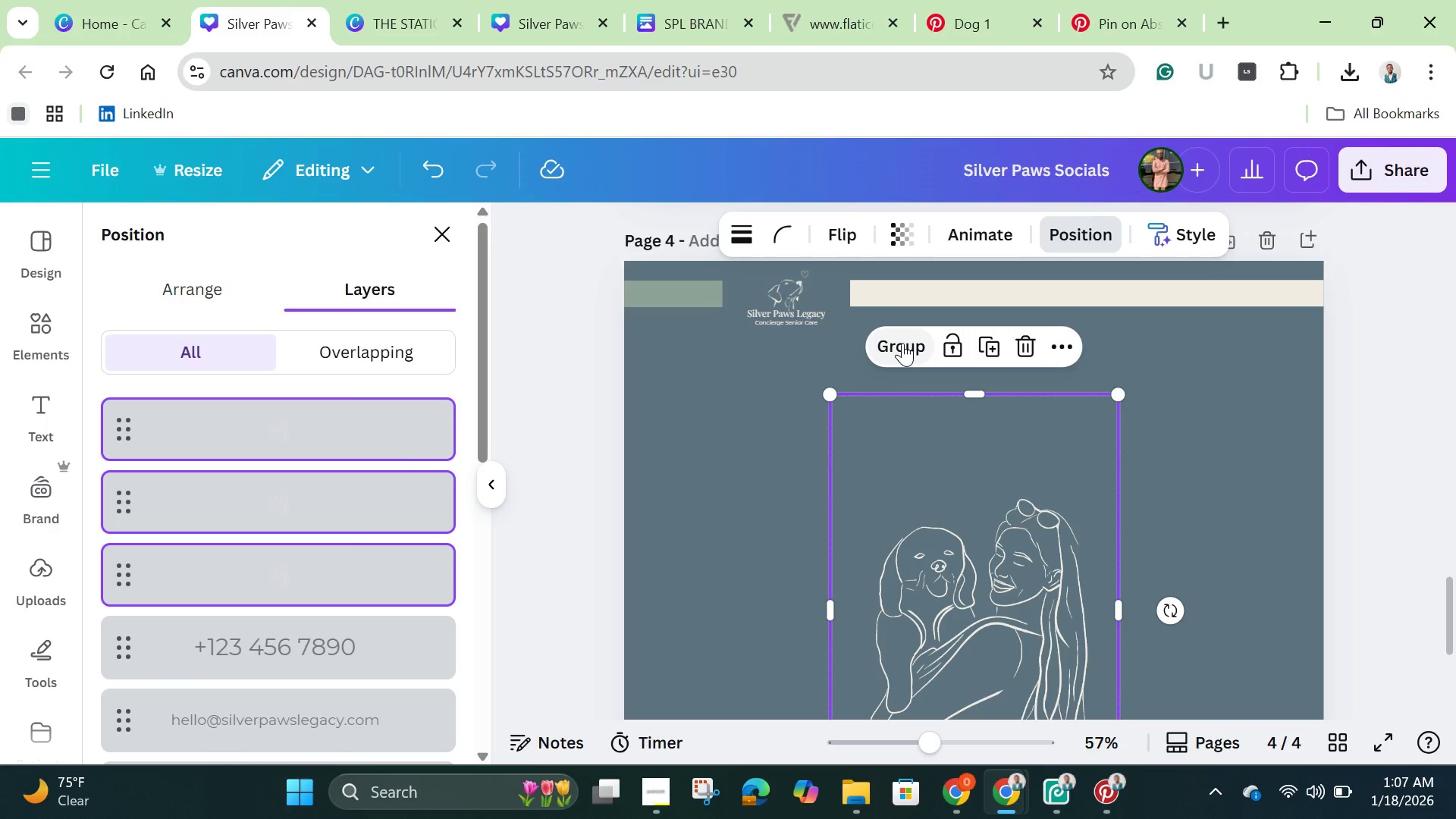 
left_click([902, 343])
 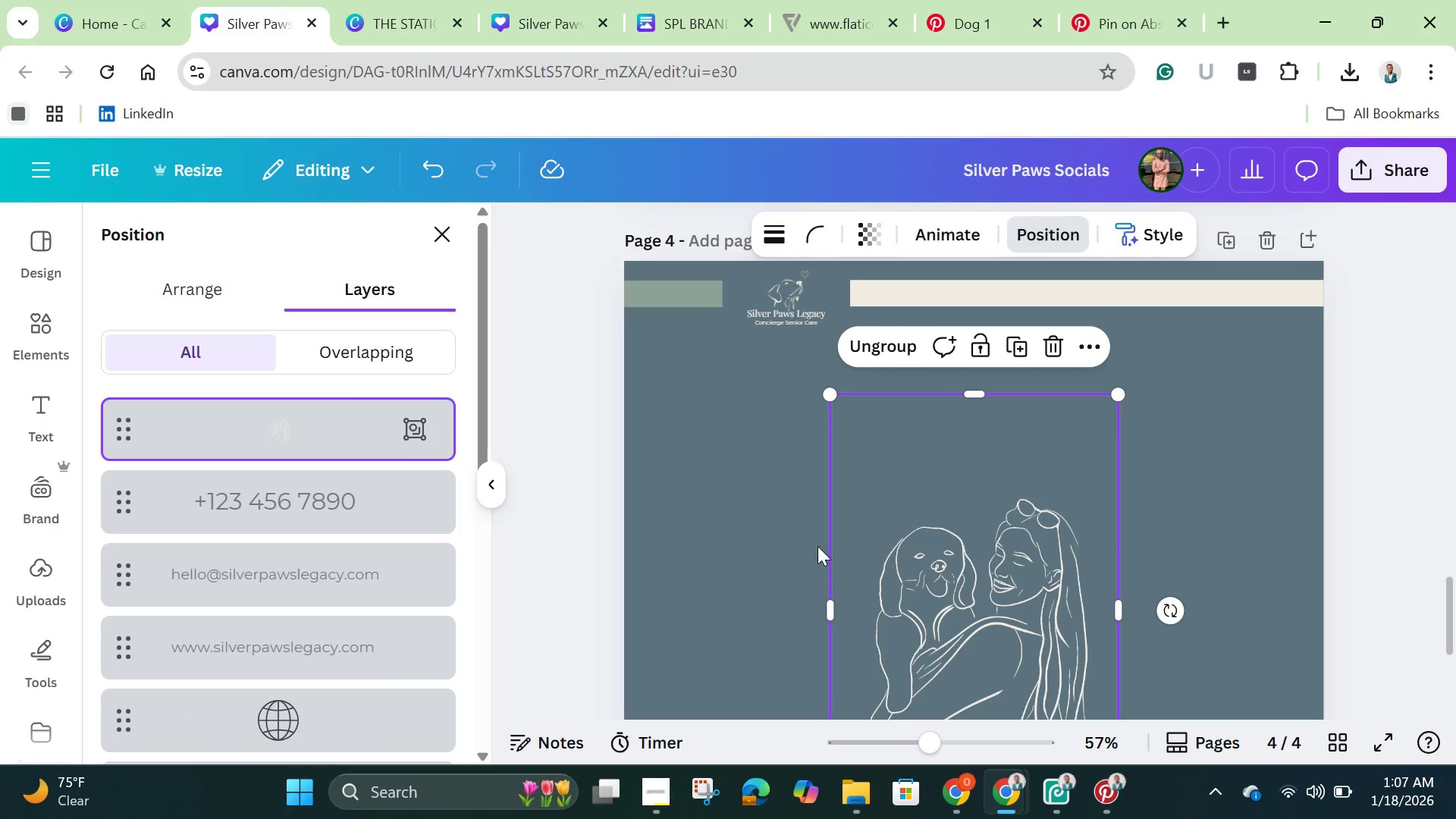 
left_click([721, 526])
 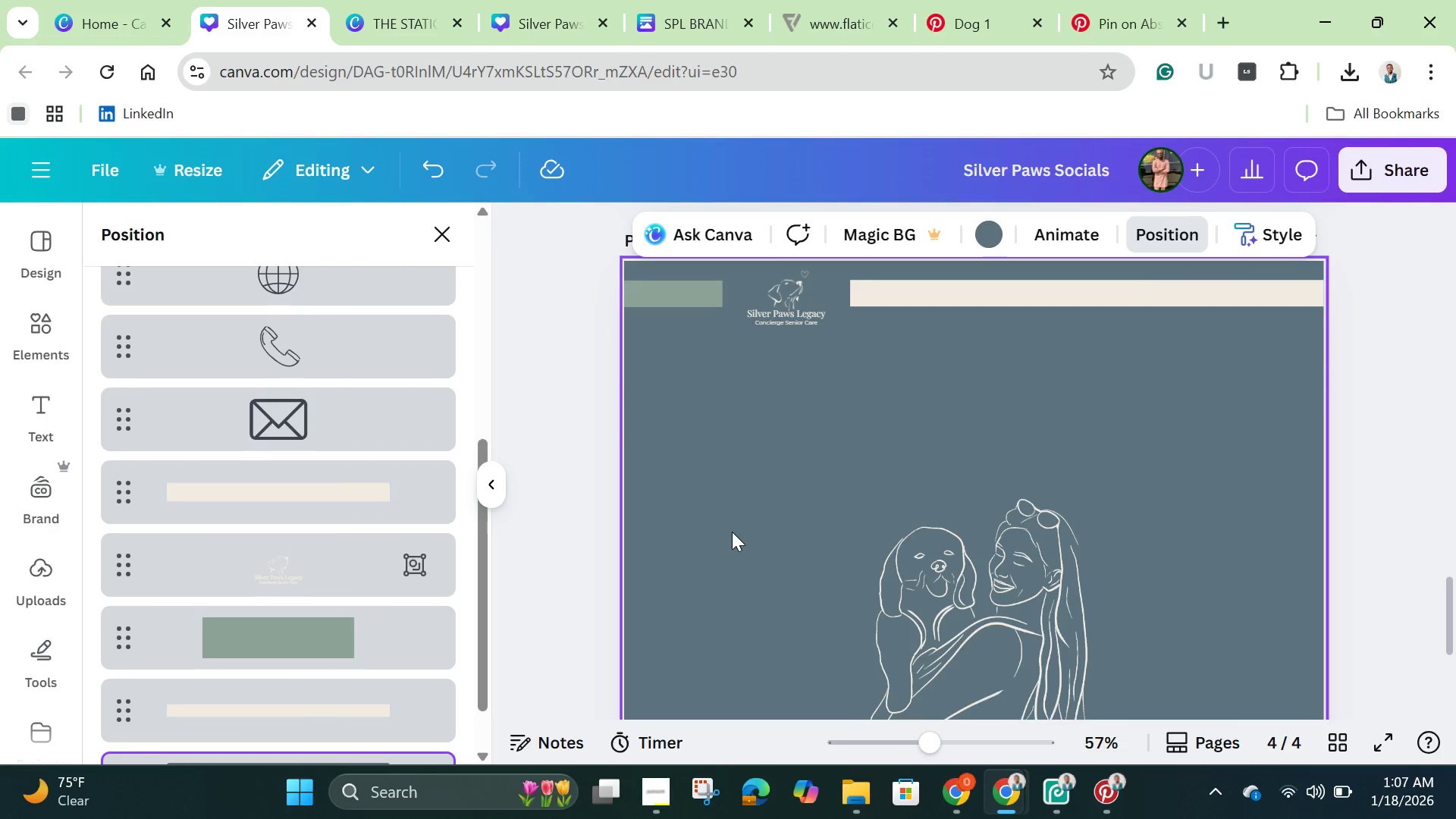 
scroll: coordinate [732, 533], scroll_direction: up, amount: 5.0
 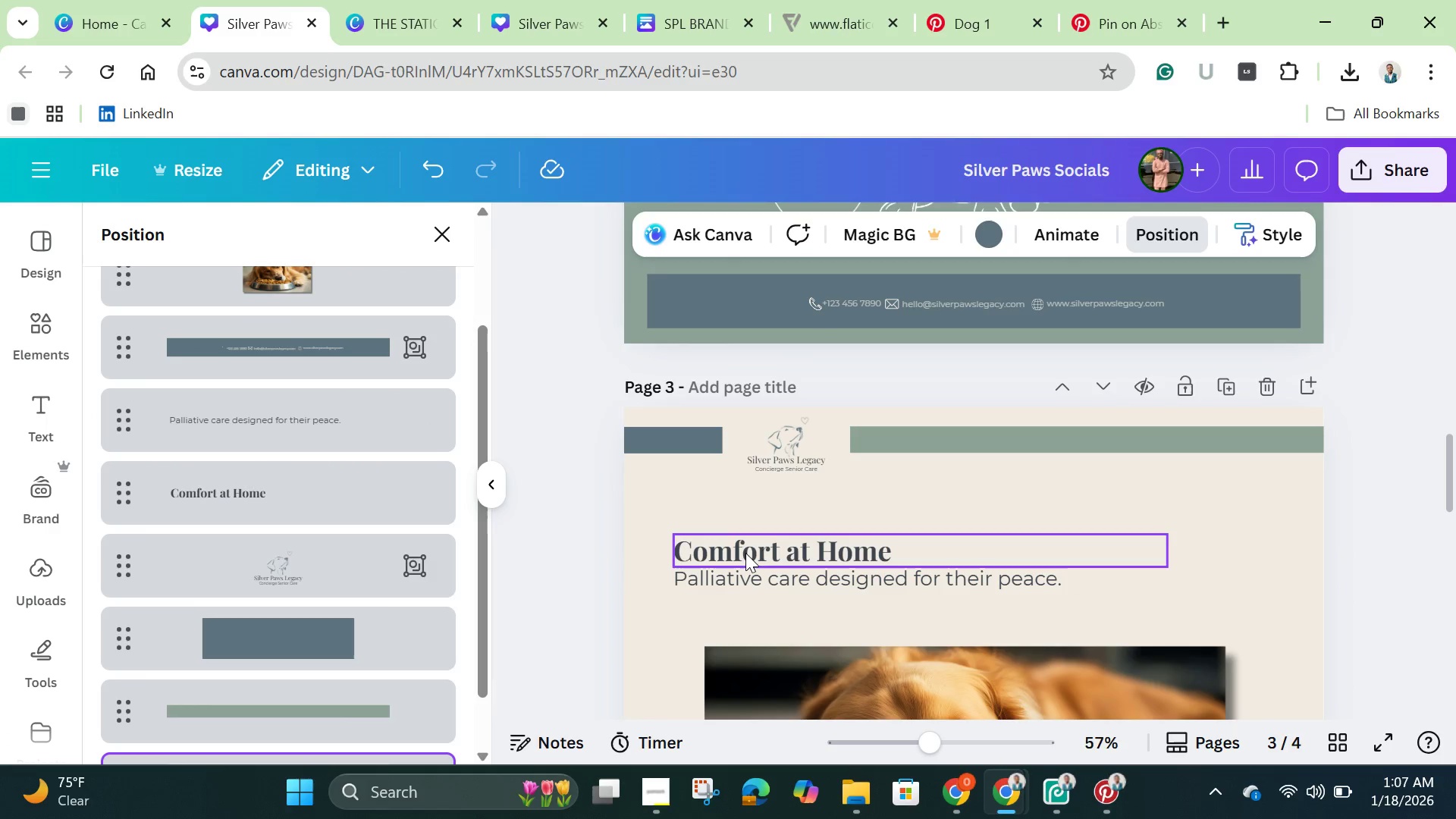 
left_click([745, 550])
 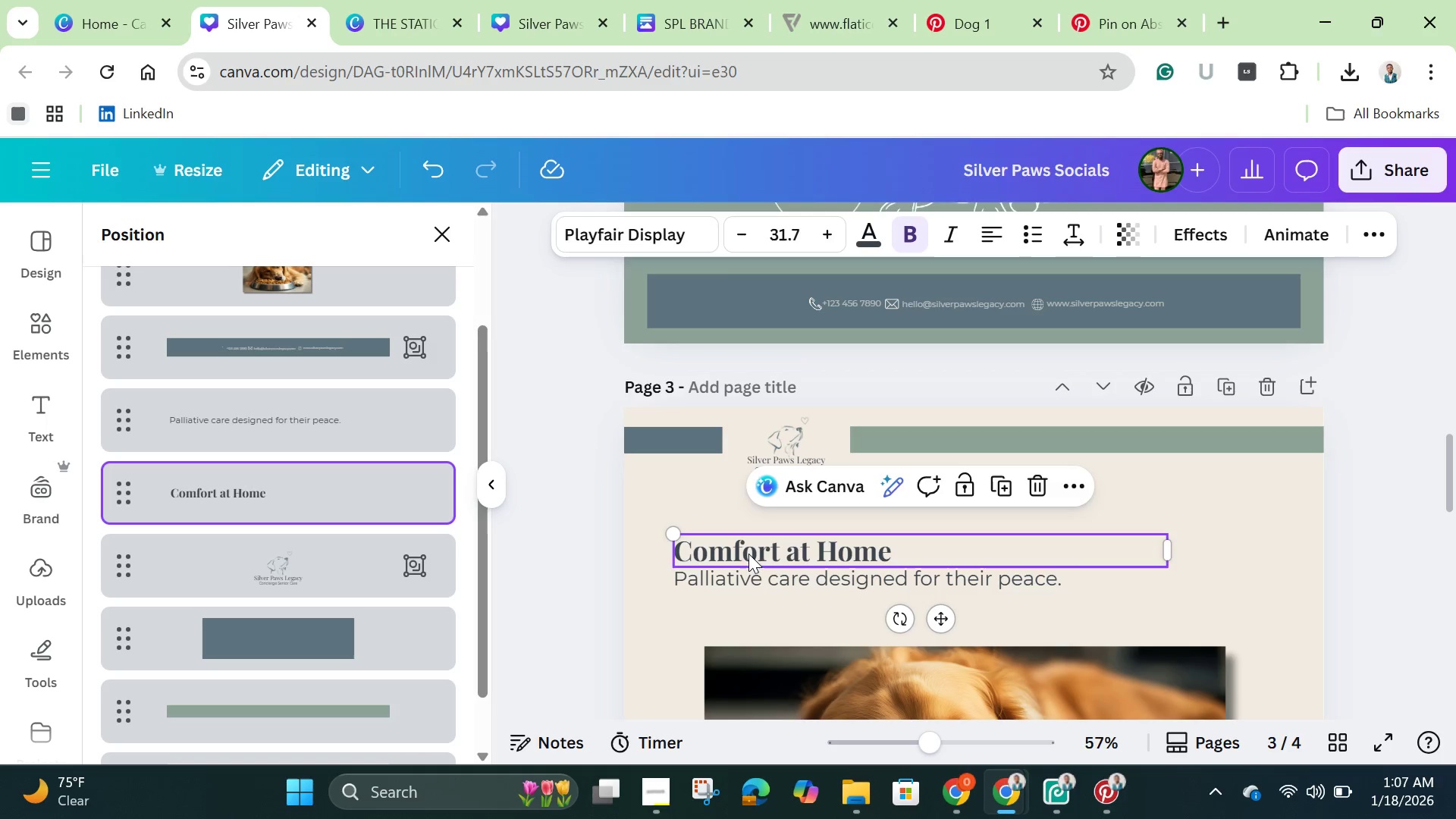 
hold_key(key=ShiftLeft, duration=0.97)
left_click([767, 579])
 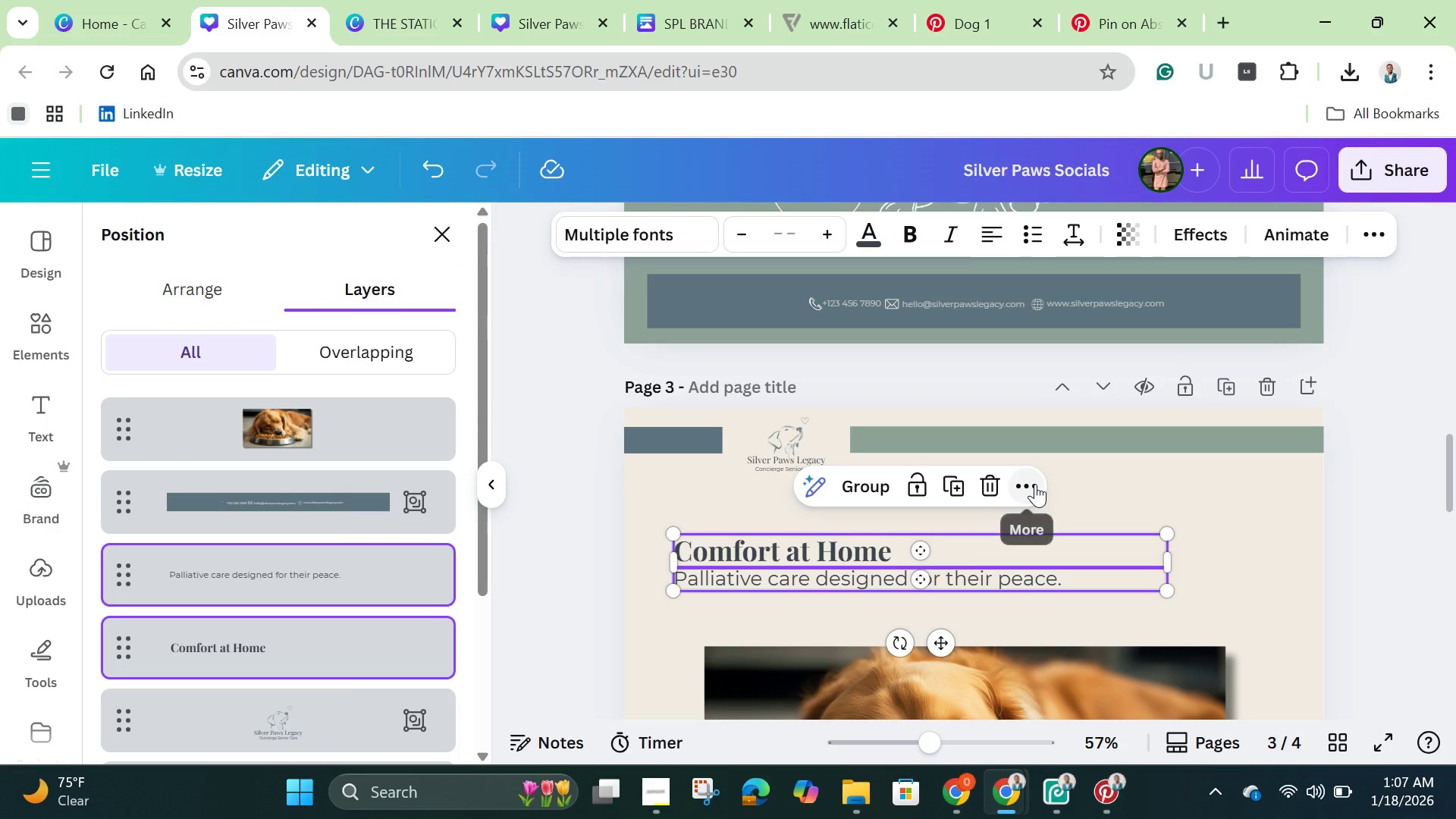 
left_click([1035, 484])
 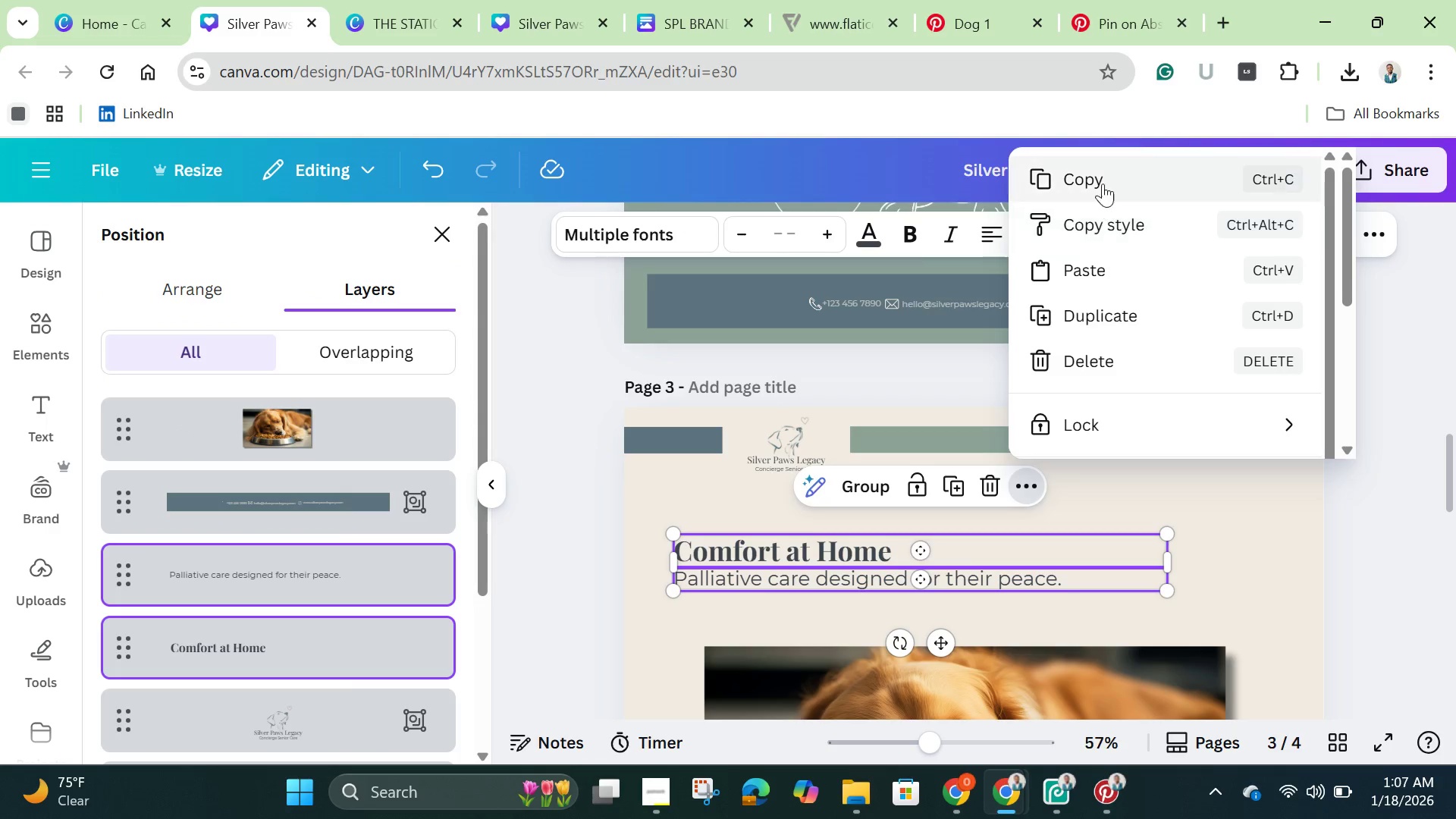 
left_click([1103, 184])
 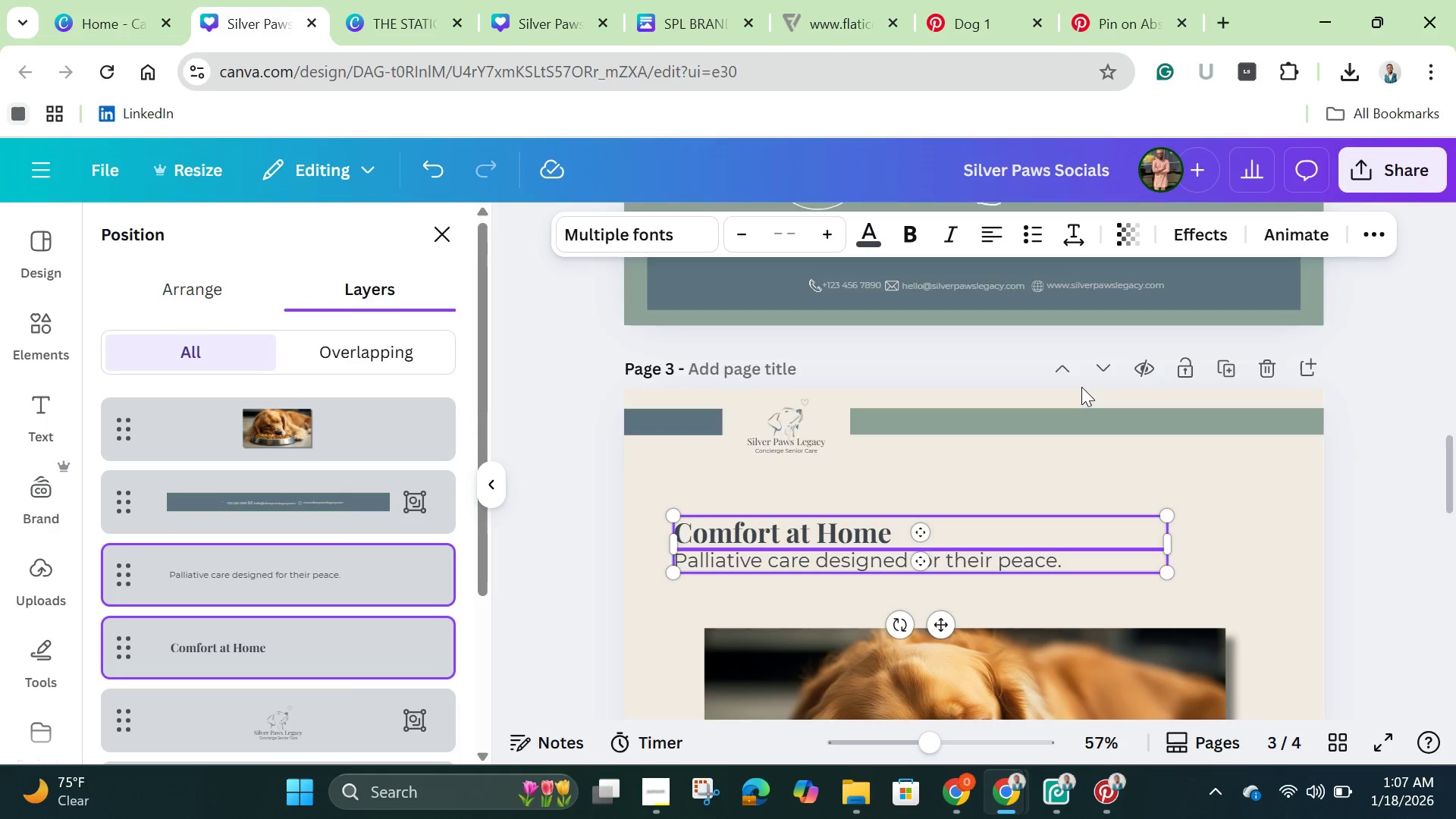 
scroll: coordinate [1084, 406], scroll_direction: down, amount: 7.0
 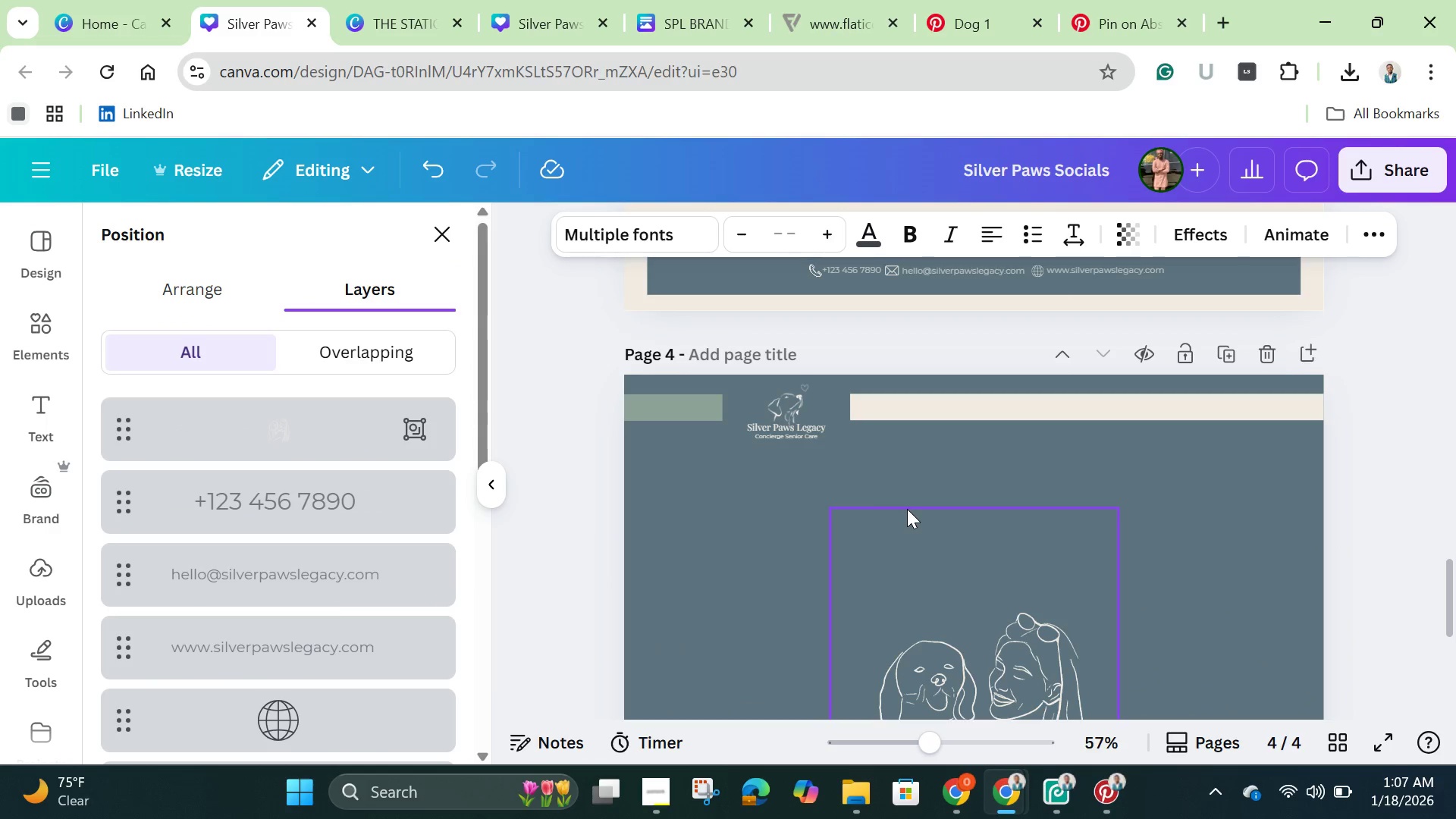 
left_click([907, 509])
 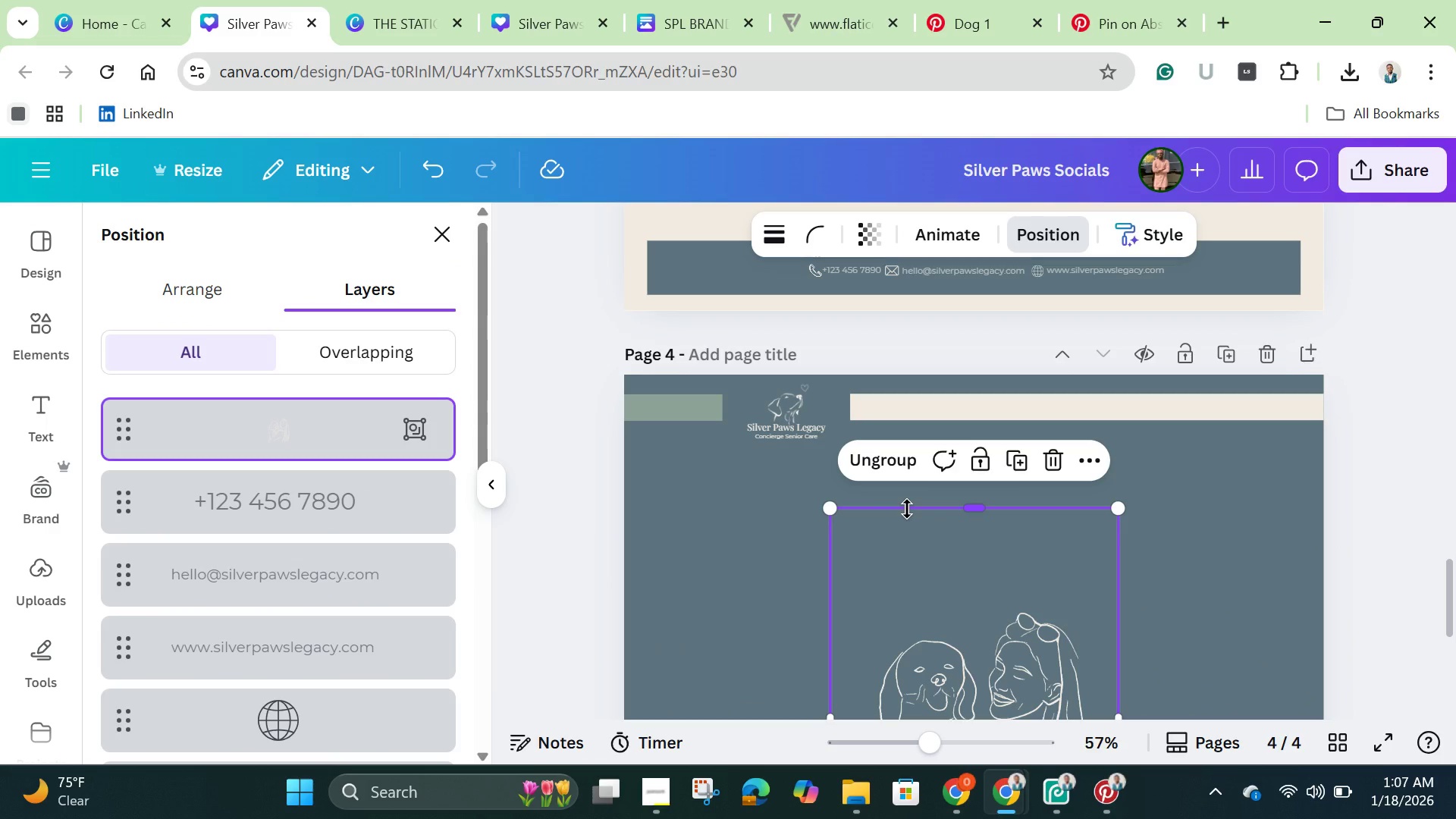 
key(Control+V)
 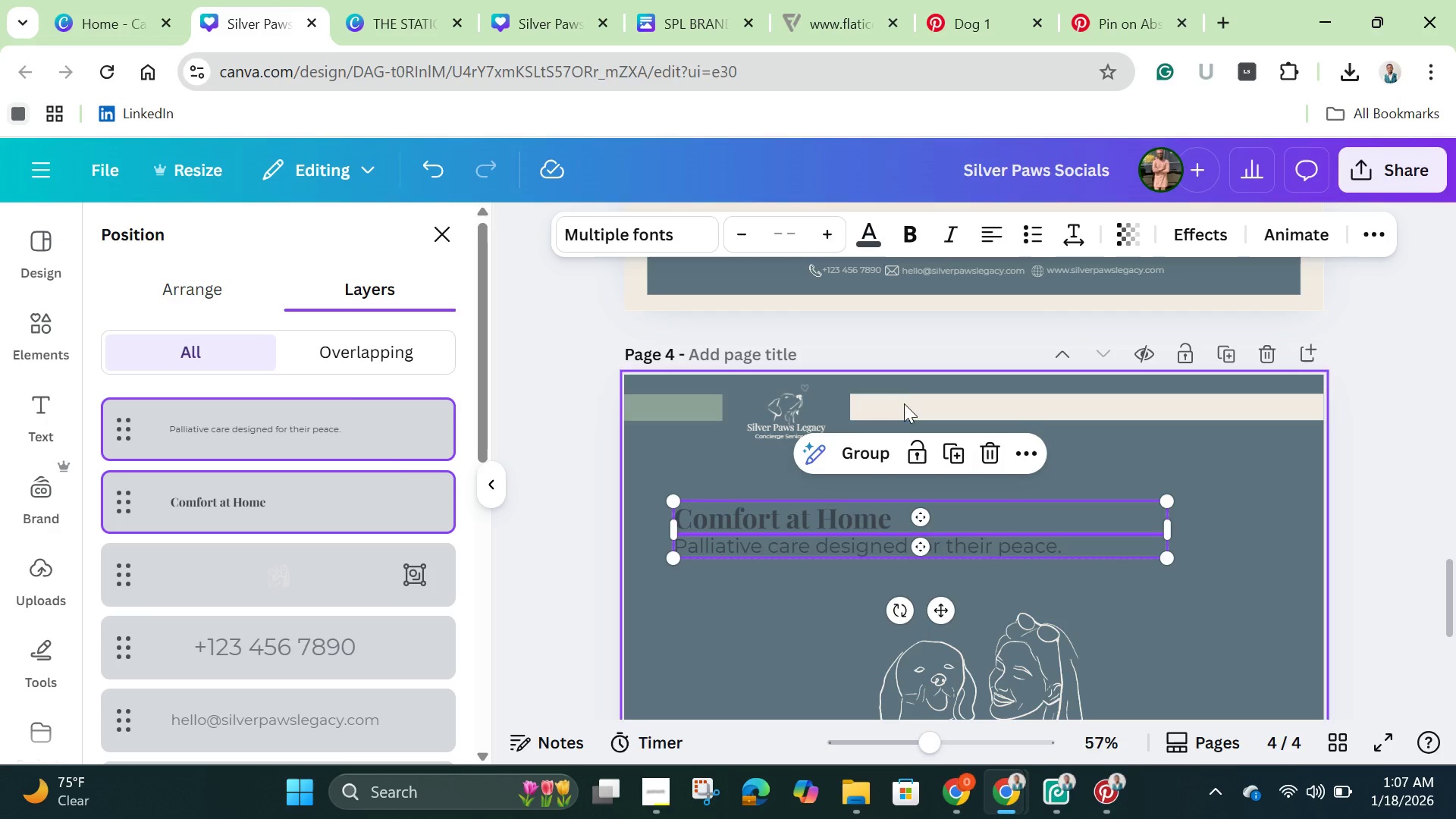 
left_click([873, 243])
 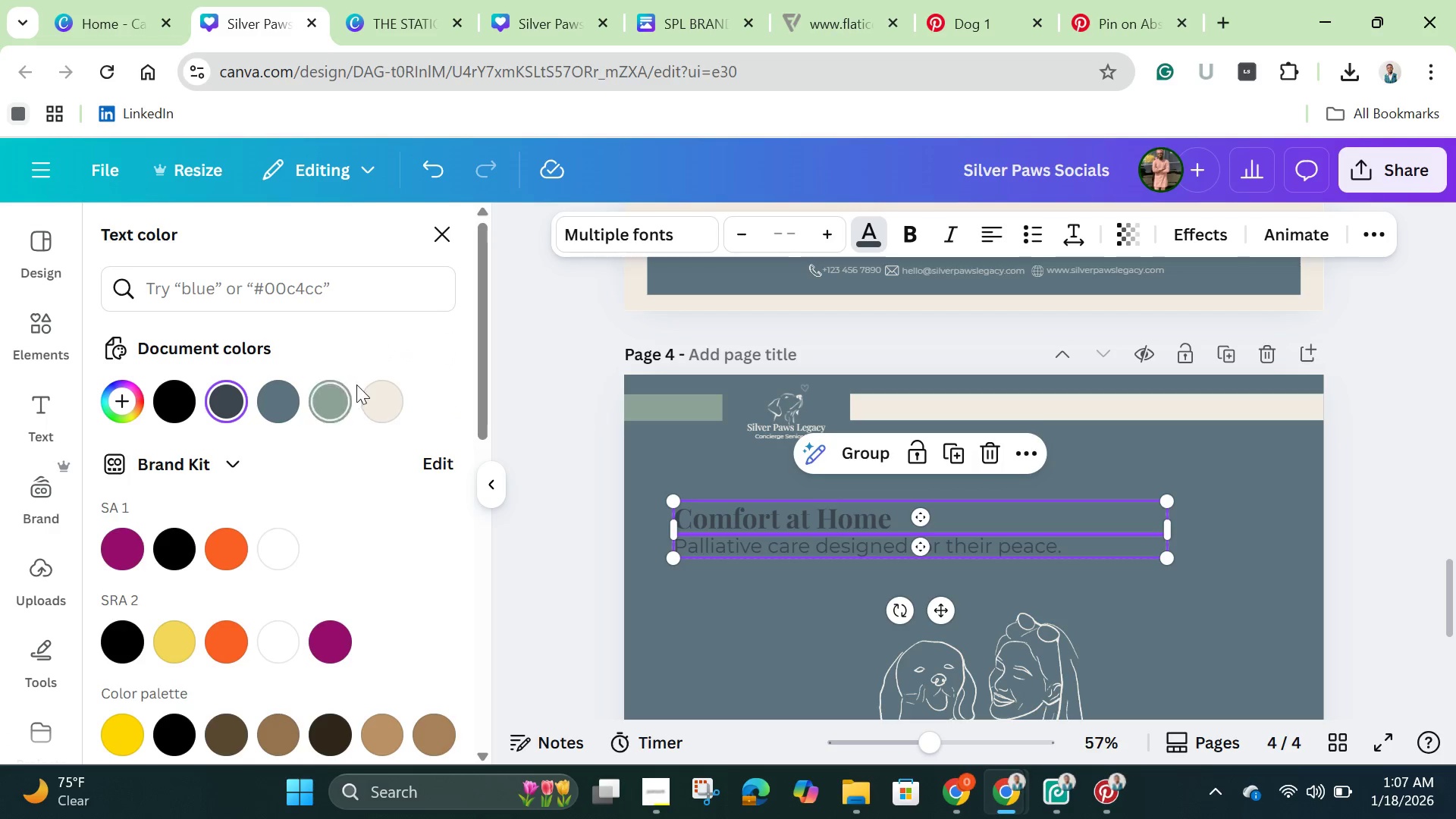 
left_click([392, 406])
 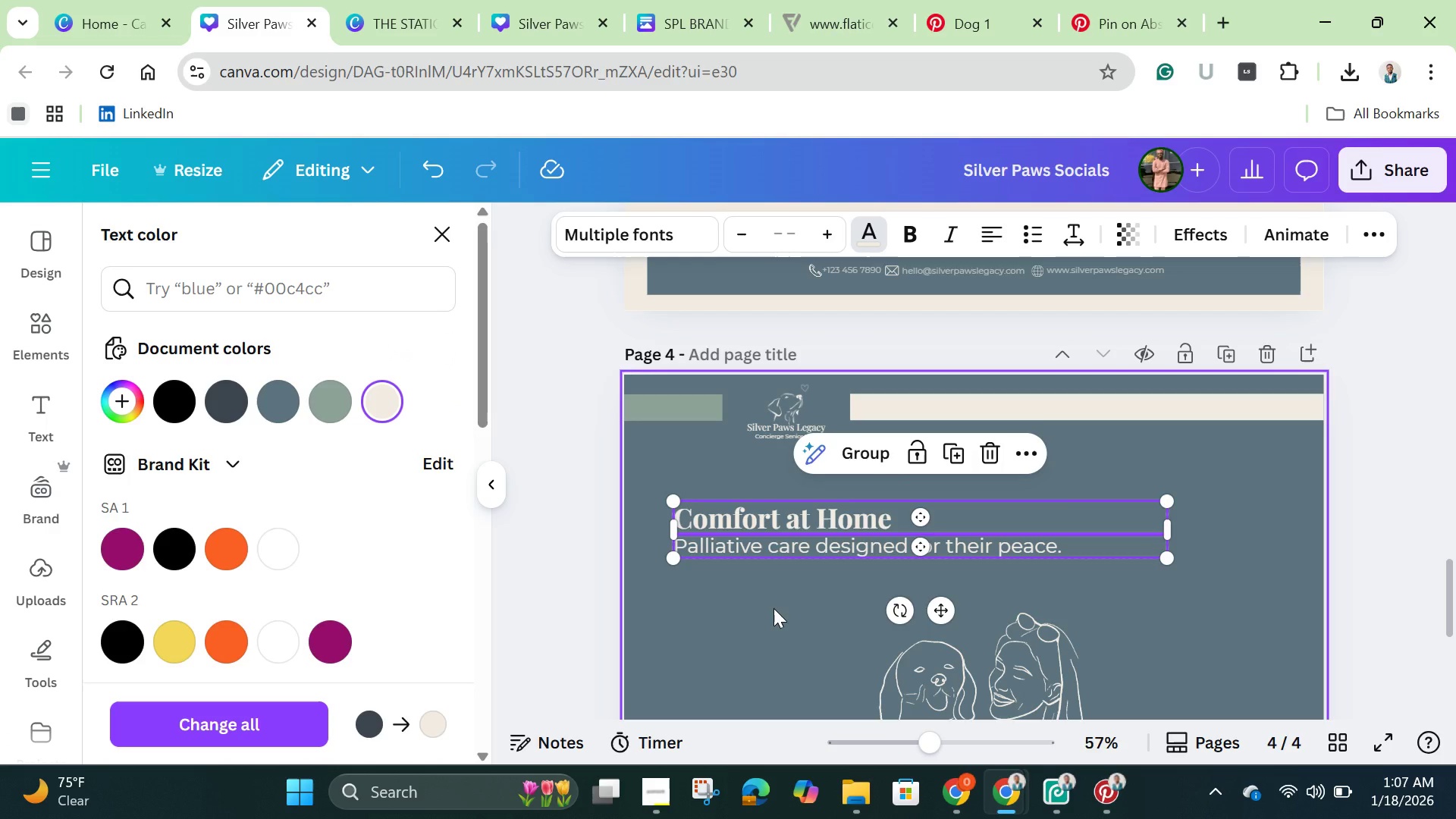 
left_click([774, 608])
 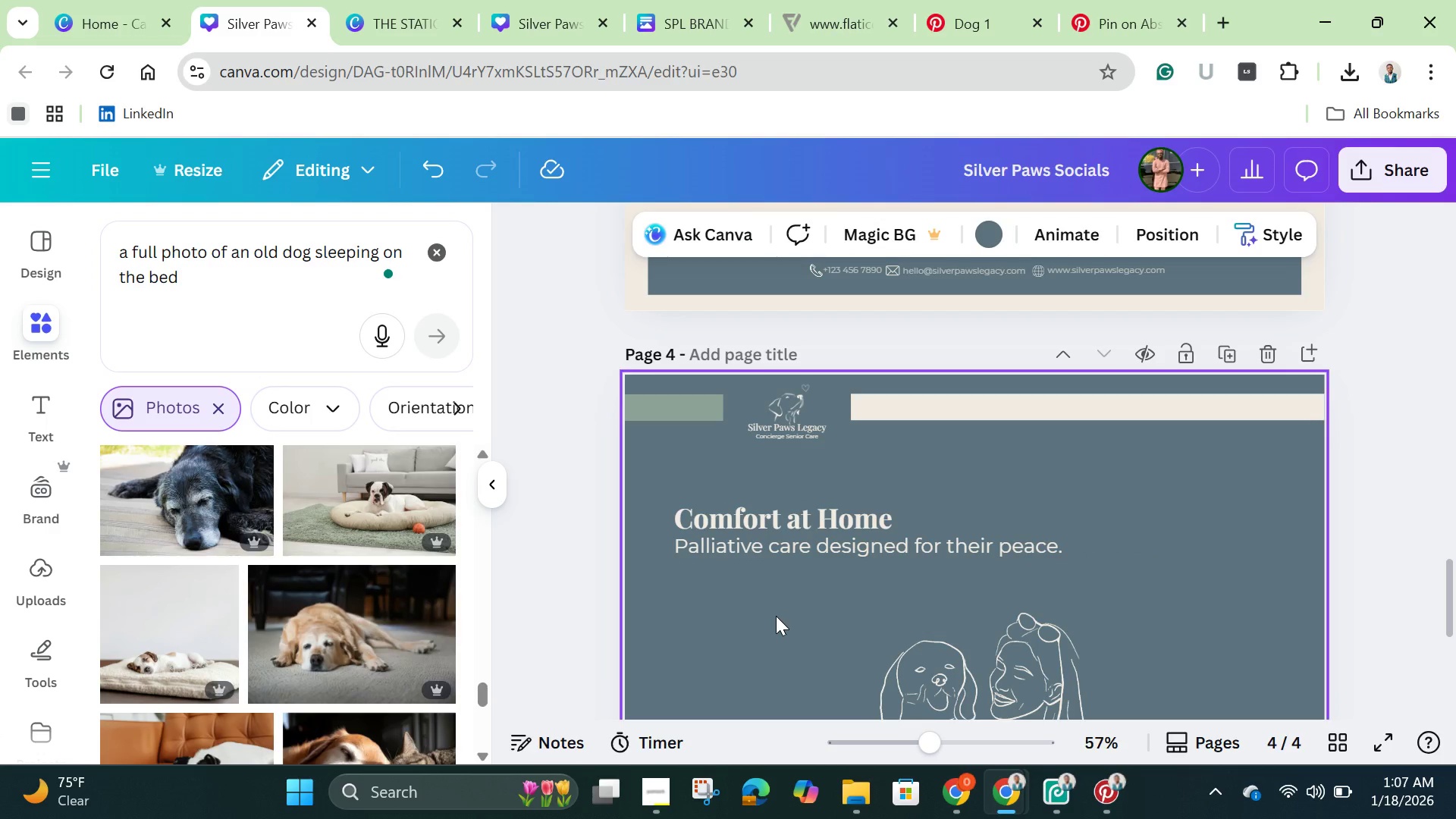 
scroll: coordinate [776, 616], scroll_direction: up, amount: 1.0
 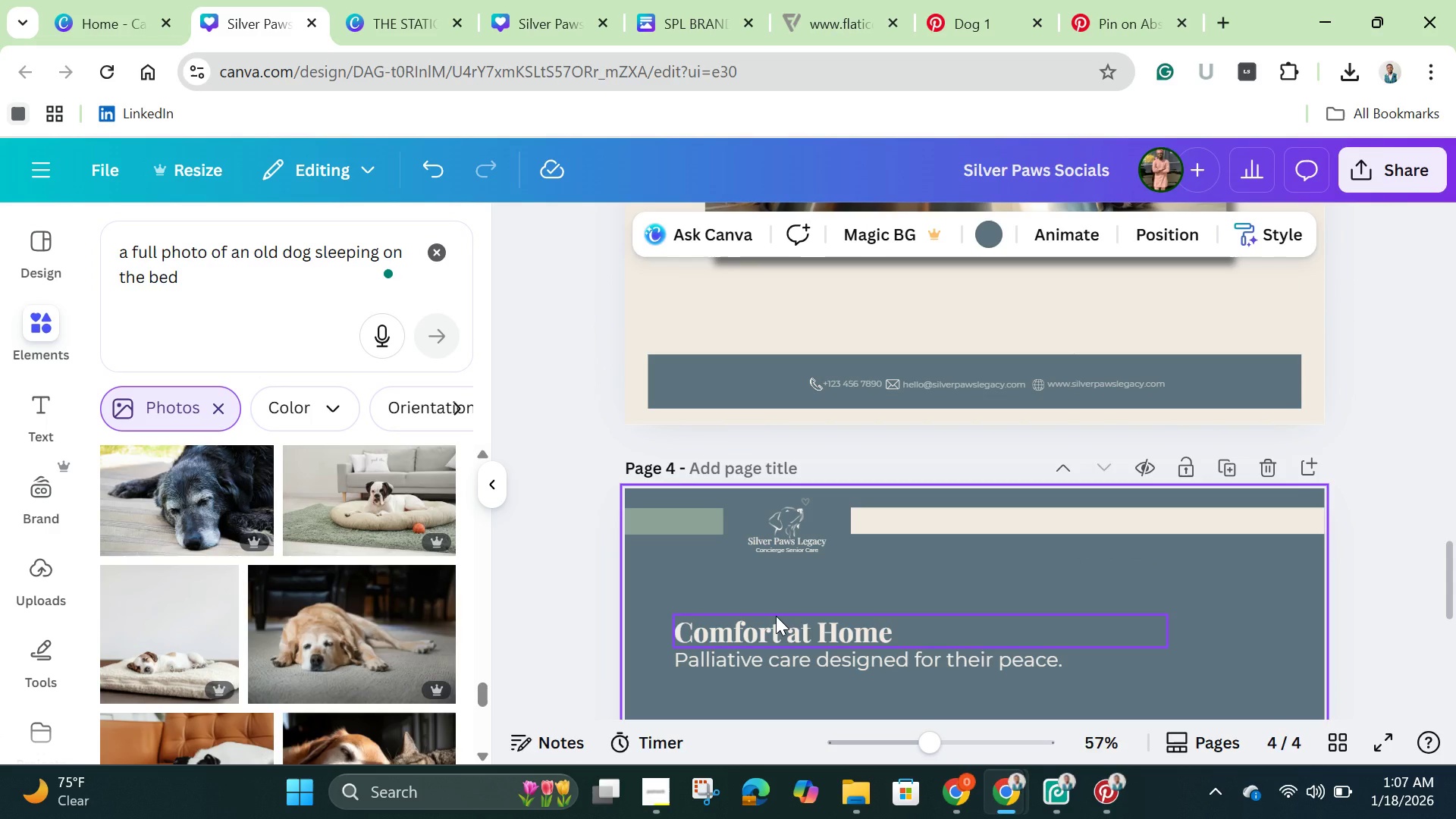 
wait(9.32)
 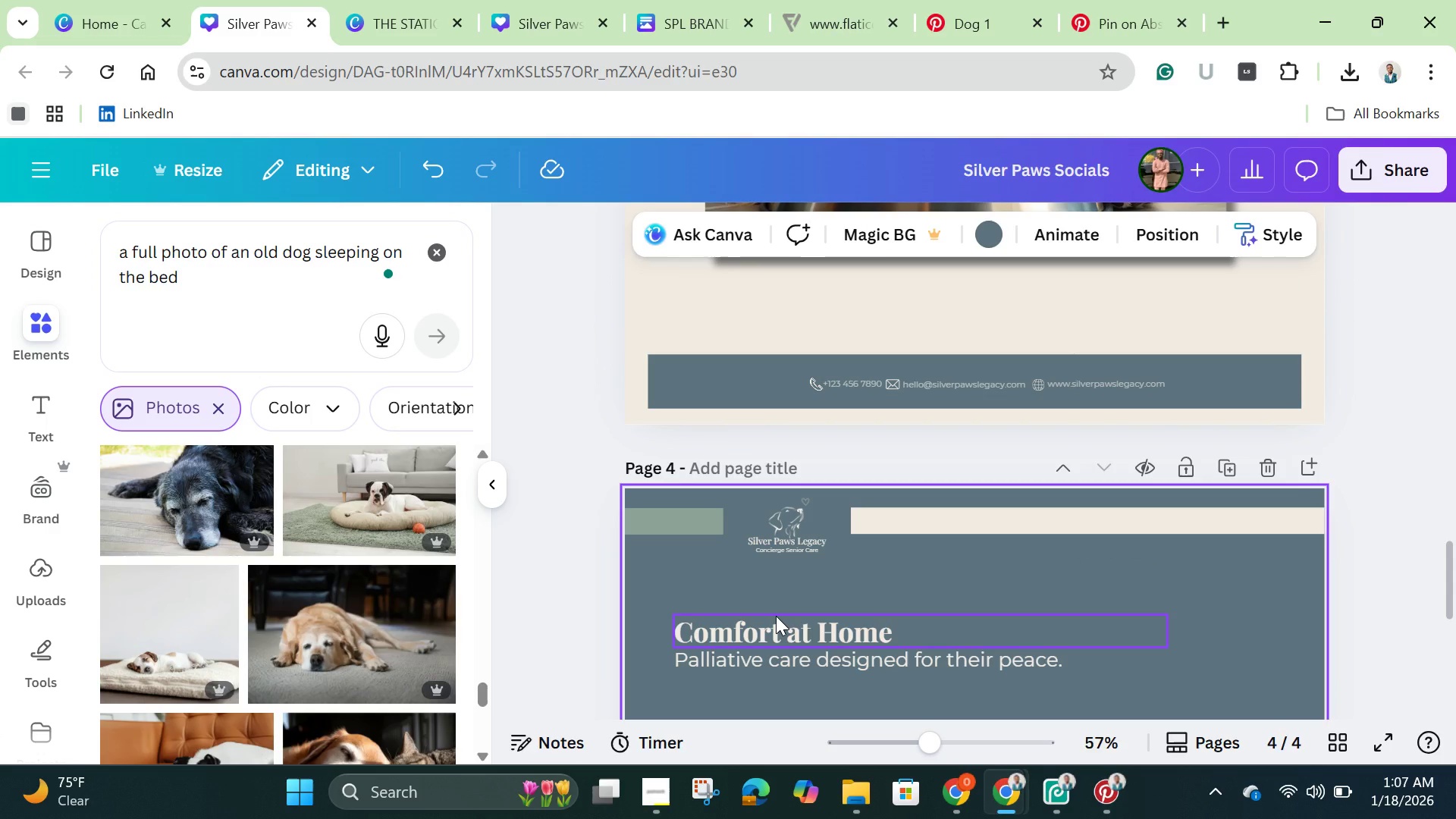 
left_click([803, 632])
 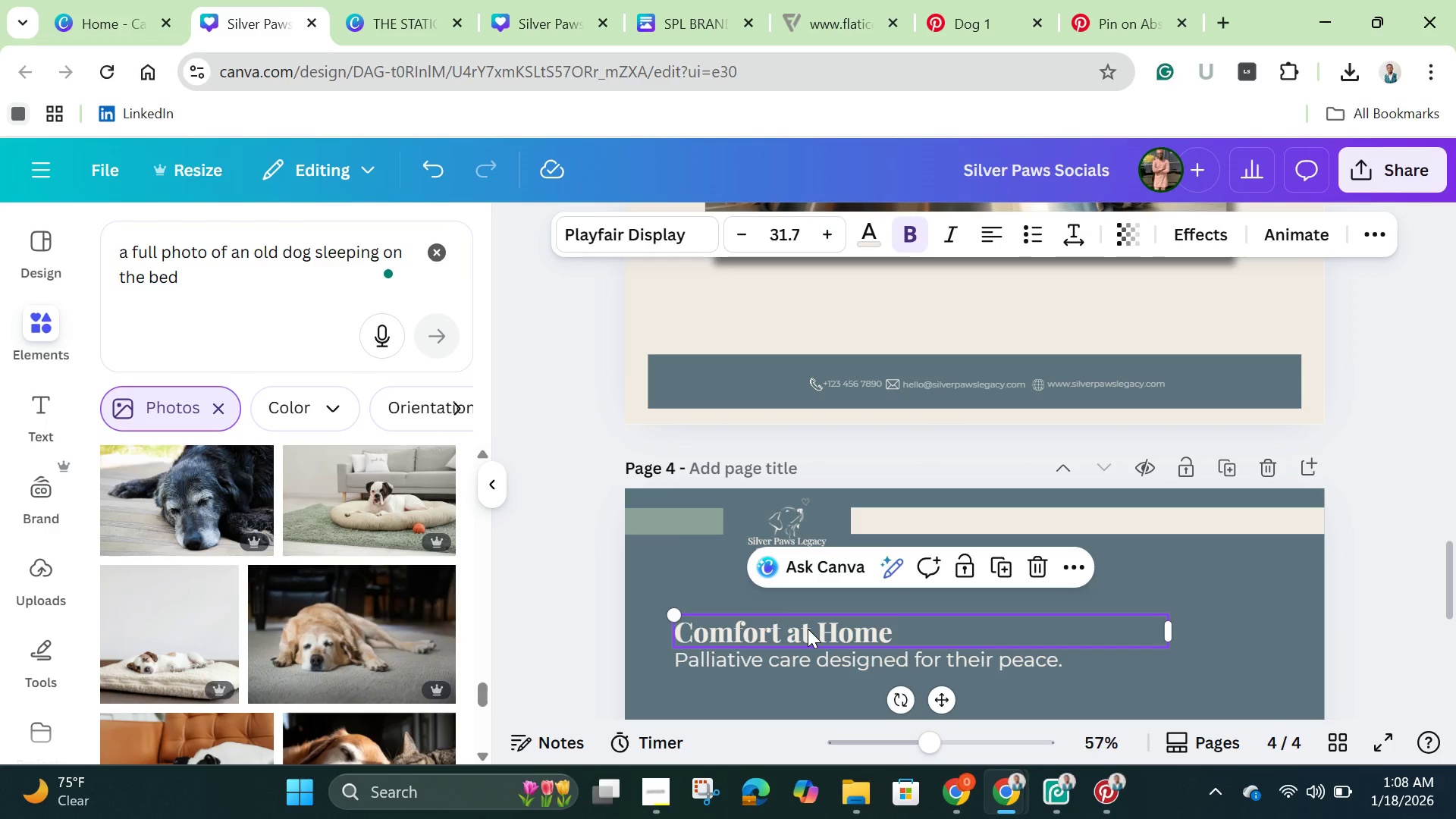 
left_click([808, 629])
 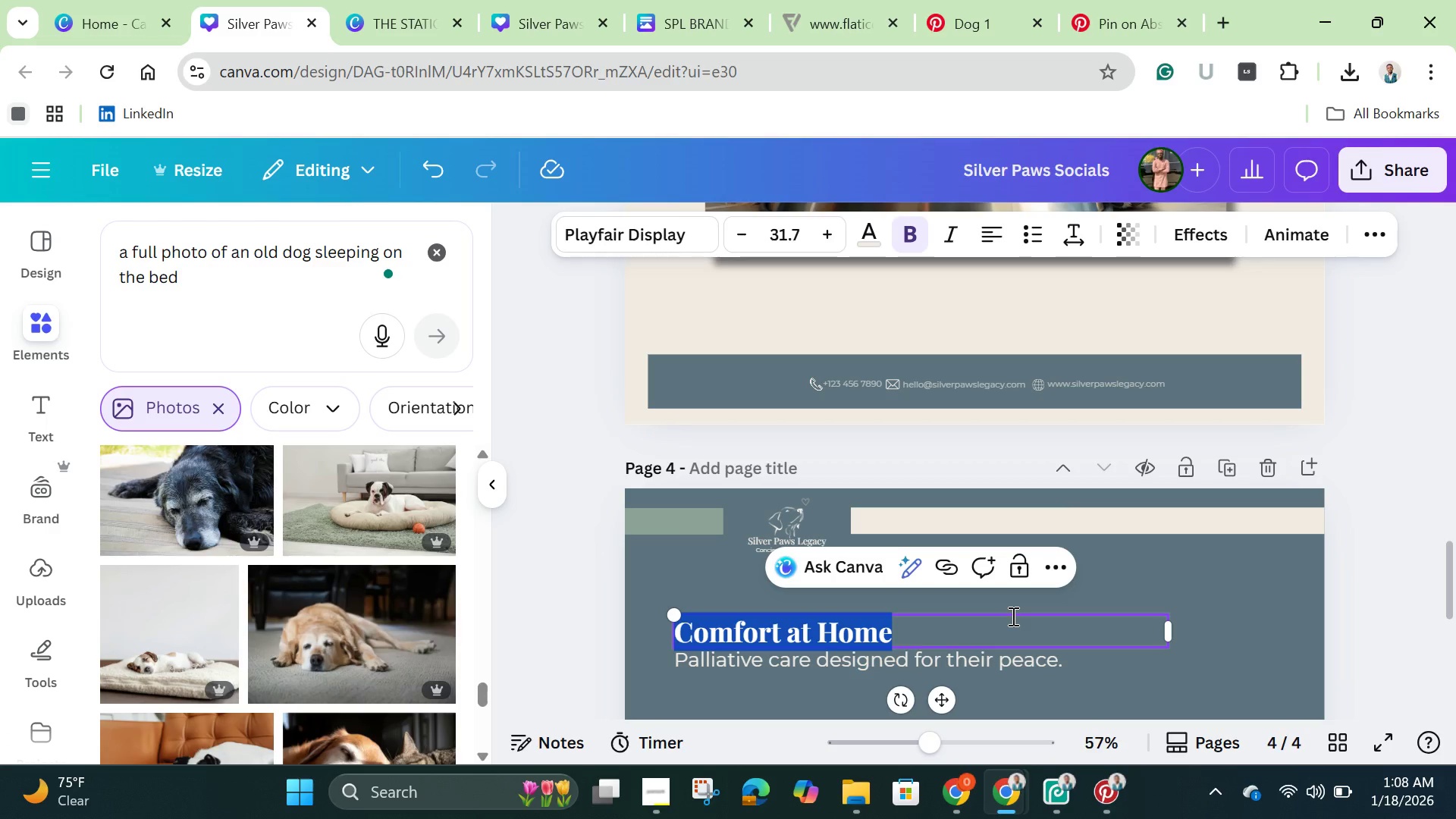 
wait(13.14)
 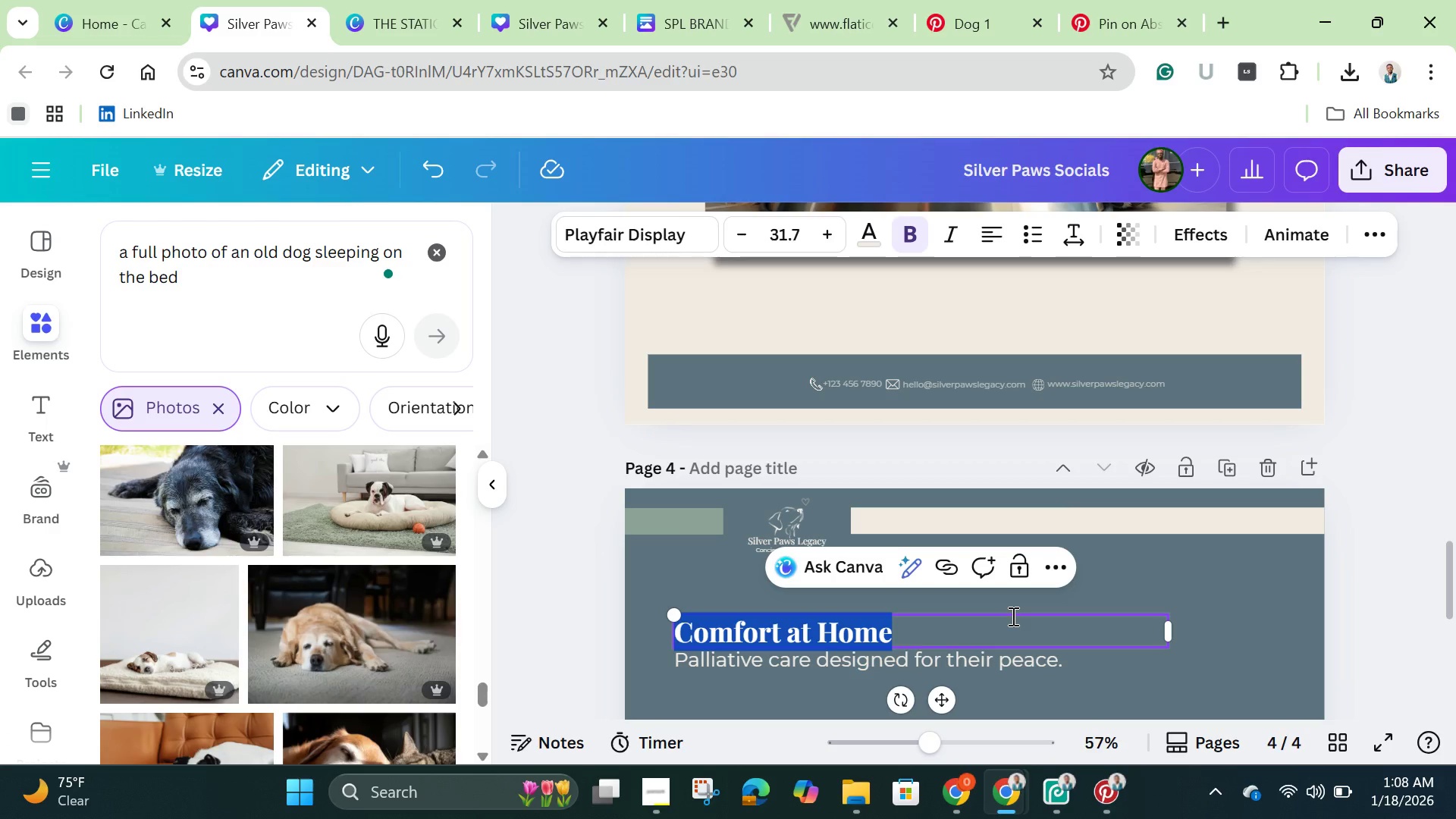 
left_click([1012, 616])
 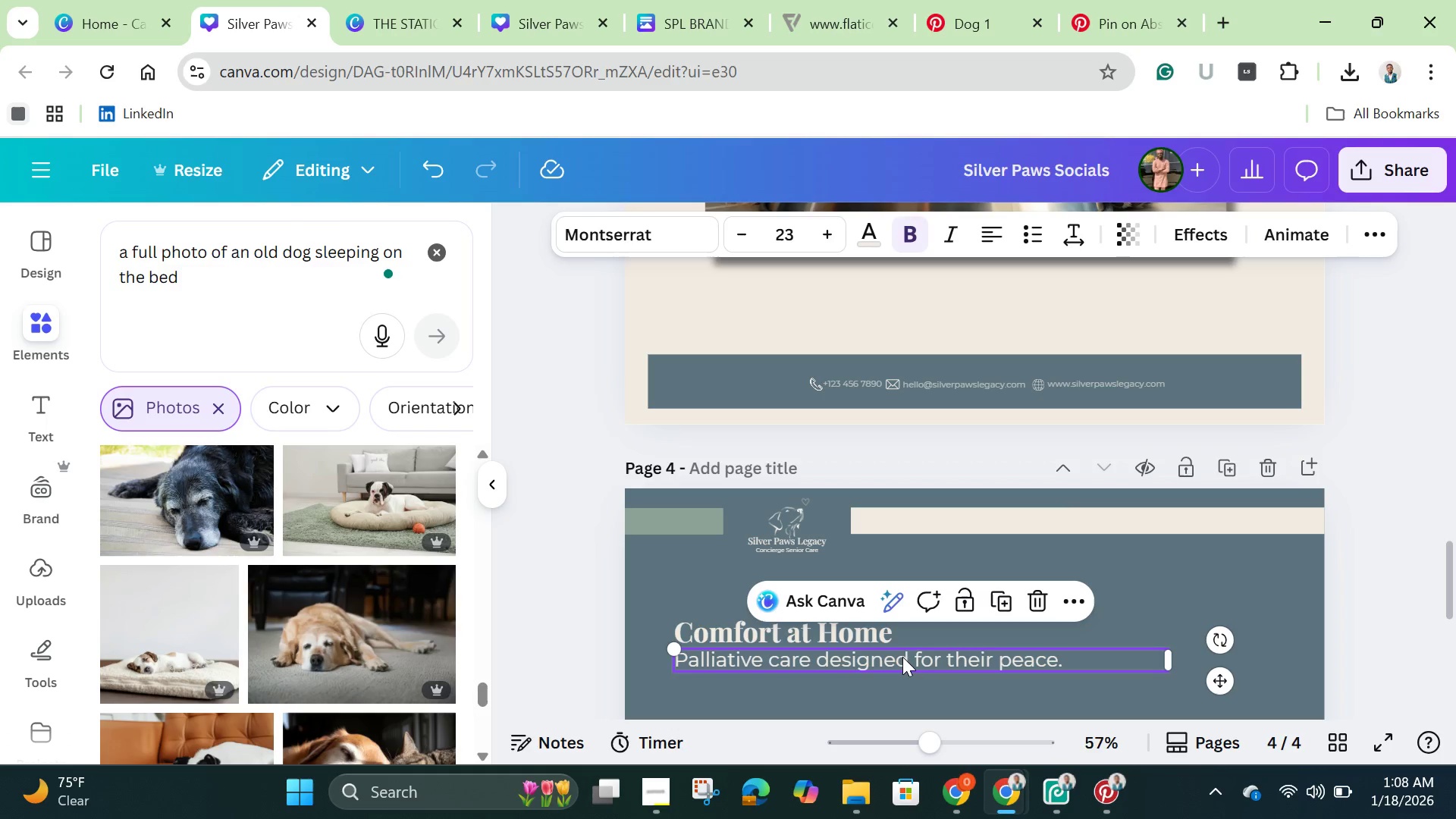 
double_click([902, 657])
 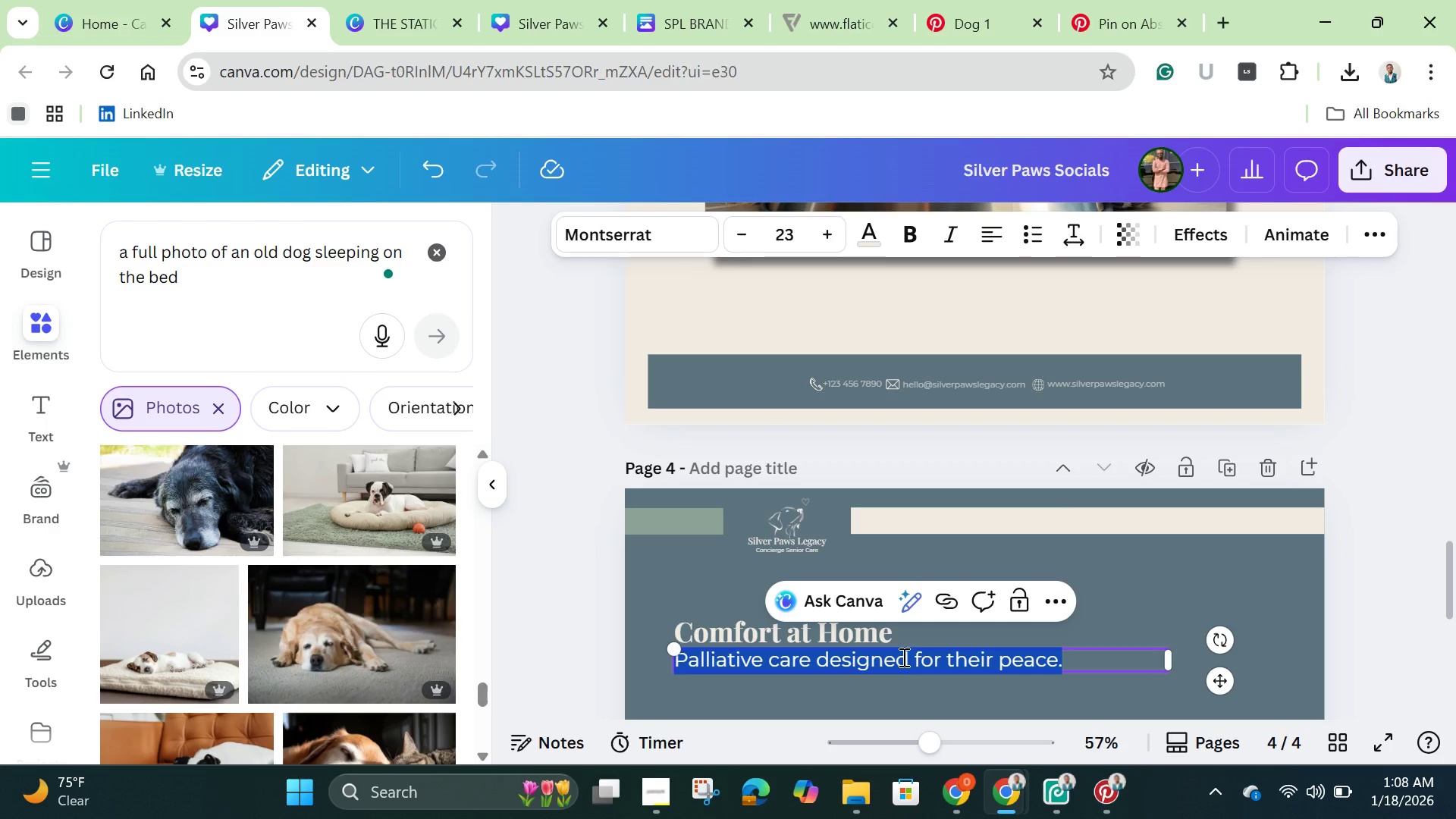 
key(Backspace)
 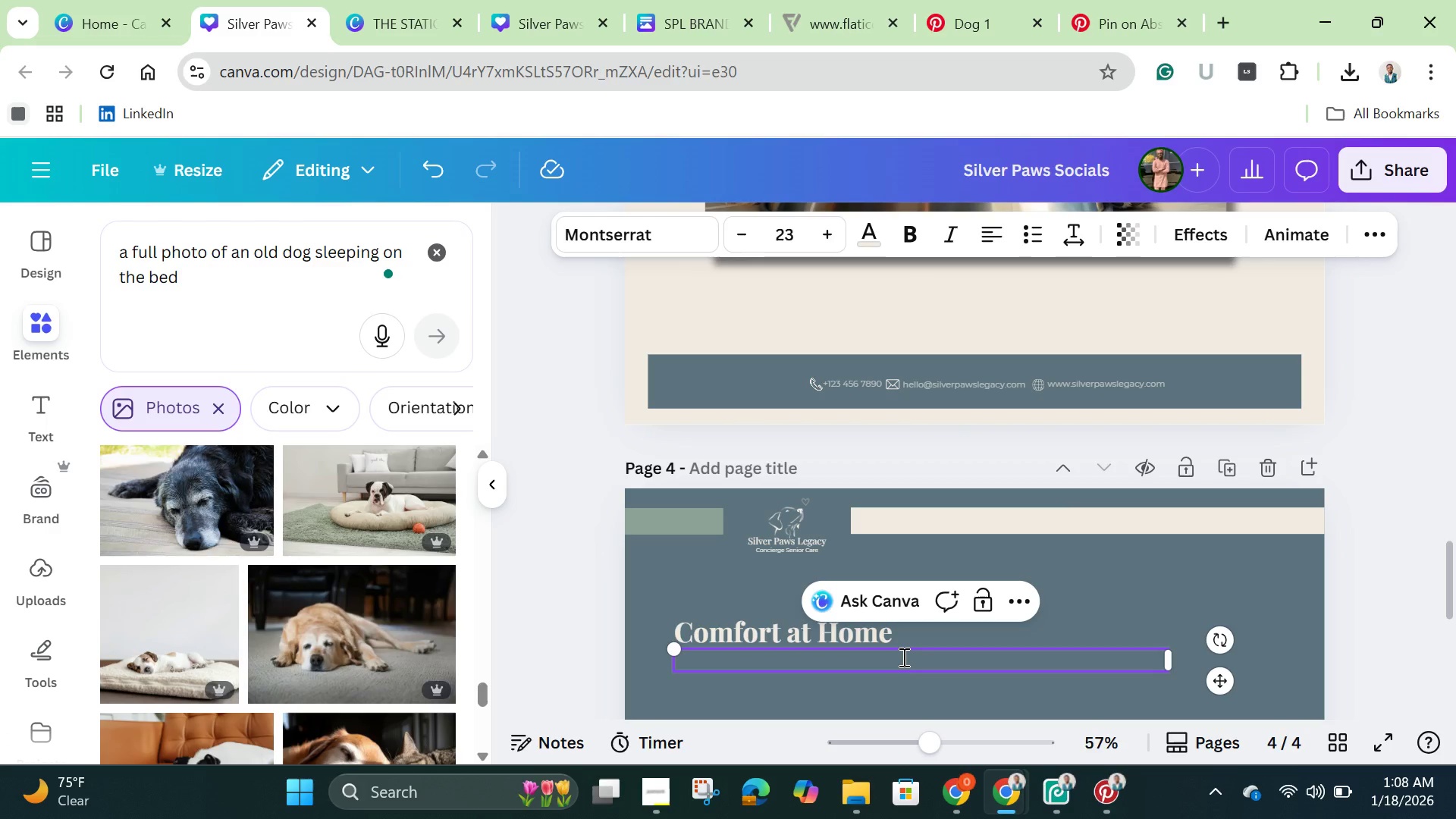 
hold_key(key=ShiftLeft, duration=0.52)
 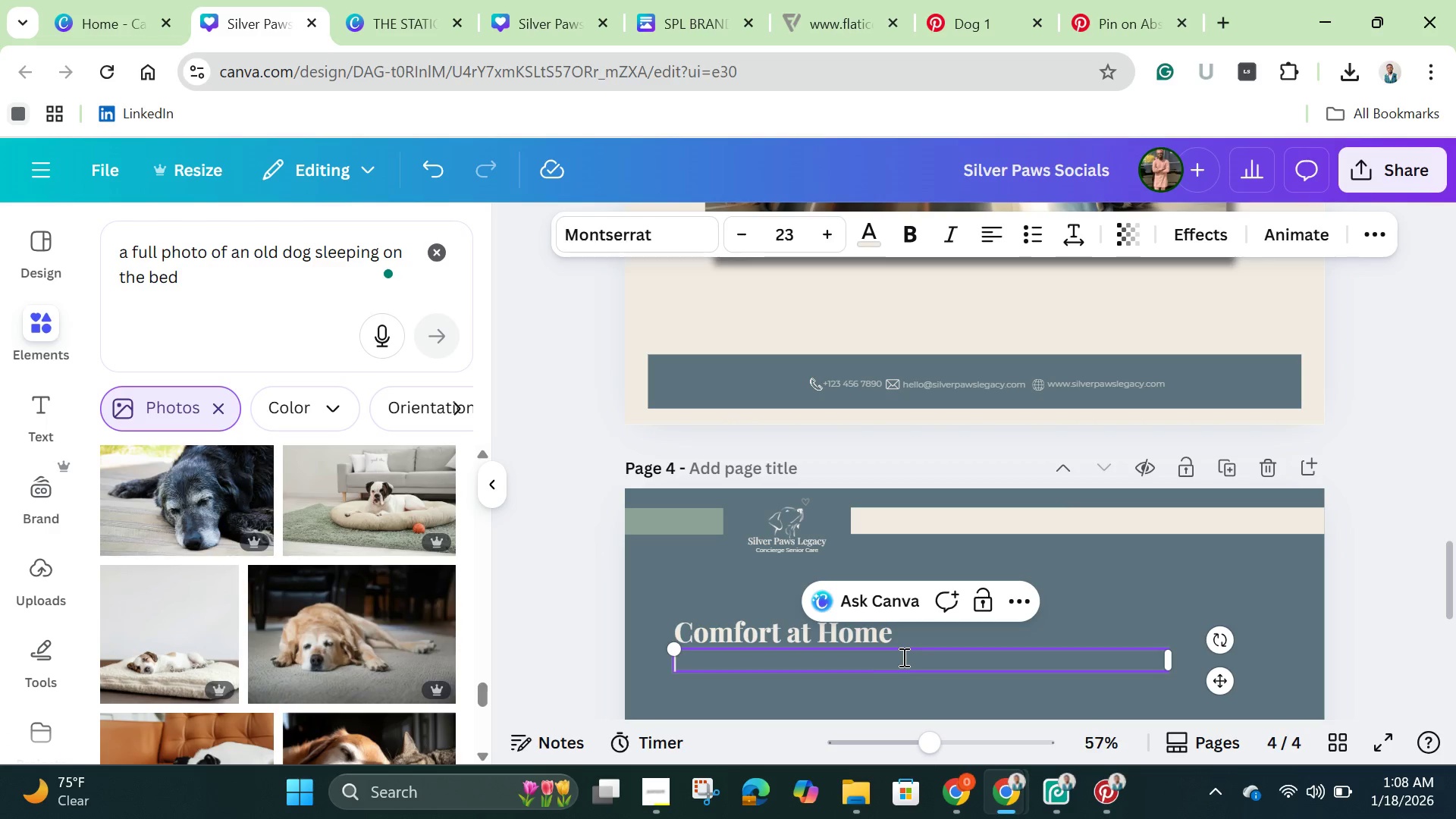 
key(Shift+Quote)
 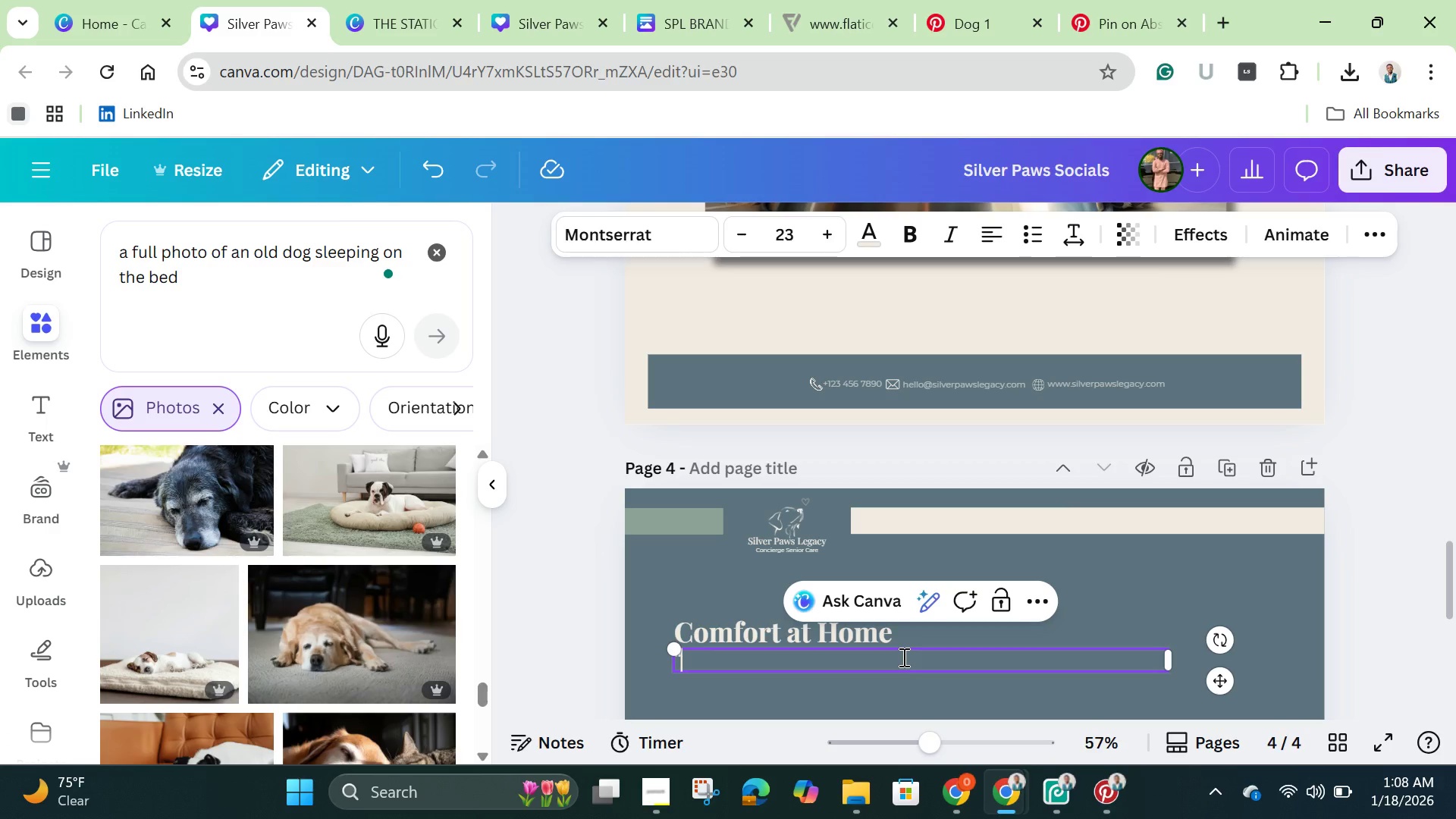 
wait(6.72)
 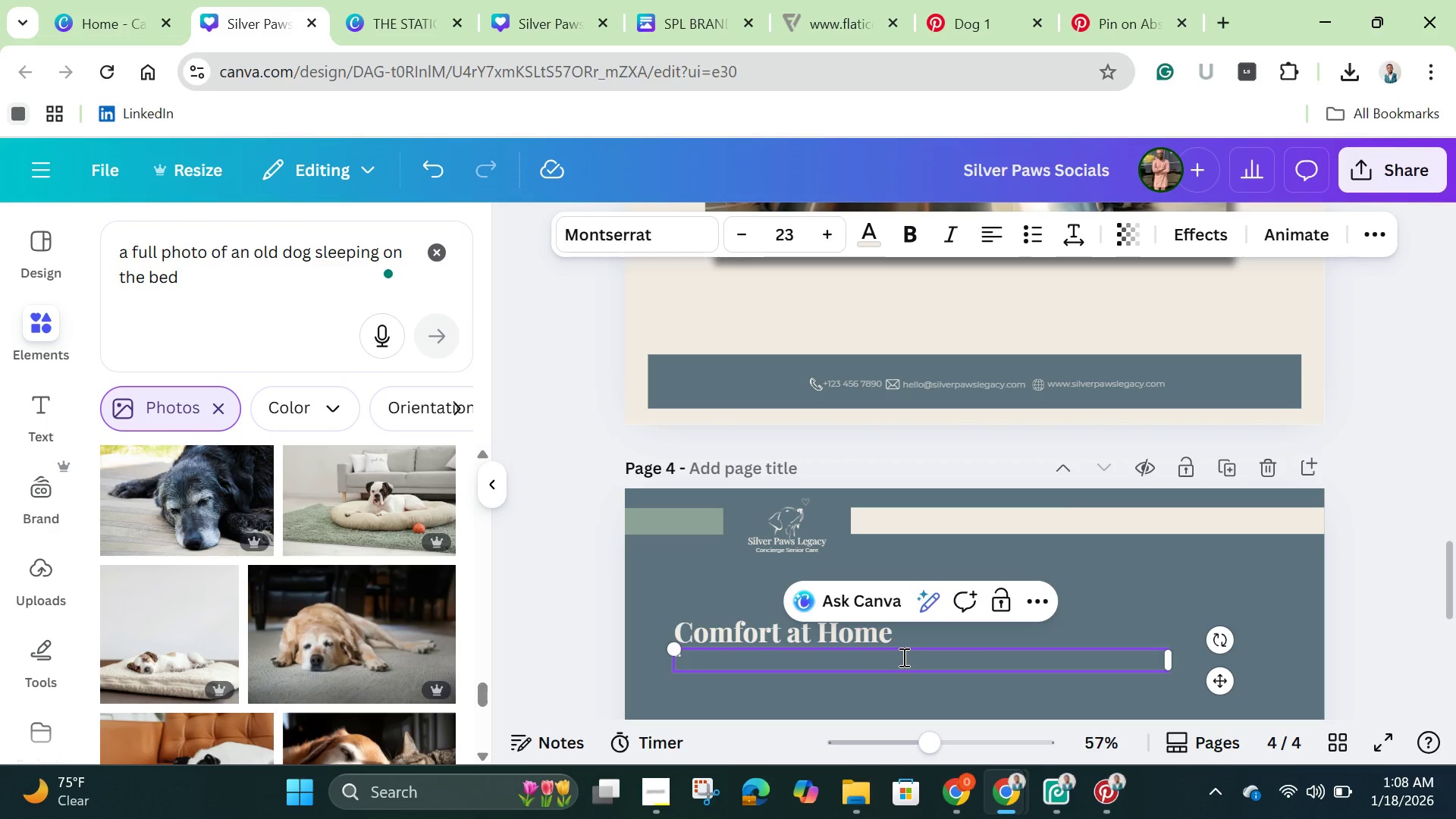 
type(Silver Paws gave us the gift of a peaceful goodbye)
key(Backspace)
type(.)
key(Backspace)
type(e. We )
 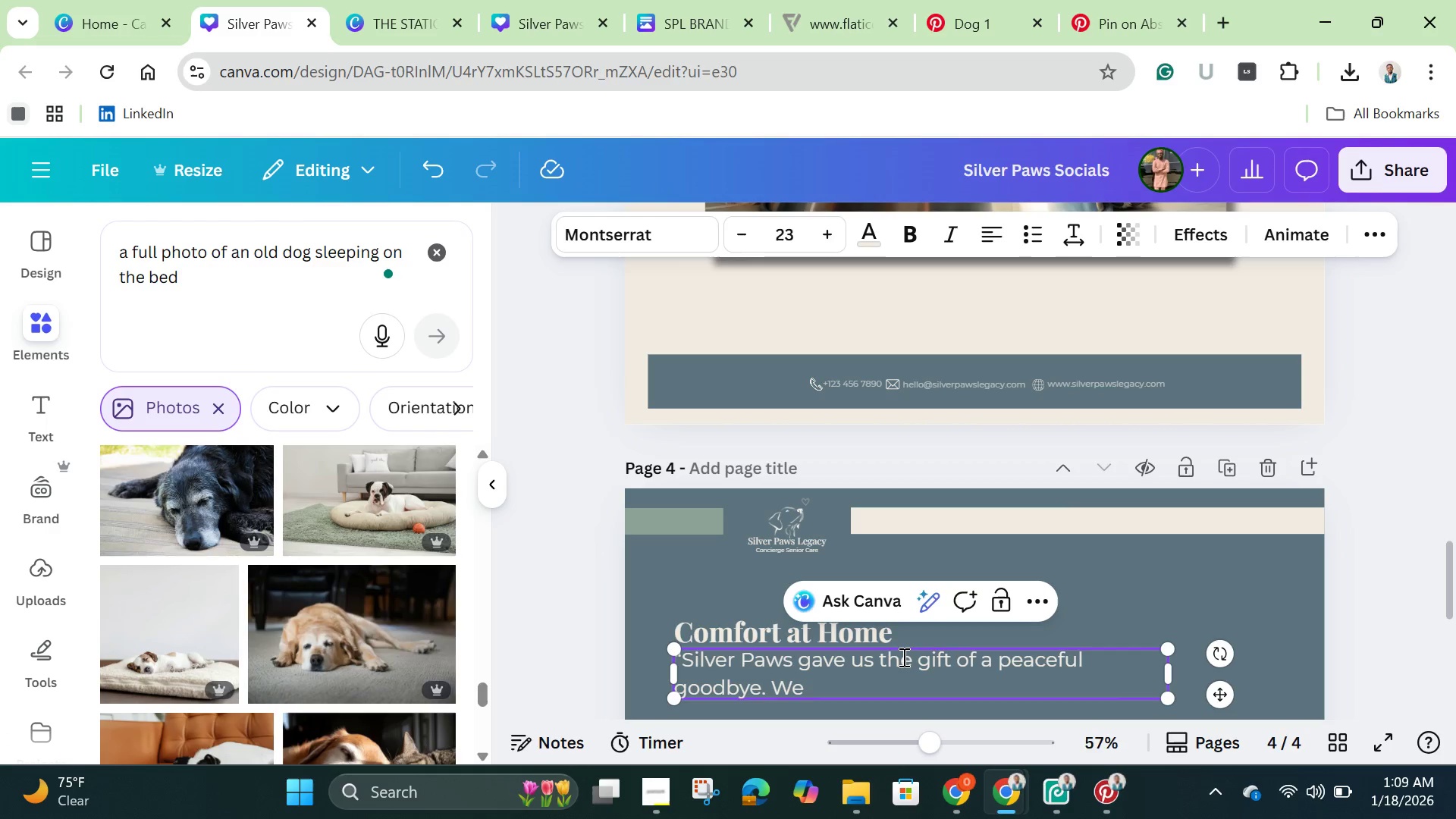 
wait(8.88)
 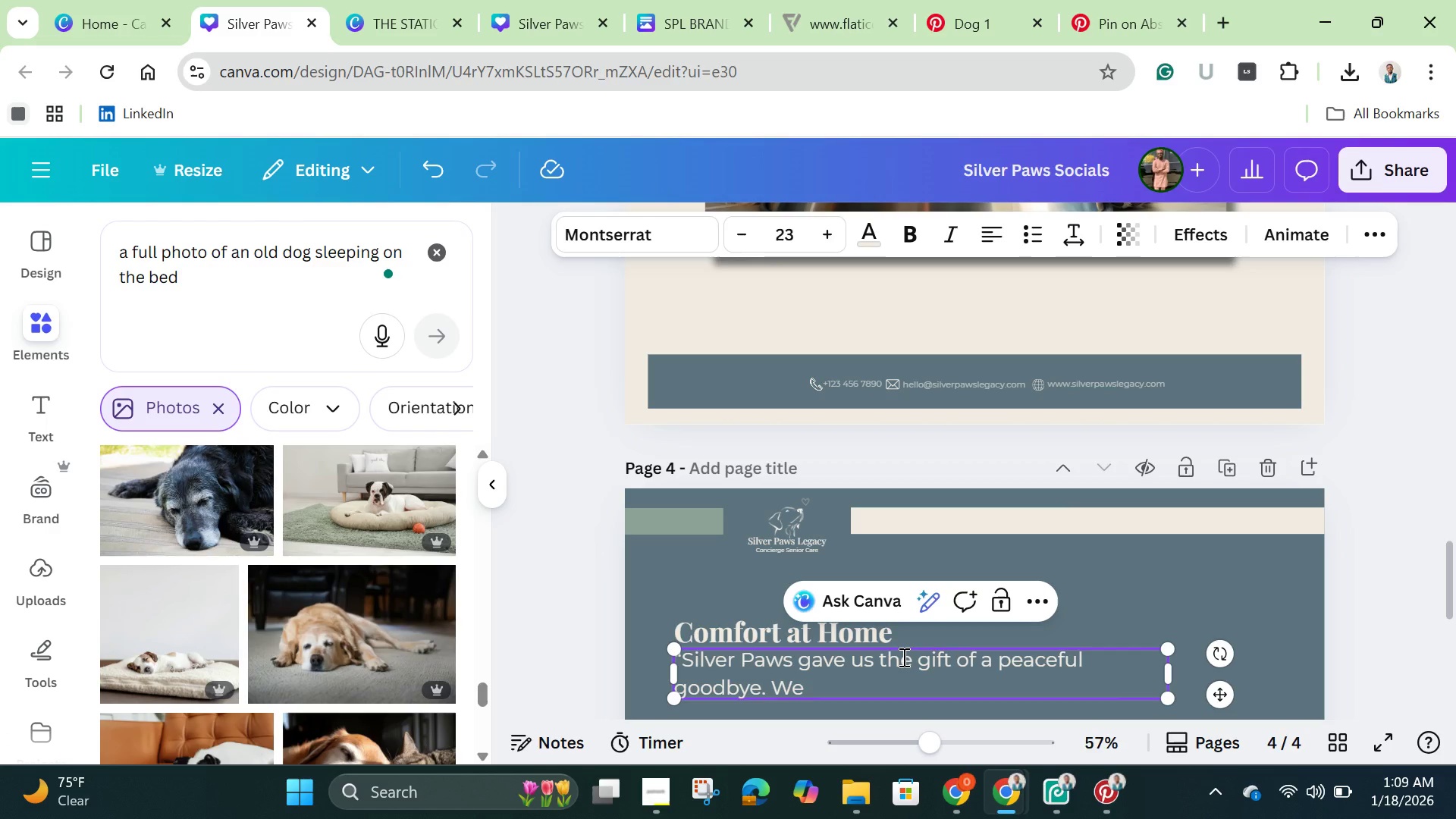 
type(are forece)
key(Backspace)
key(Backspace)
type(ver grad)
key(Backspace)
type(teful. )
 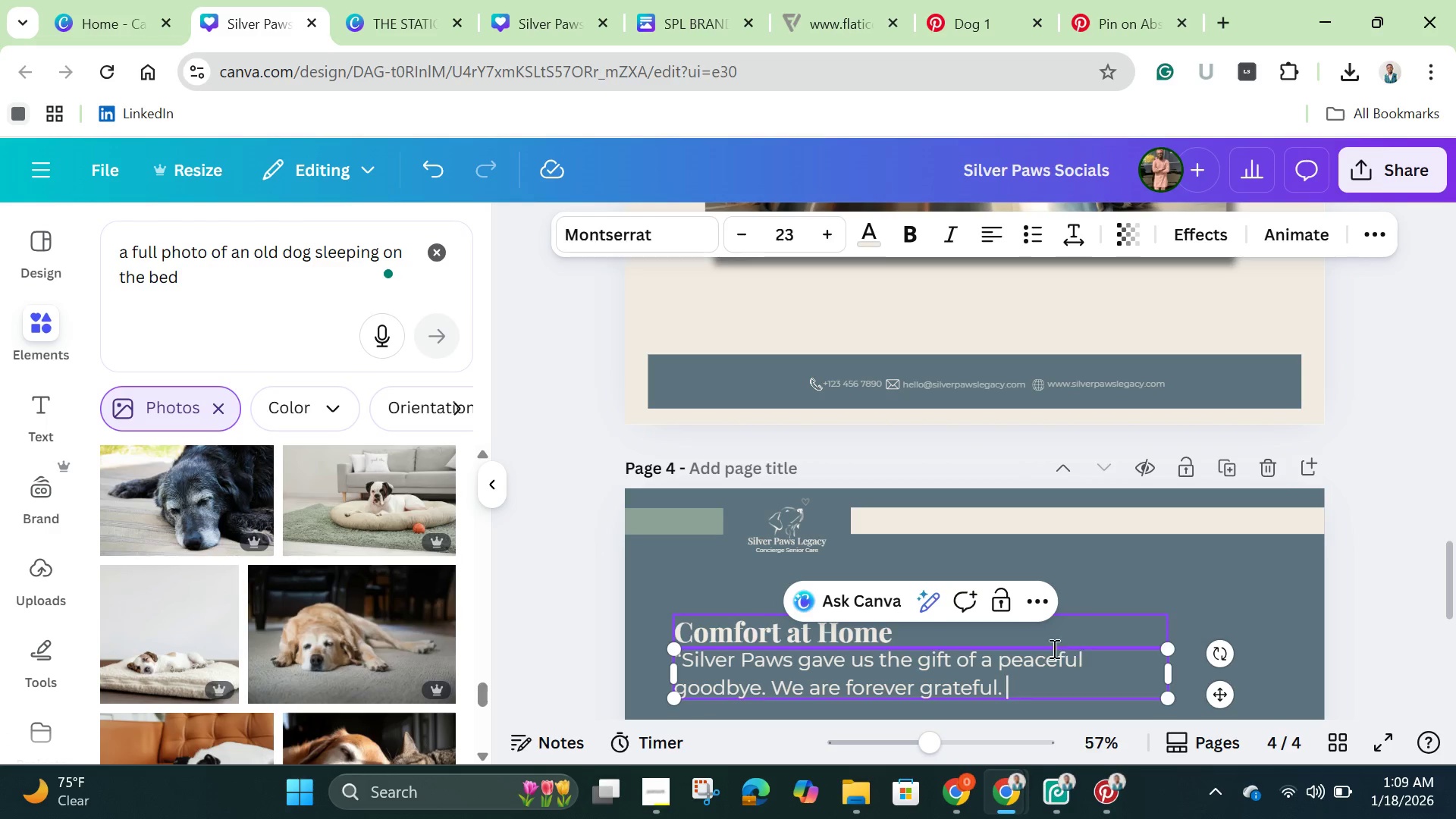 
left_click([1215, 607])
 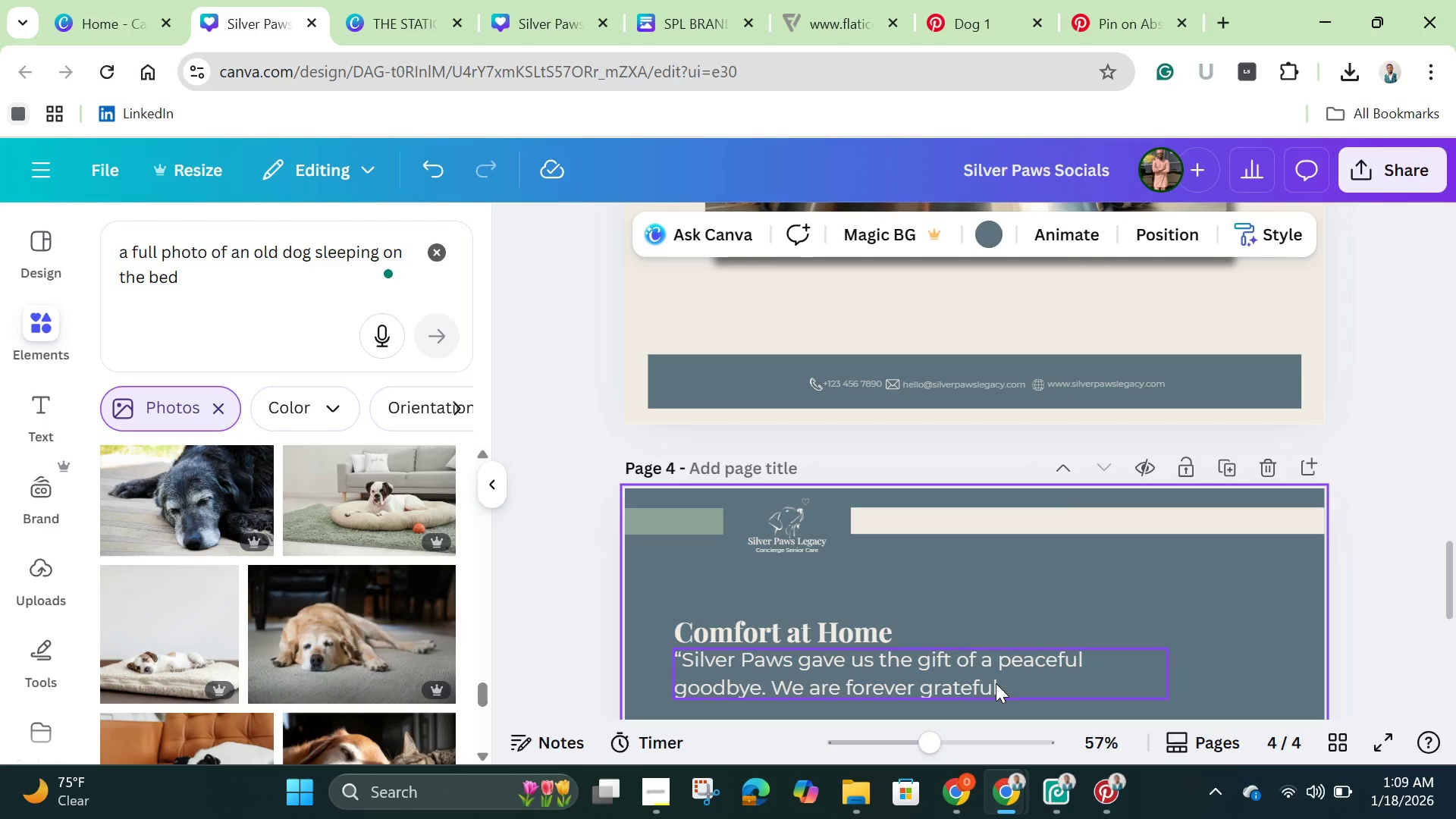 
left_click([993, 683])
 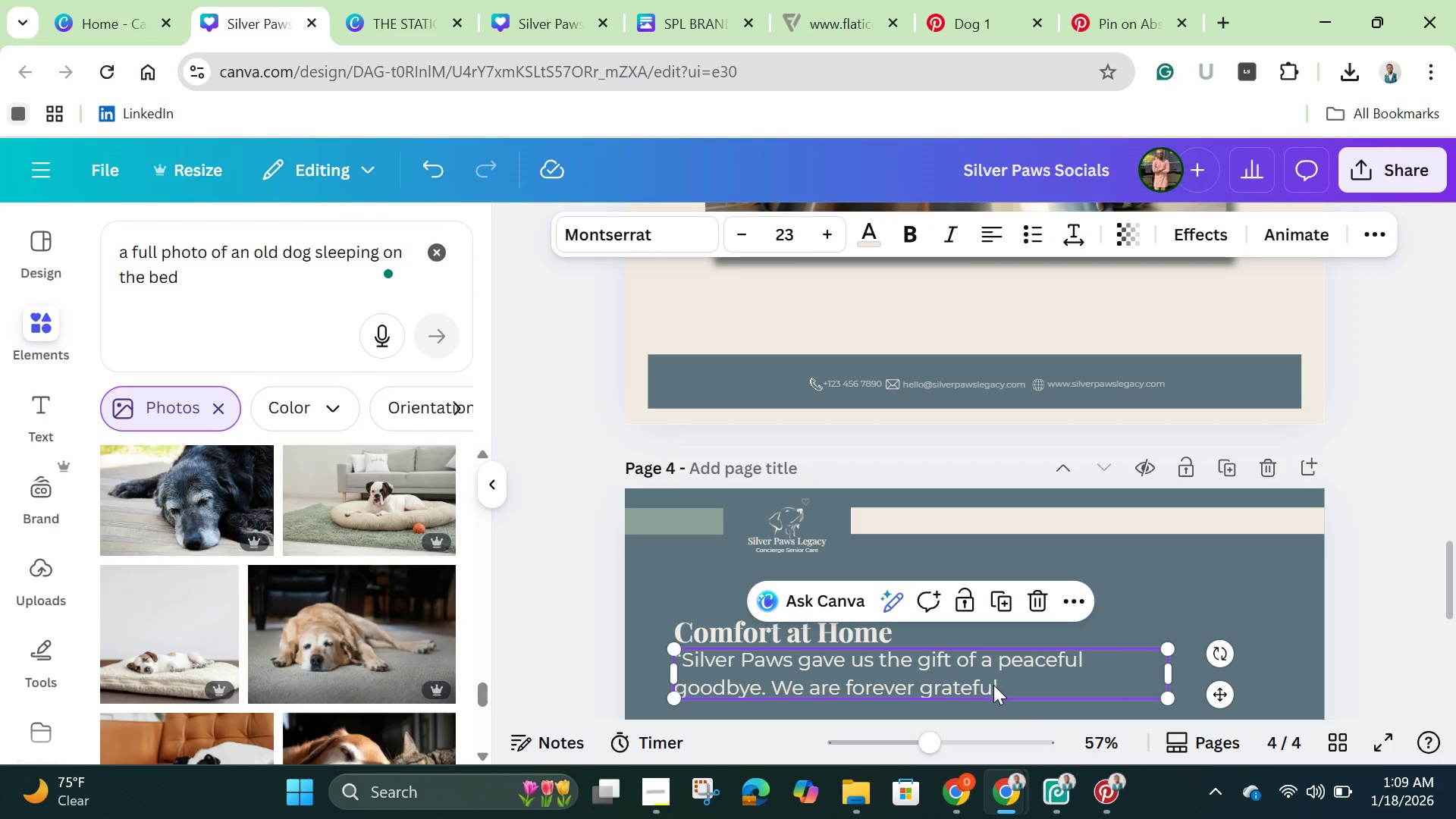 
left_click([1022, 679])
 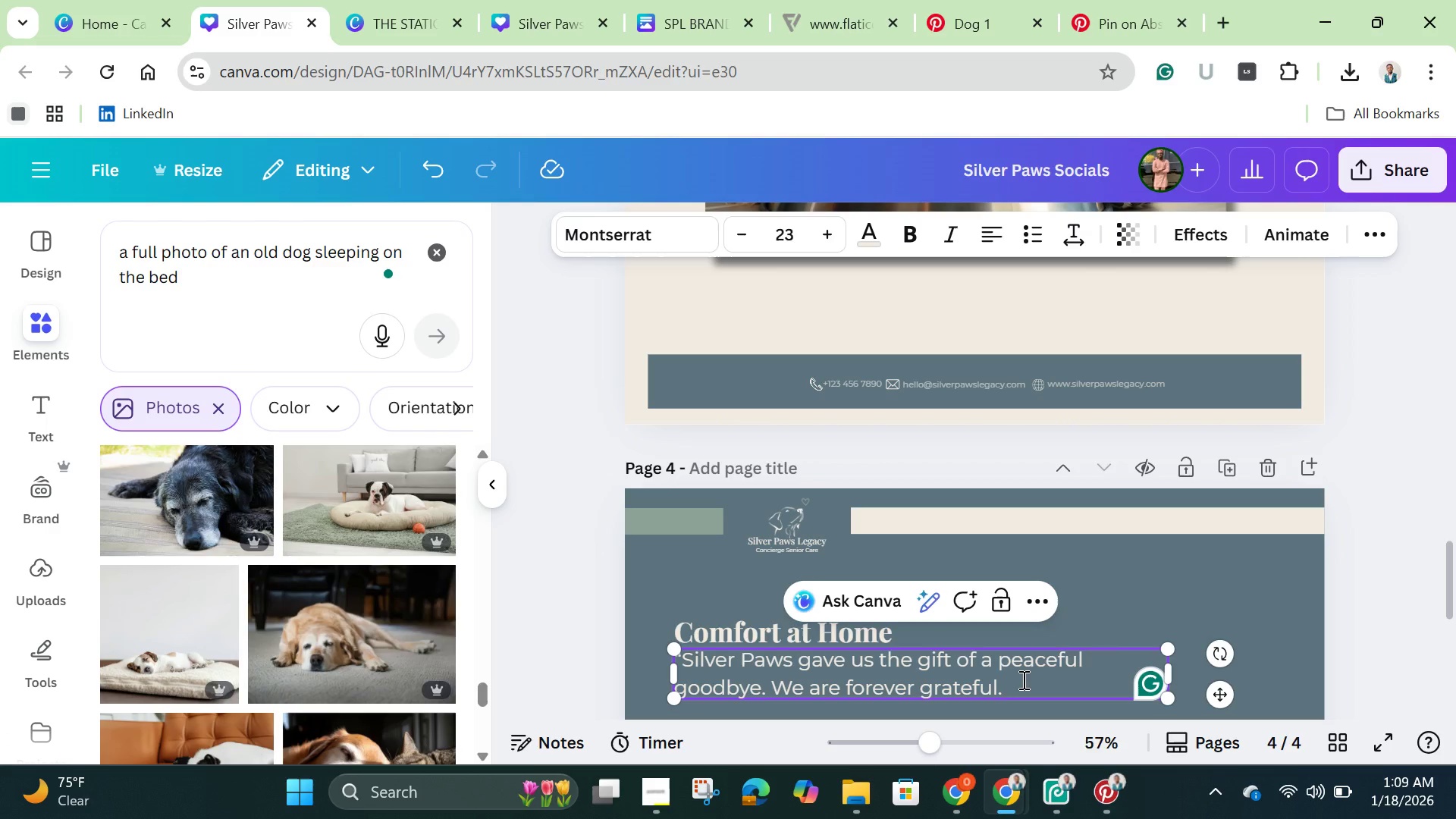 
left_click([1022, 679])
 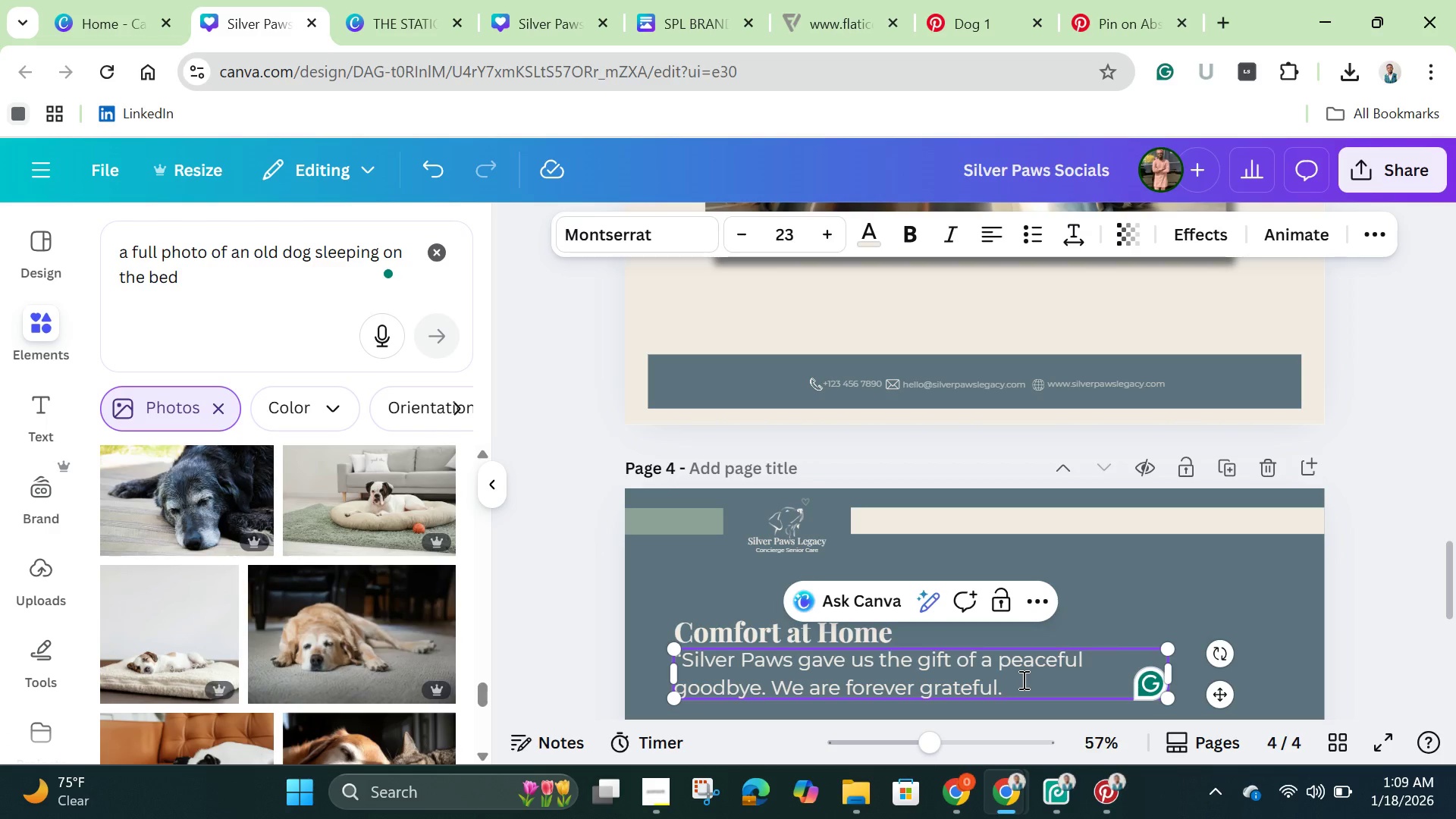 
key(Backspace)
 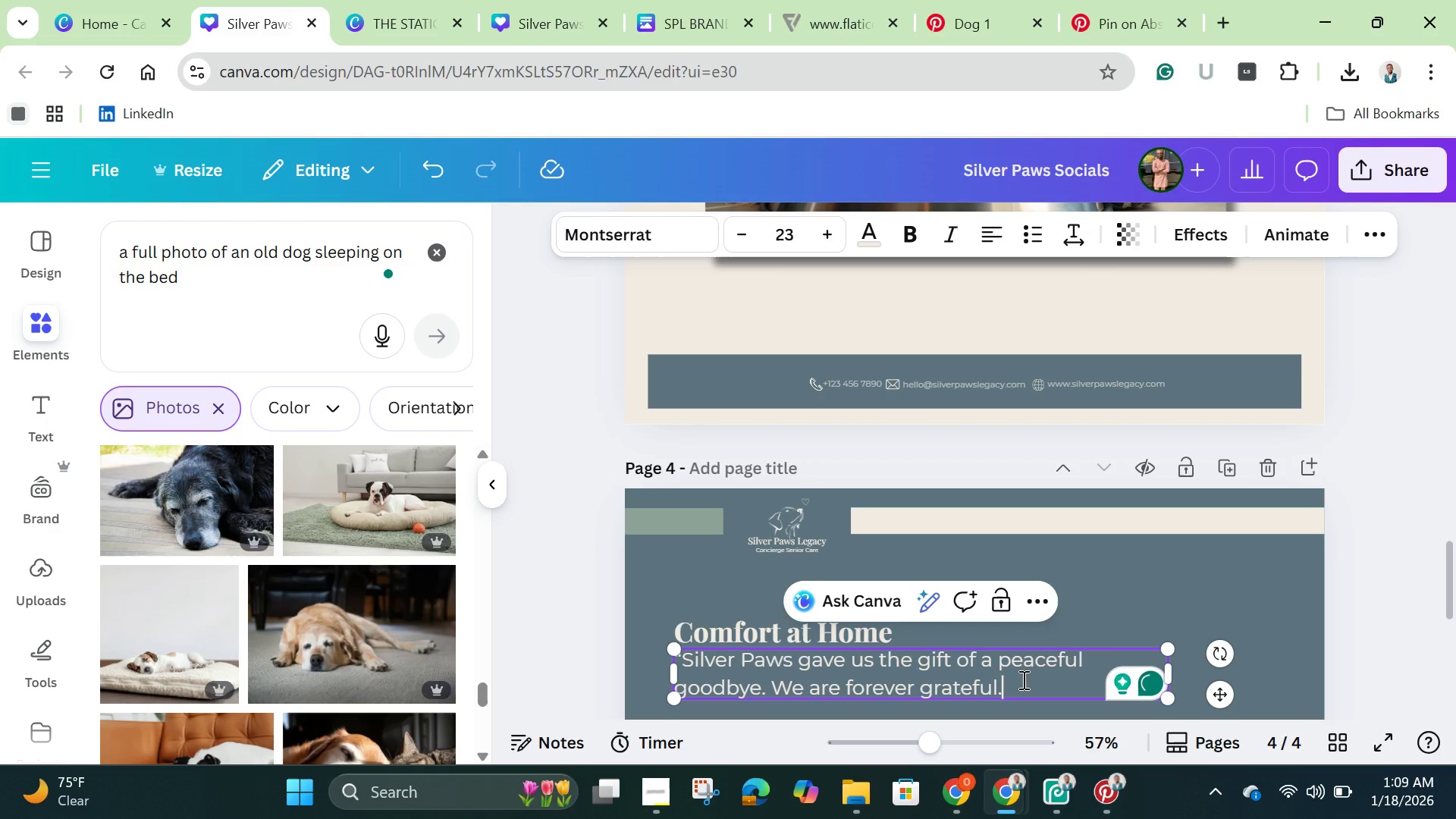 
key(Shift+Semicolon)
 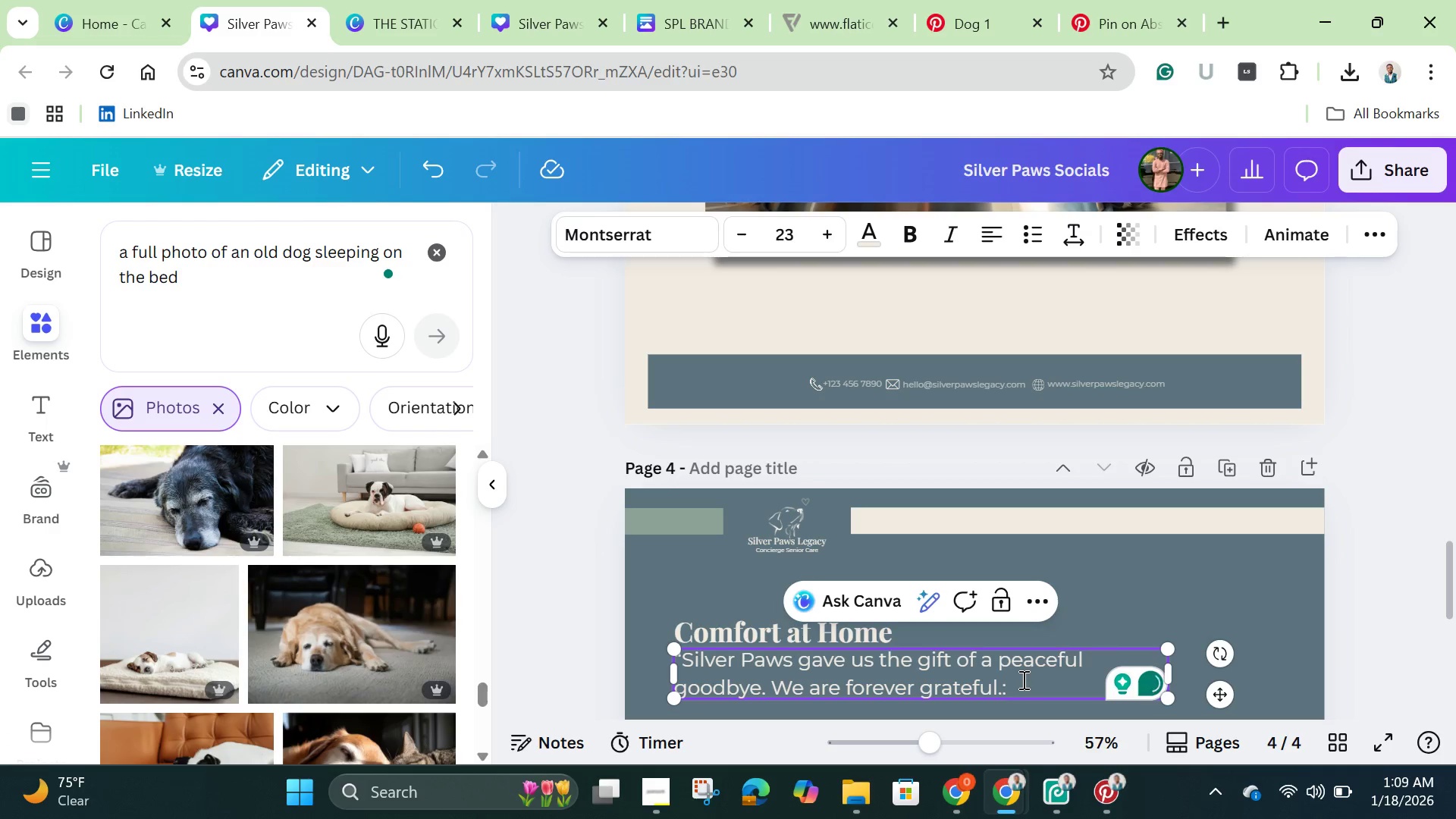 
key(Backspace)
 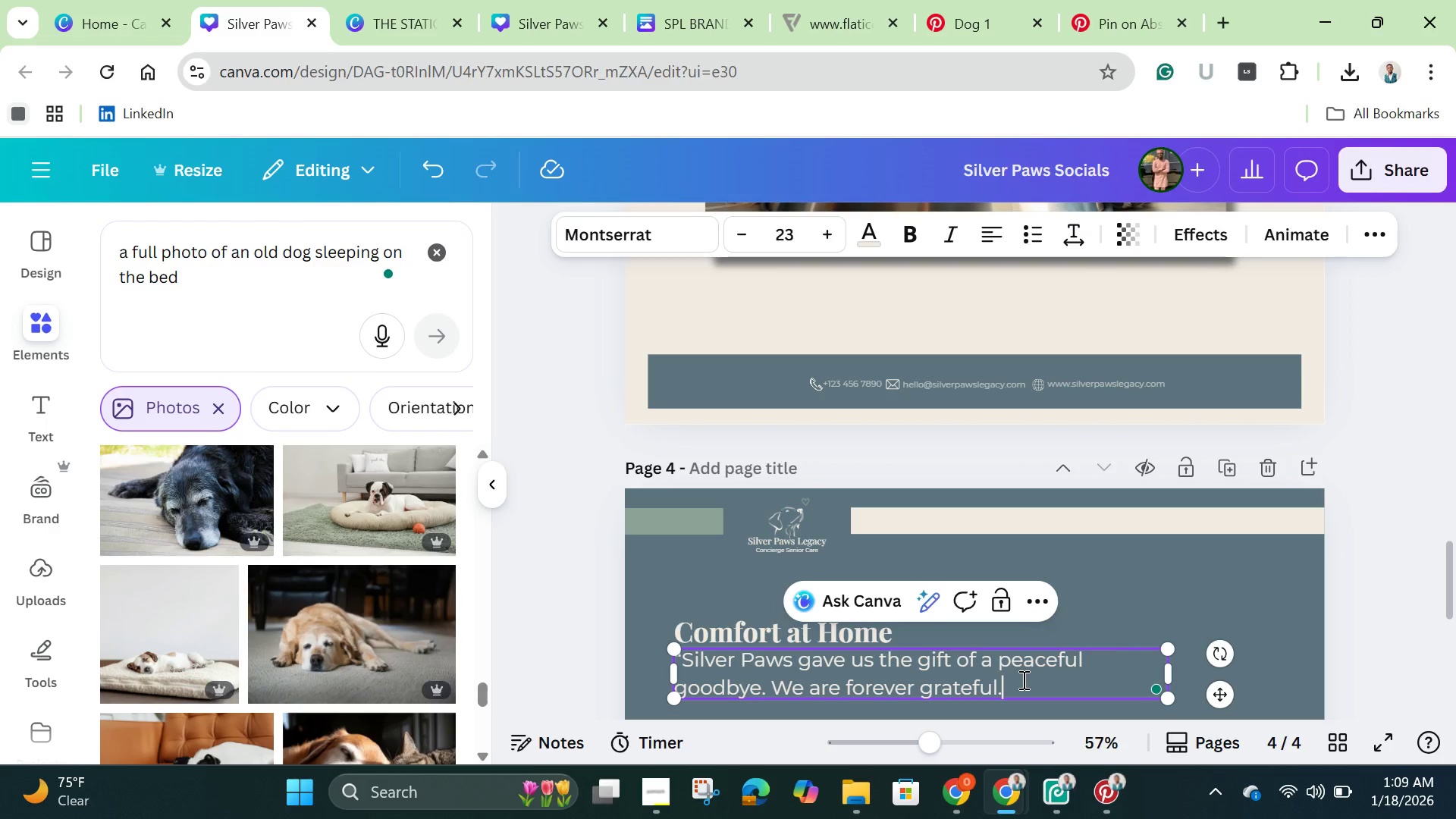 
key(Shift+Quote)
 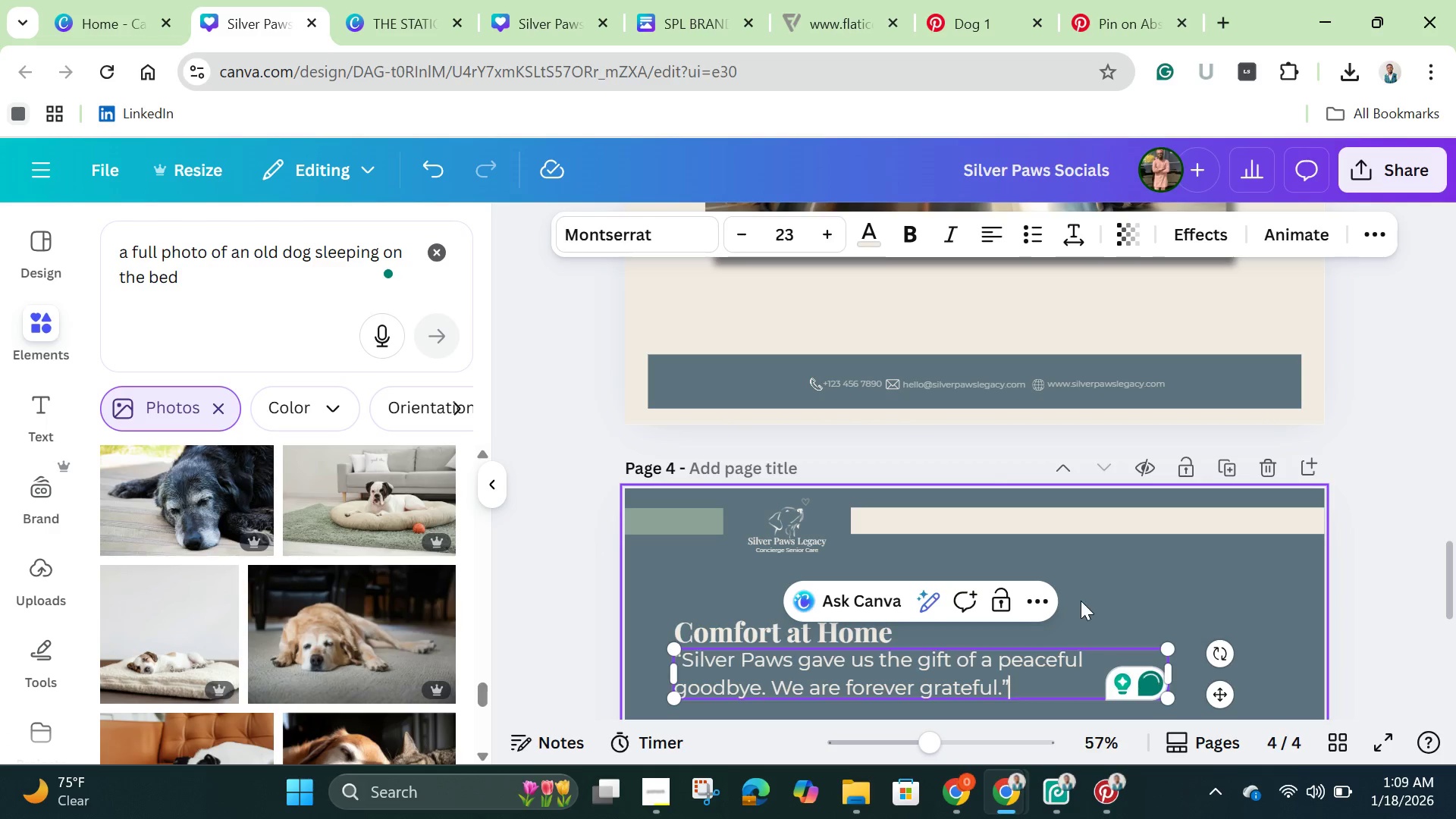 
left_click([1081, 601])
 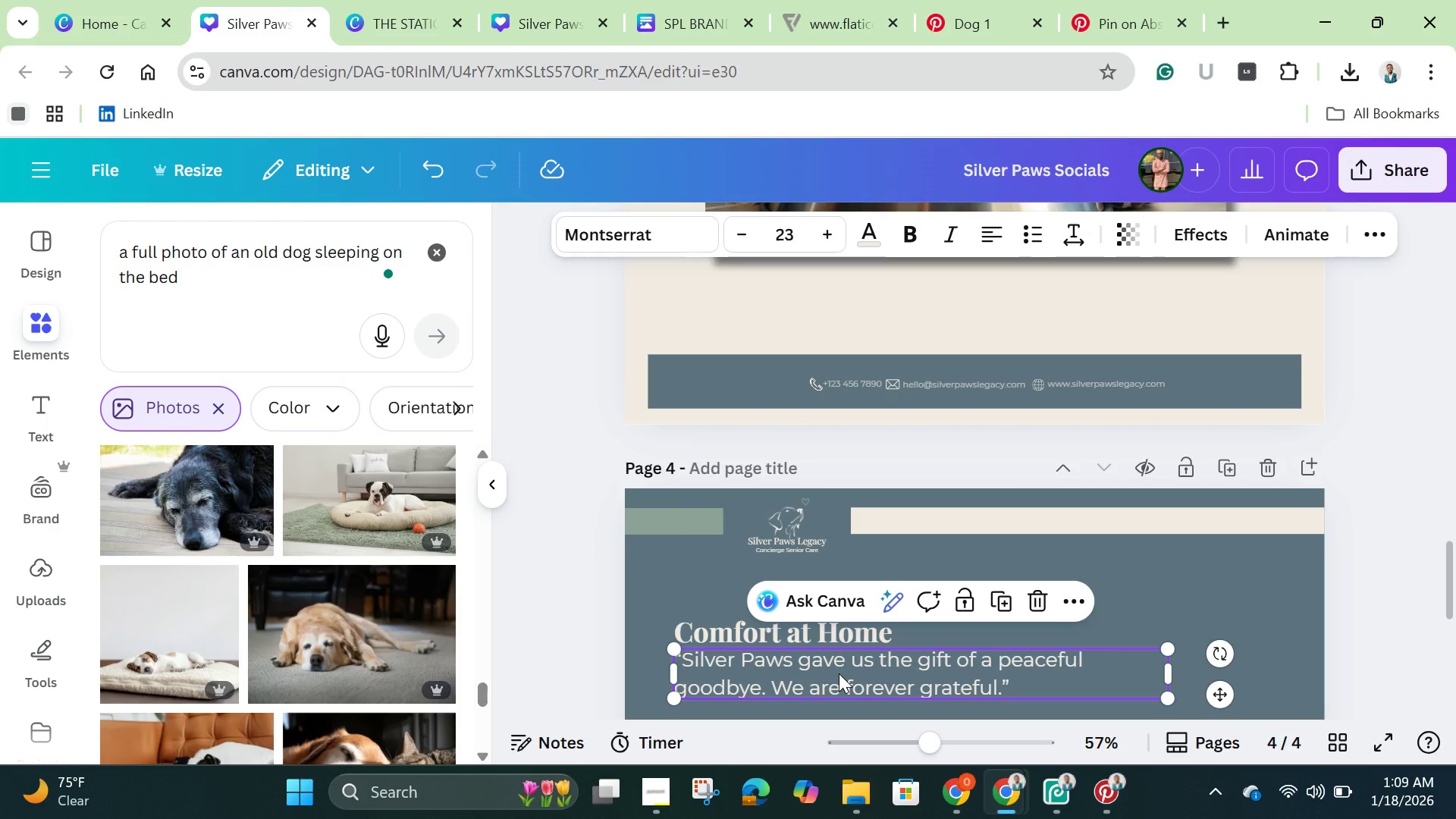 
left_click([827, 631])
 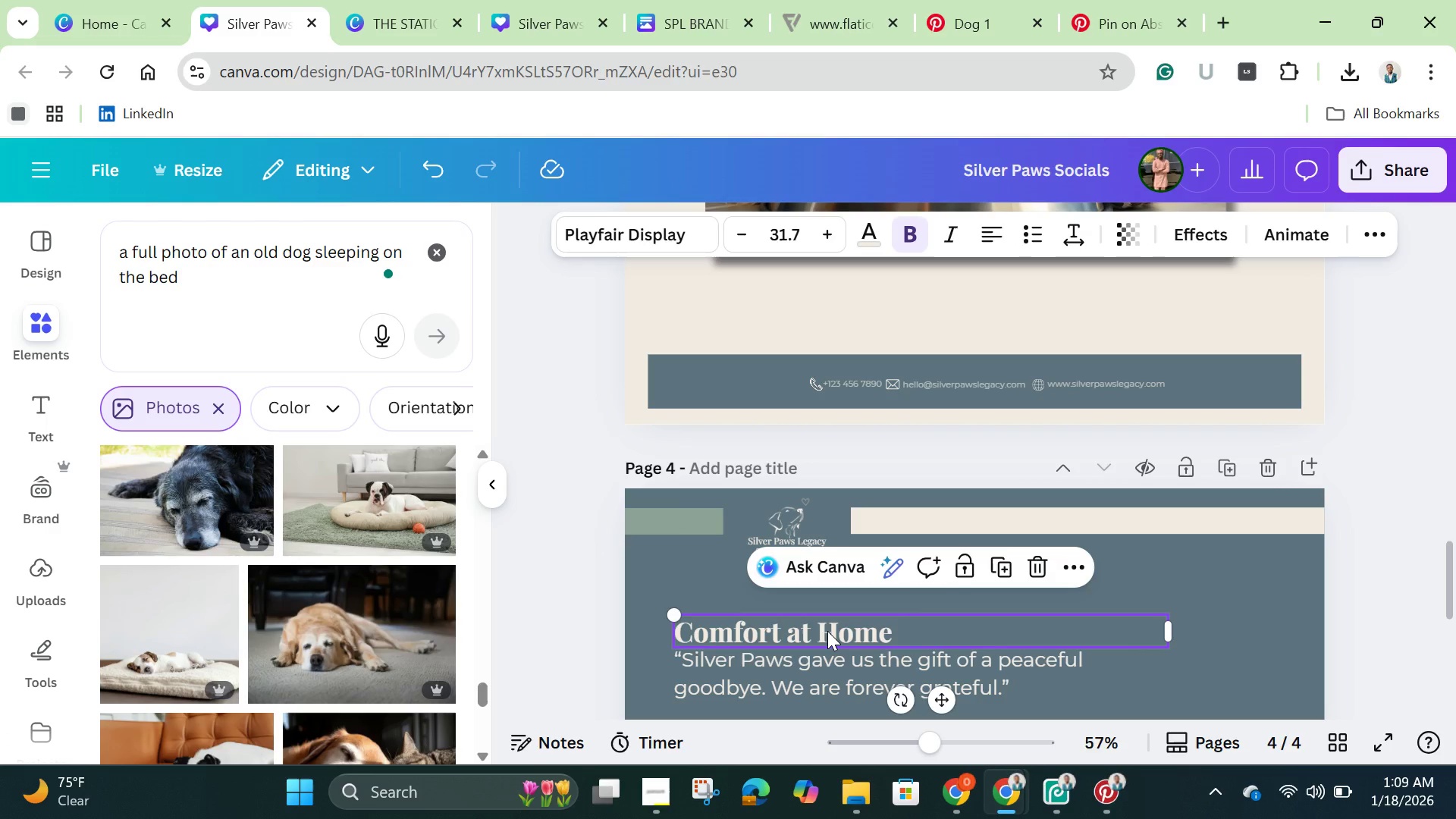 
left_click([827, 631])
 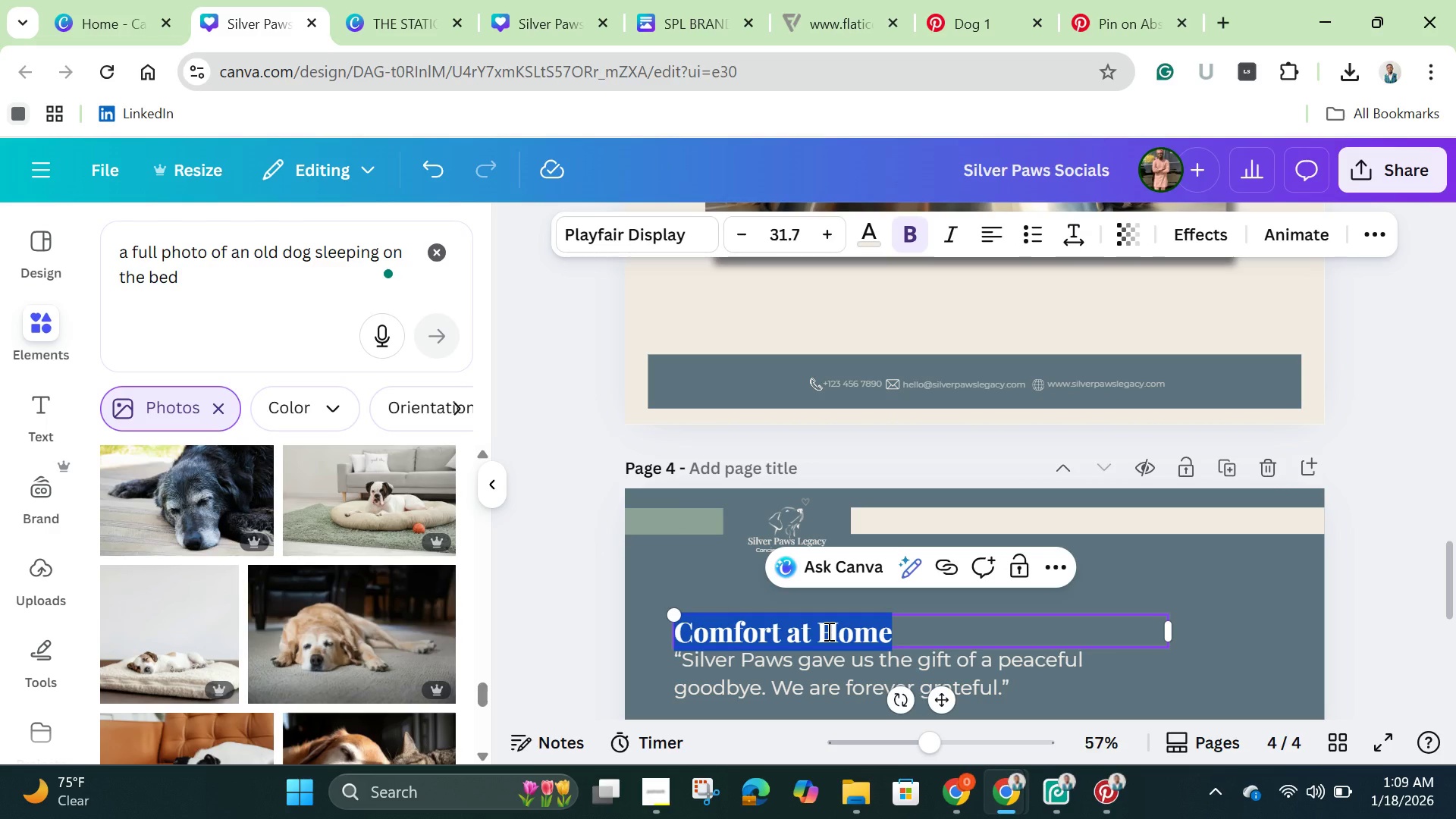 
key(Backspace)
type(Client )
 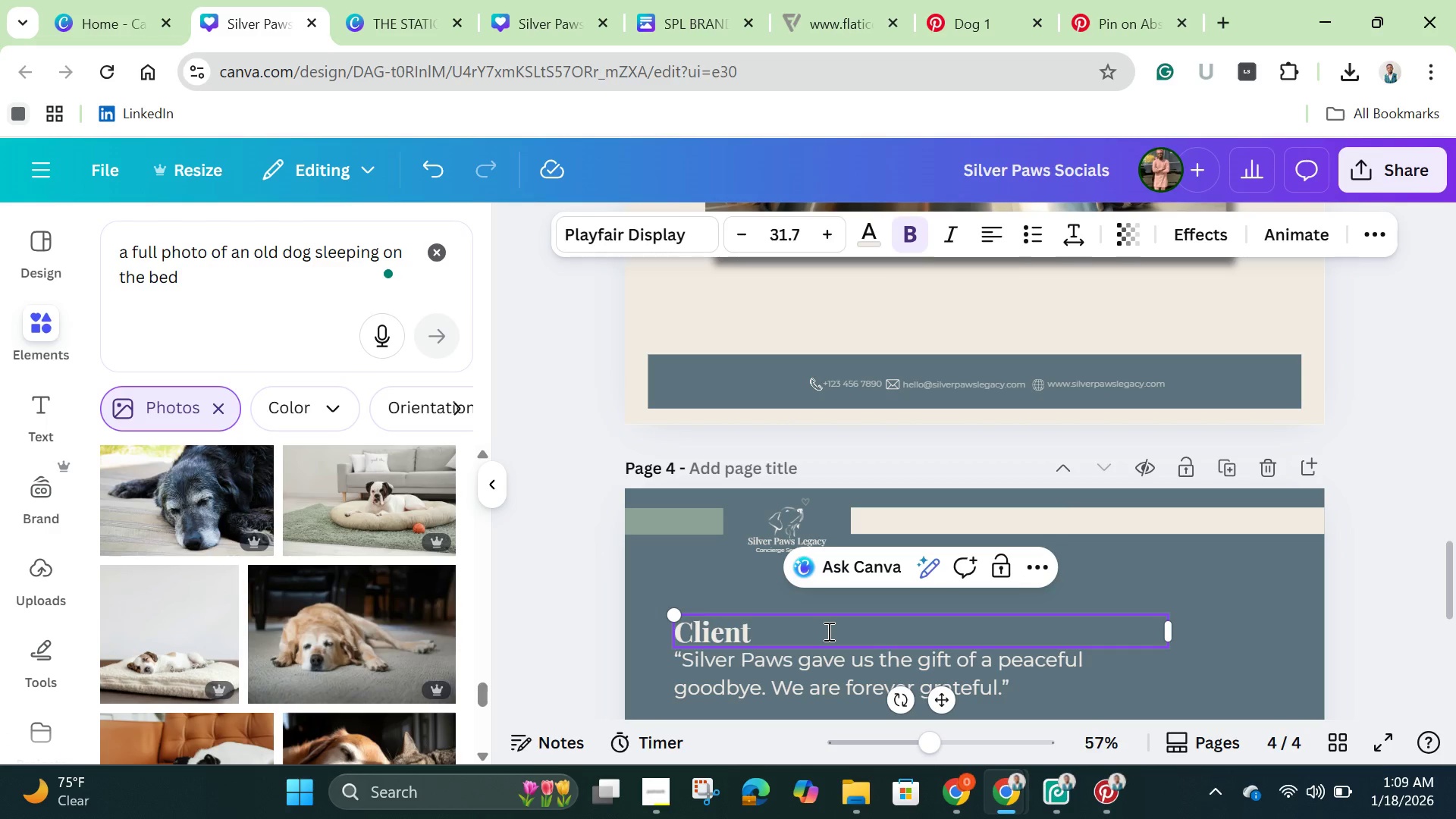 
hold_key(key=ShiftLeft, duration=1.5)
 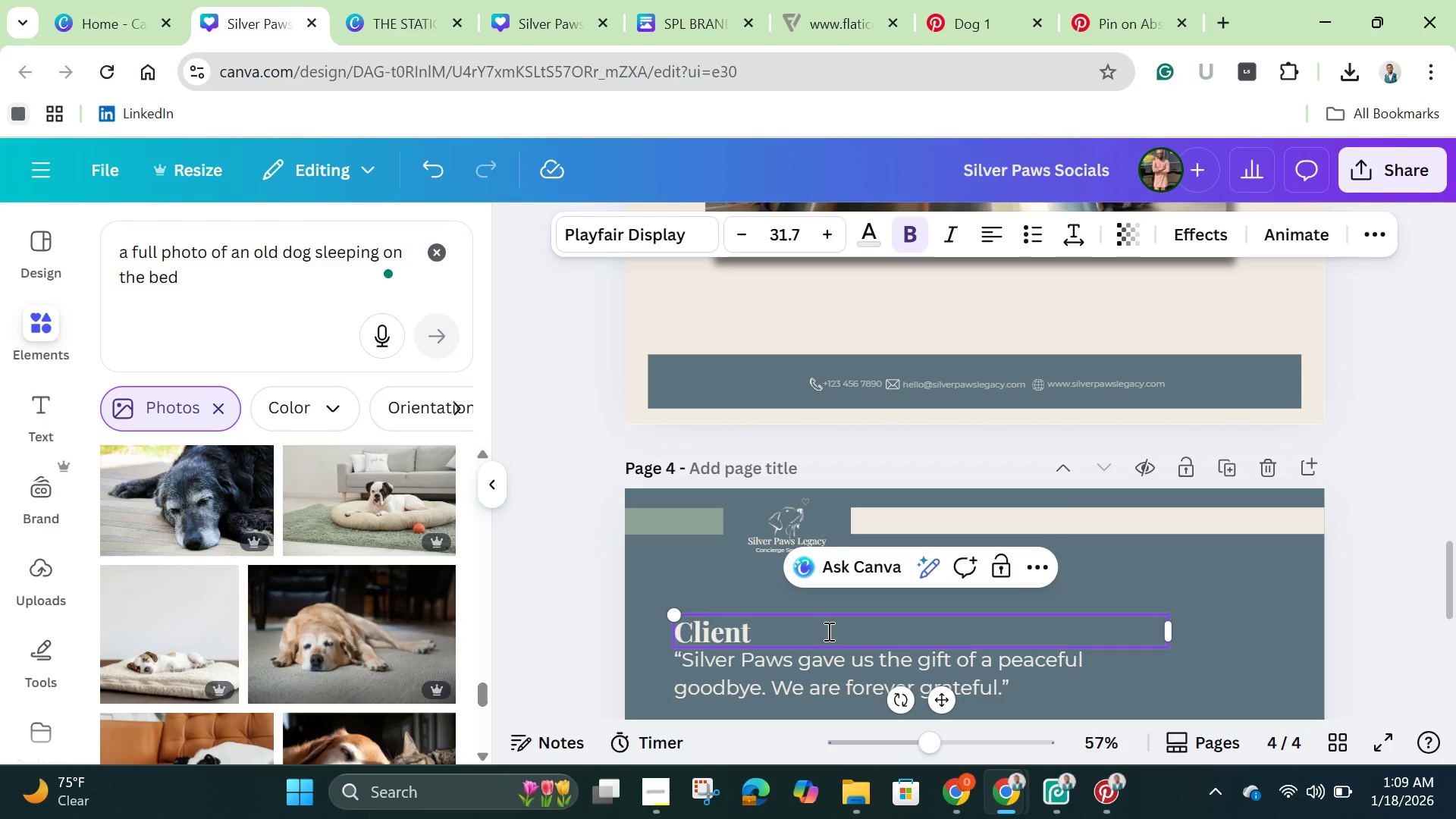 
type(Testimonial)
 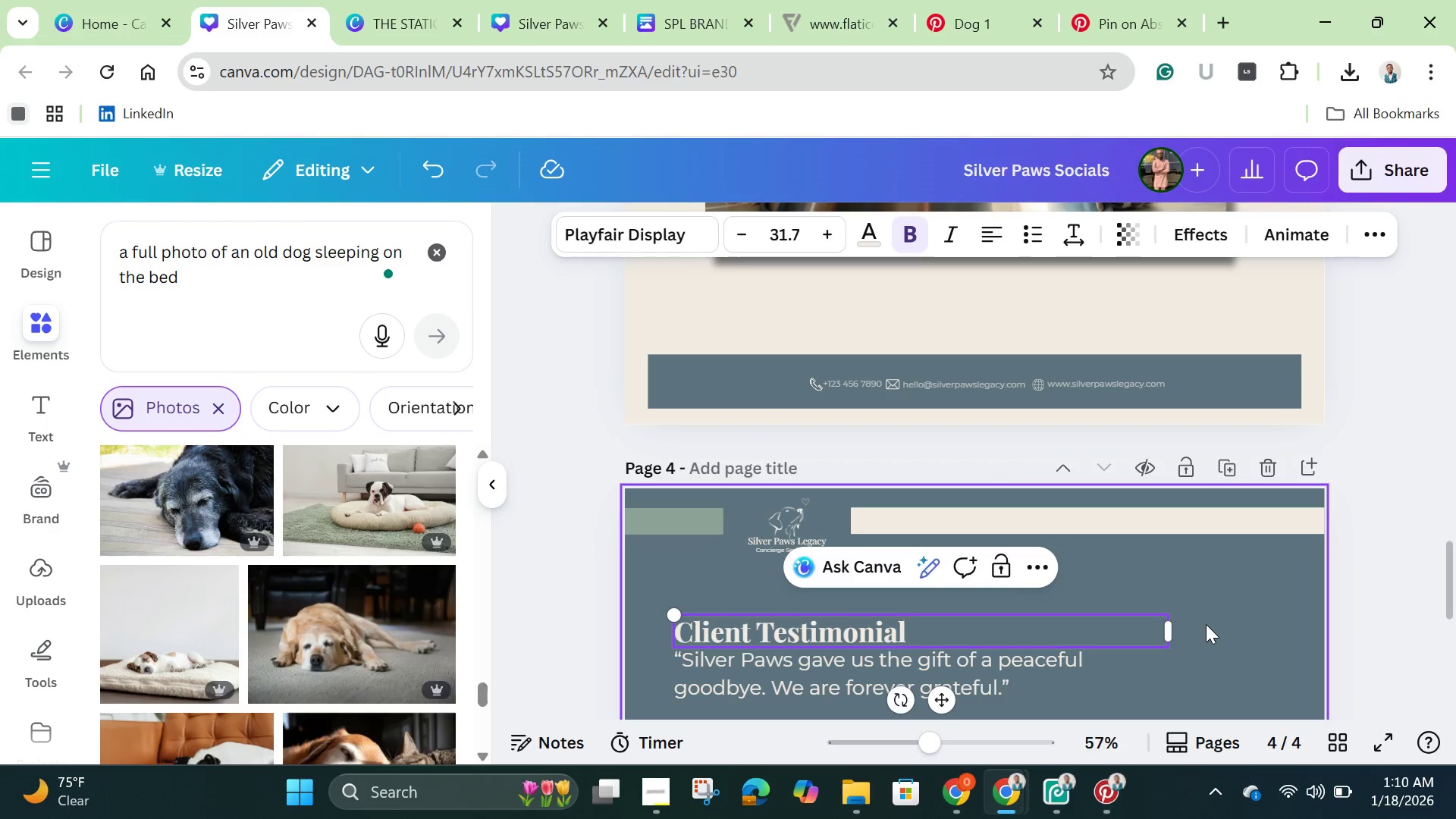 
key(Shift+Semicolon)
 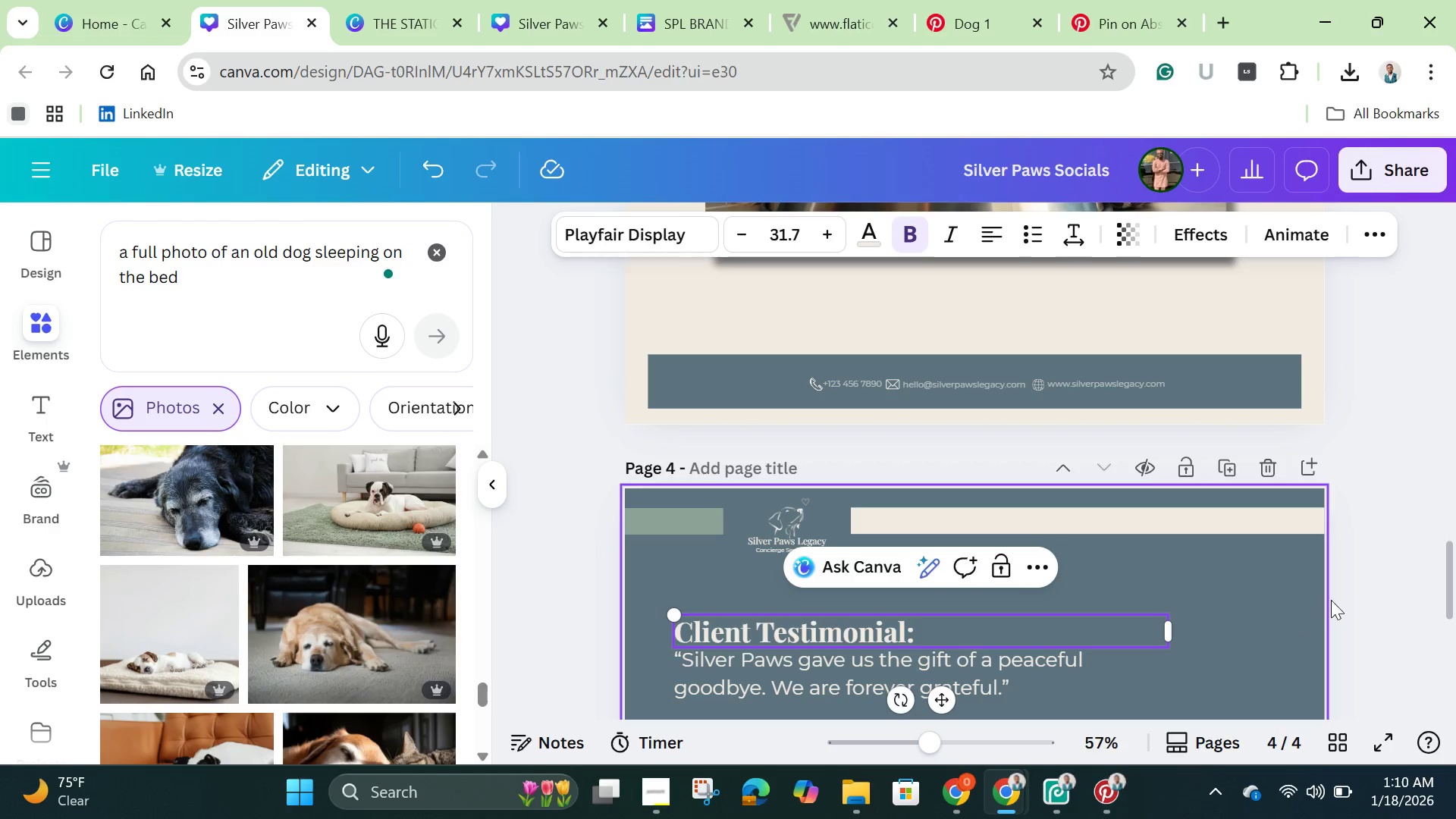 
left_click([1340, 586])
 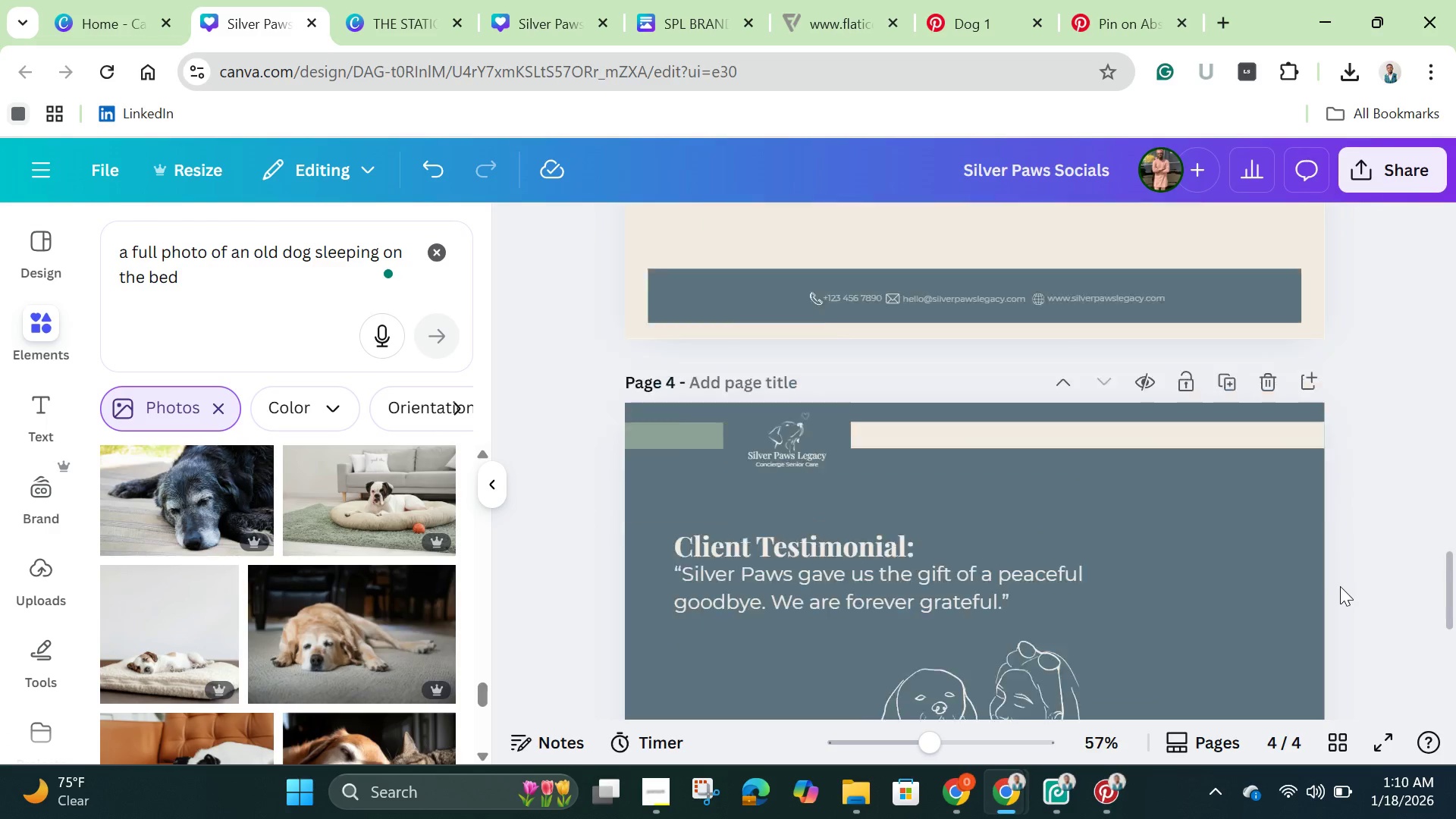 
scroll: coordinate [1340, 586], scroll_direction: down, amount: 2.0
 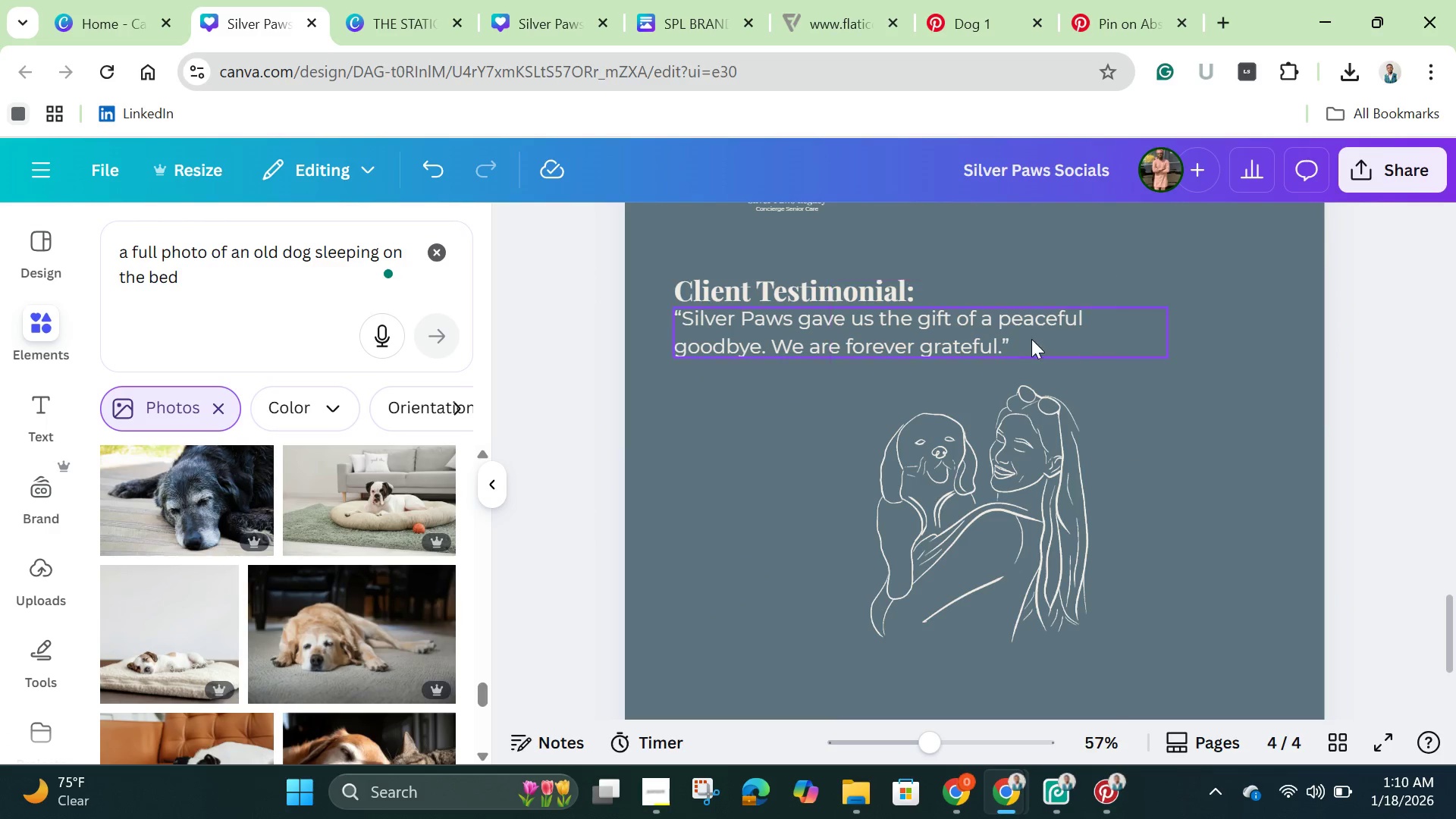 
left_click([1021, 331])
 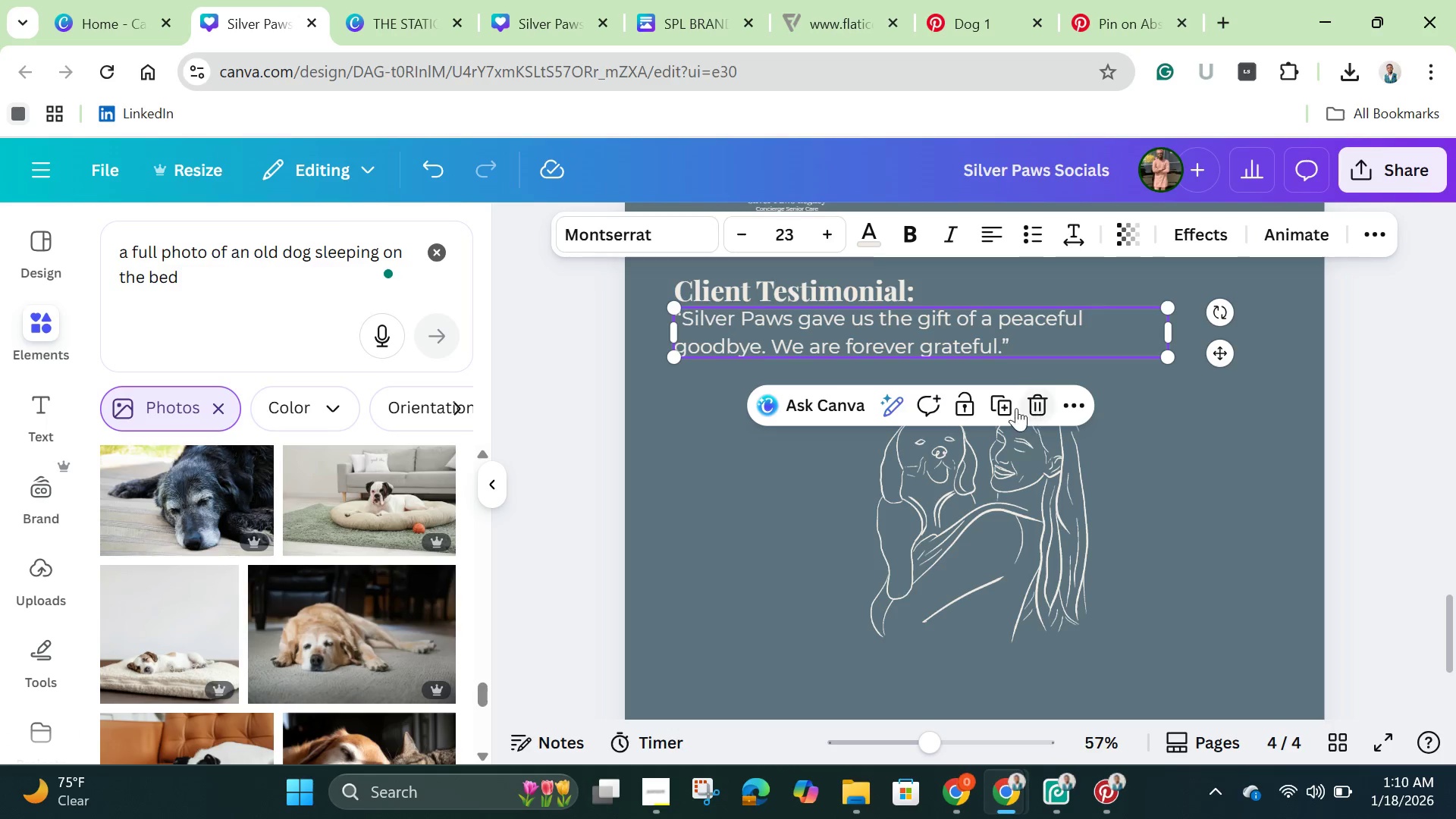 
left_click([1009, 406])
 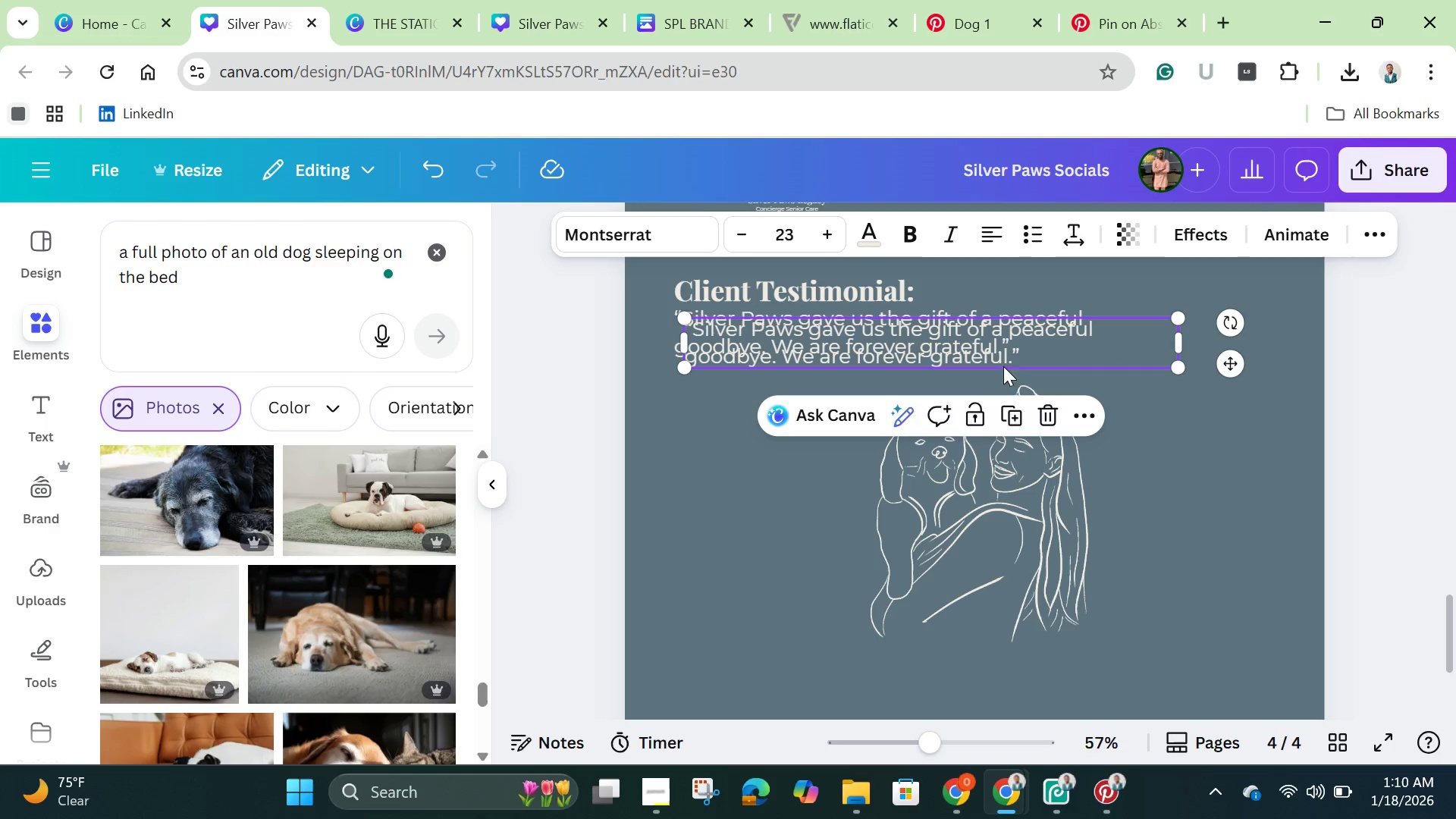 
left_click_drag(start_coordinate=[1003, 366], to_coordinate=[1152, 660])
 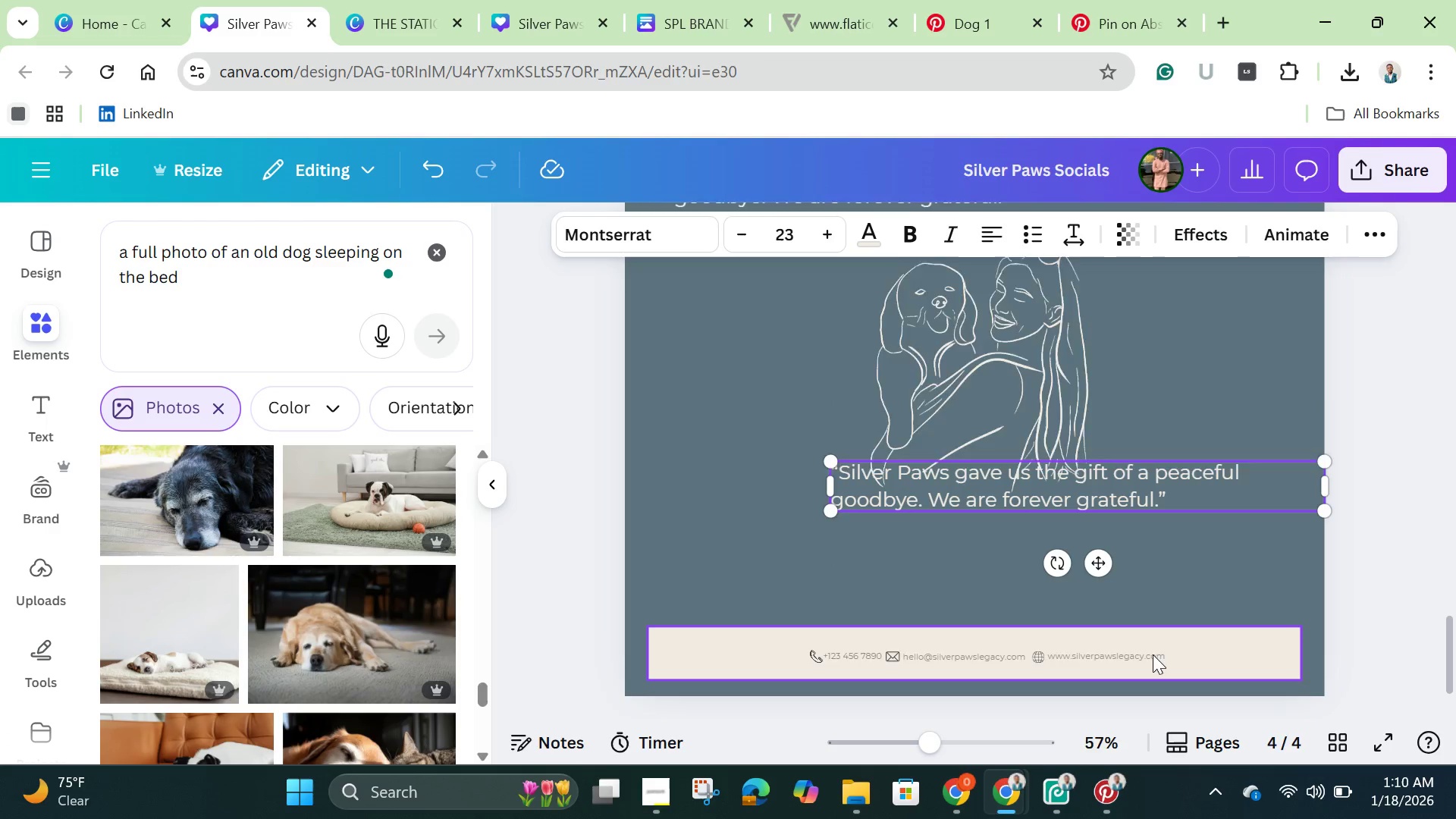 
scroll: coordinate [1153, 654], scroll_direction: down, amount: 2.0
 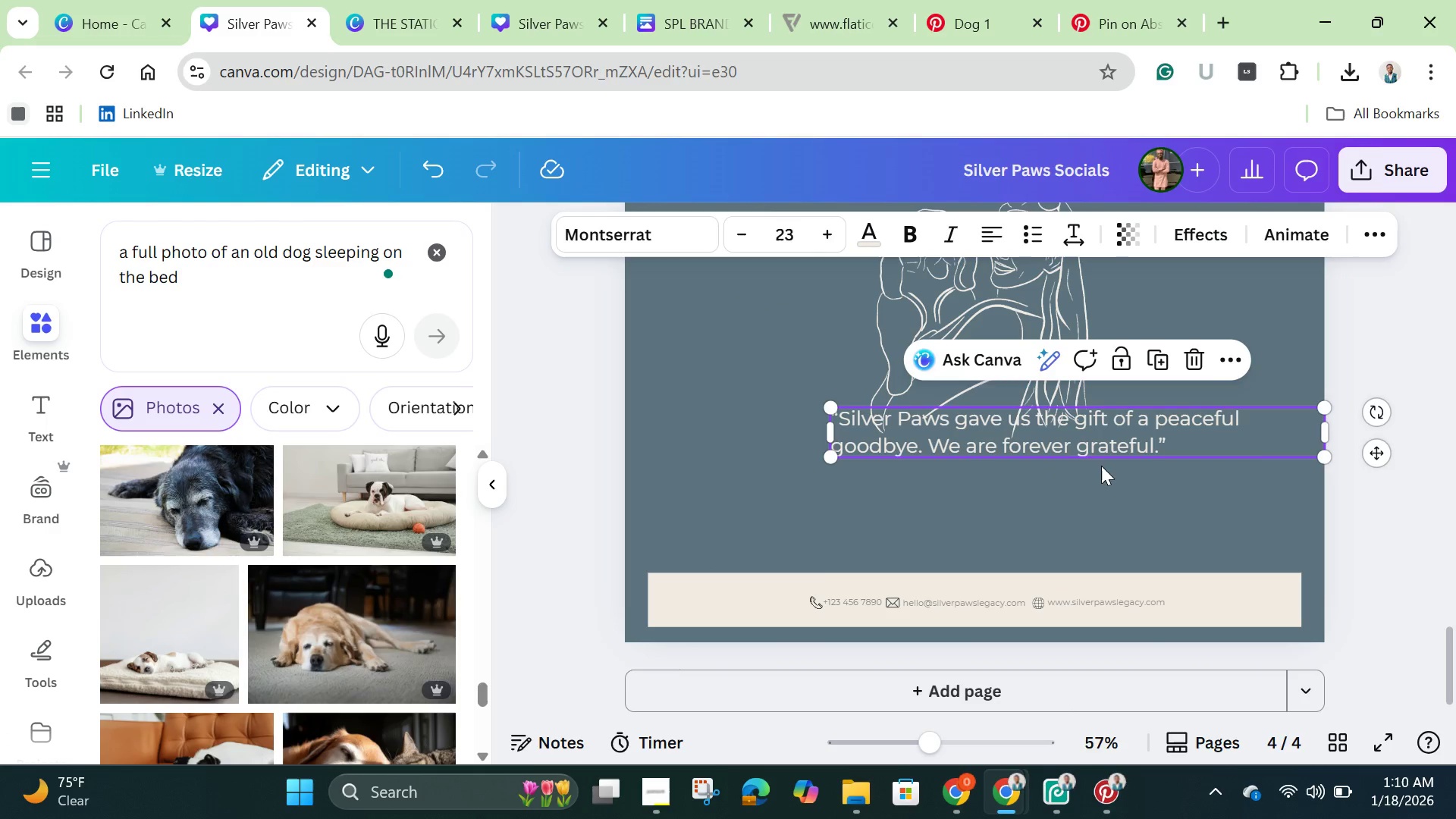 
left_click_drag(start_coordinate=[1096, 432], to_coordinate=[1151, 494])
 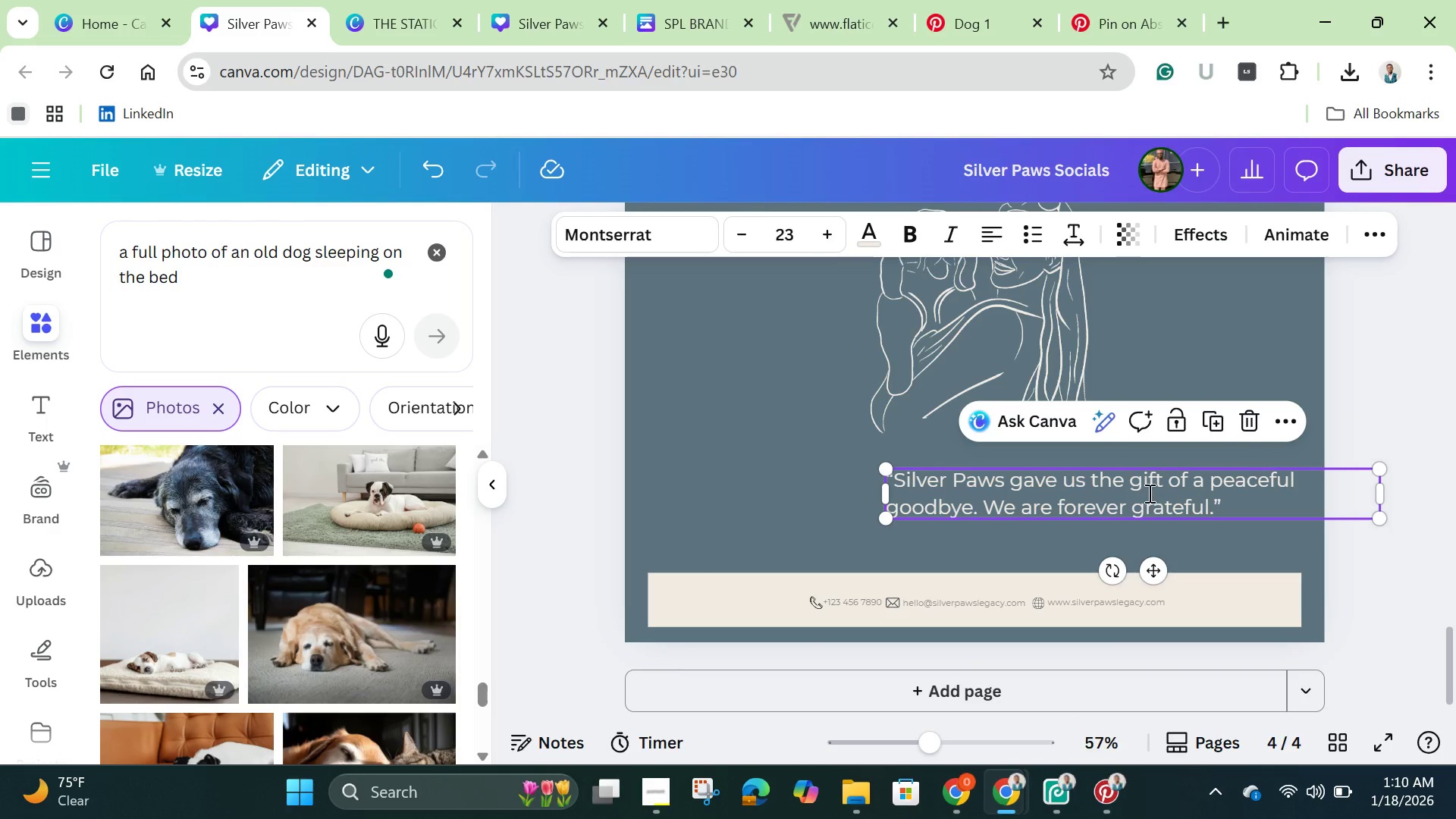 
left_click([1148, 493])
 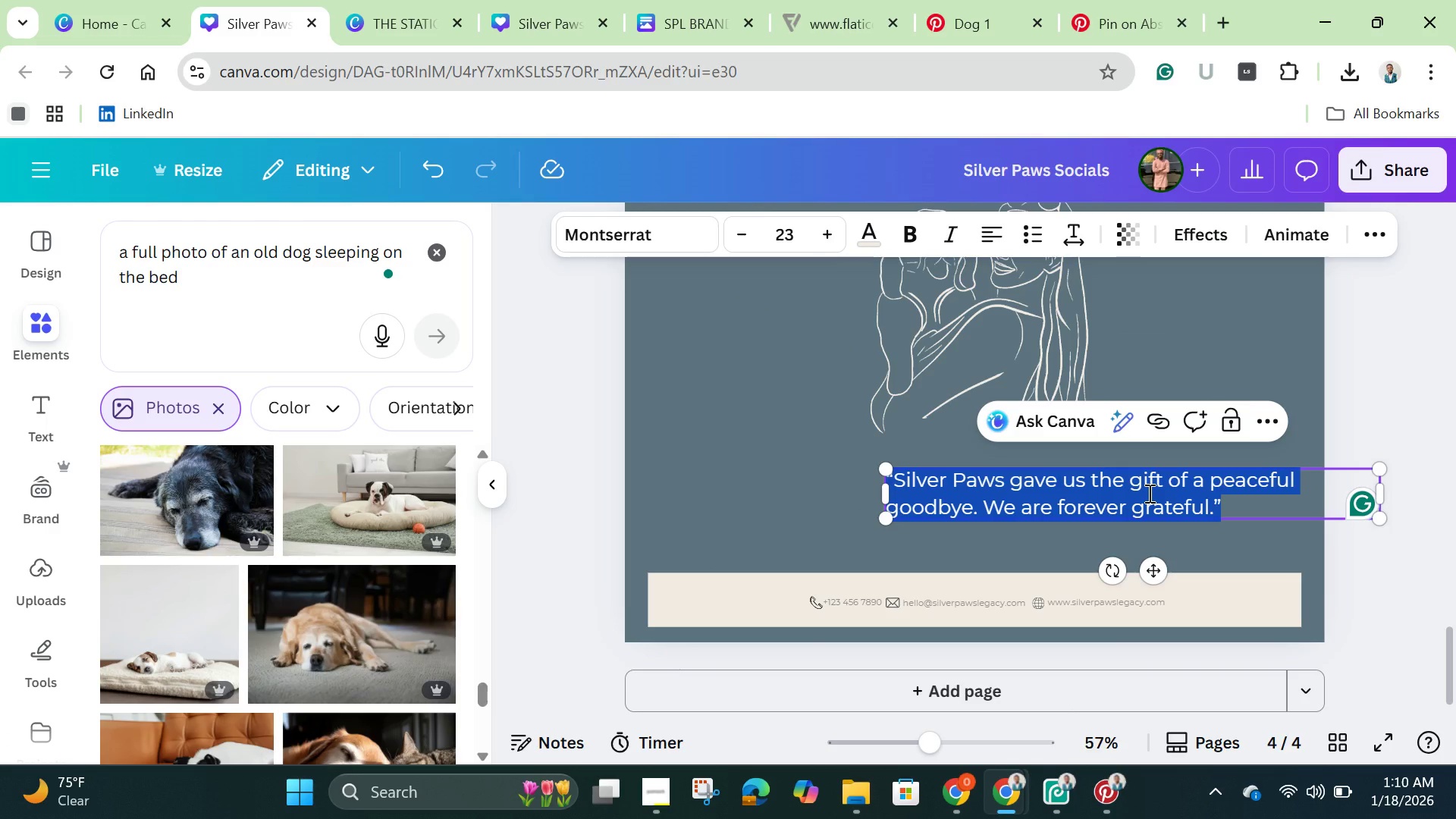 
key(Backspace)
 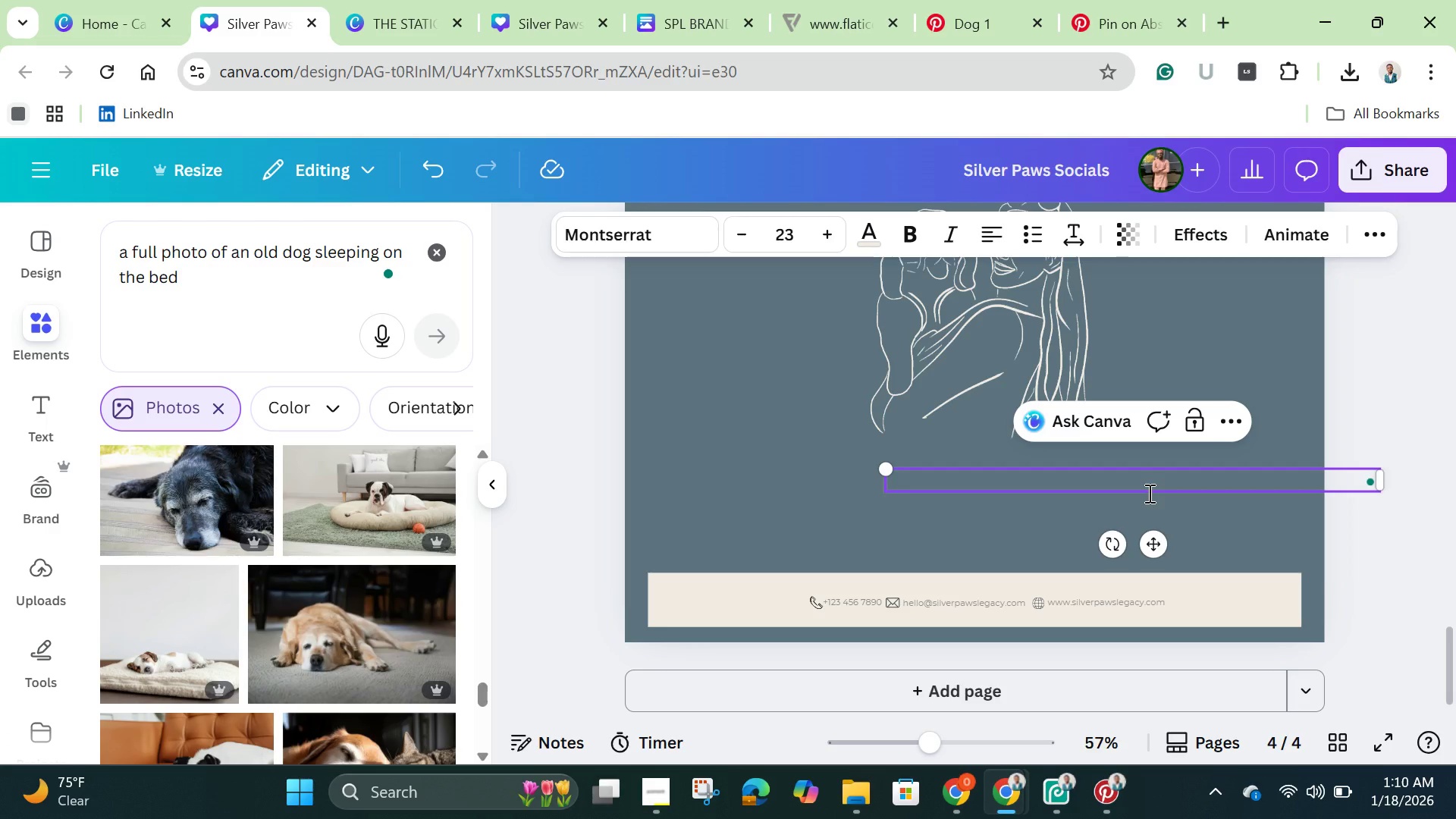 
wait(5.55)
 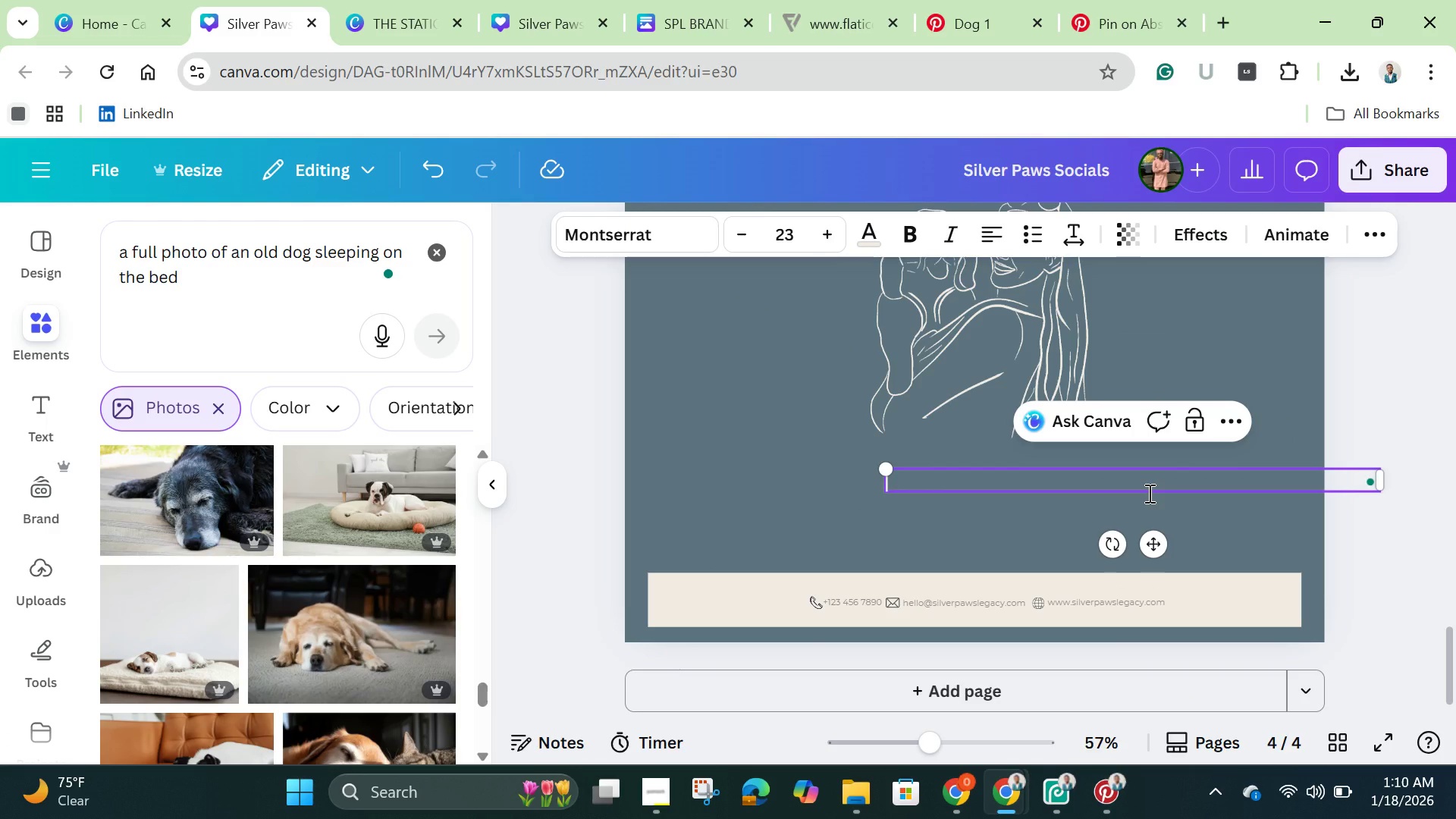 
type(The Henderson Family.)
 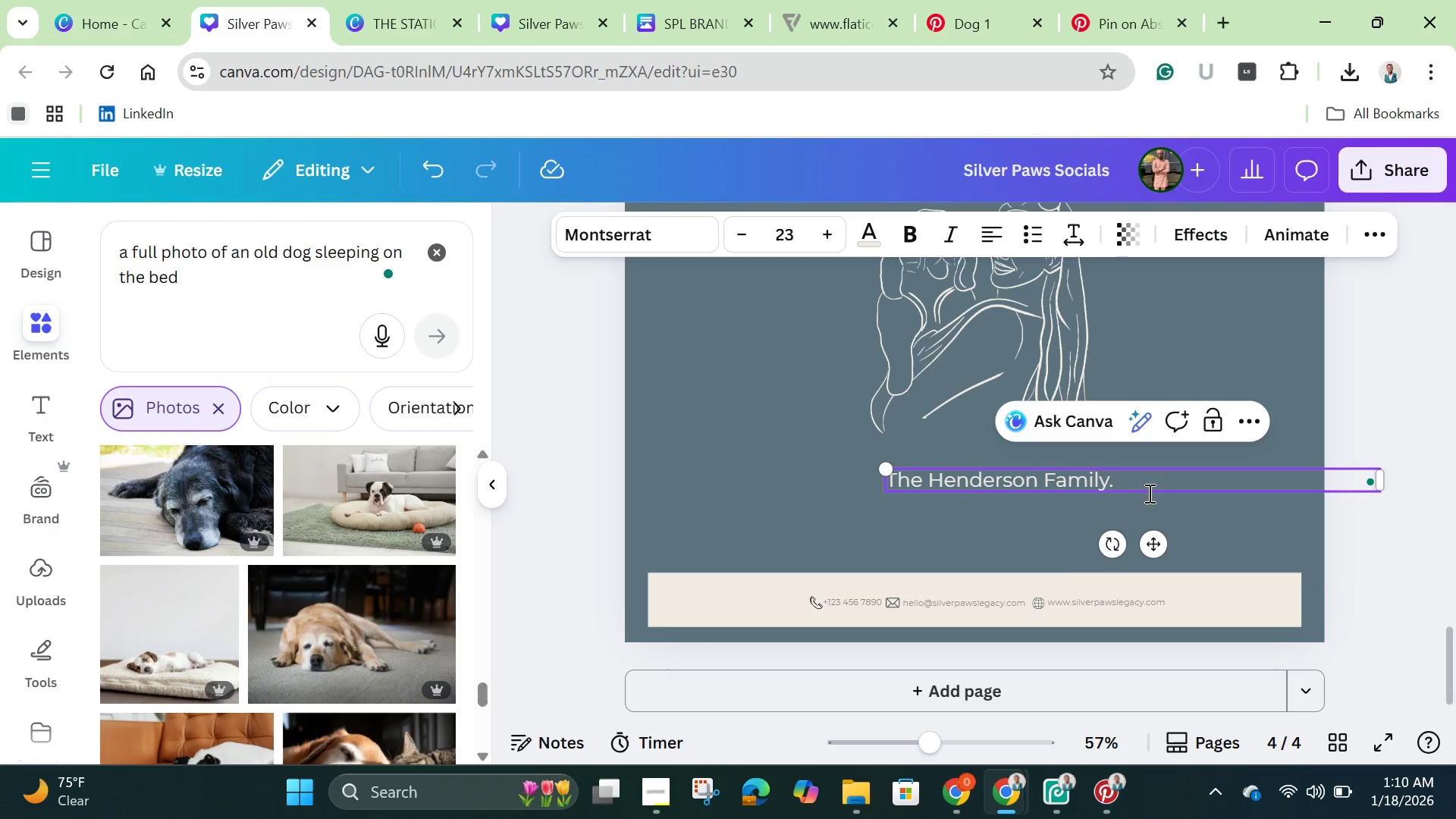 
left_click_drag(start_coordinate=[1385, 479], to_coordinate=[1127, 475])
 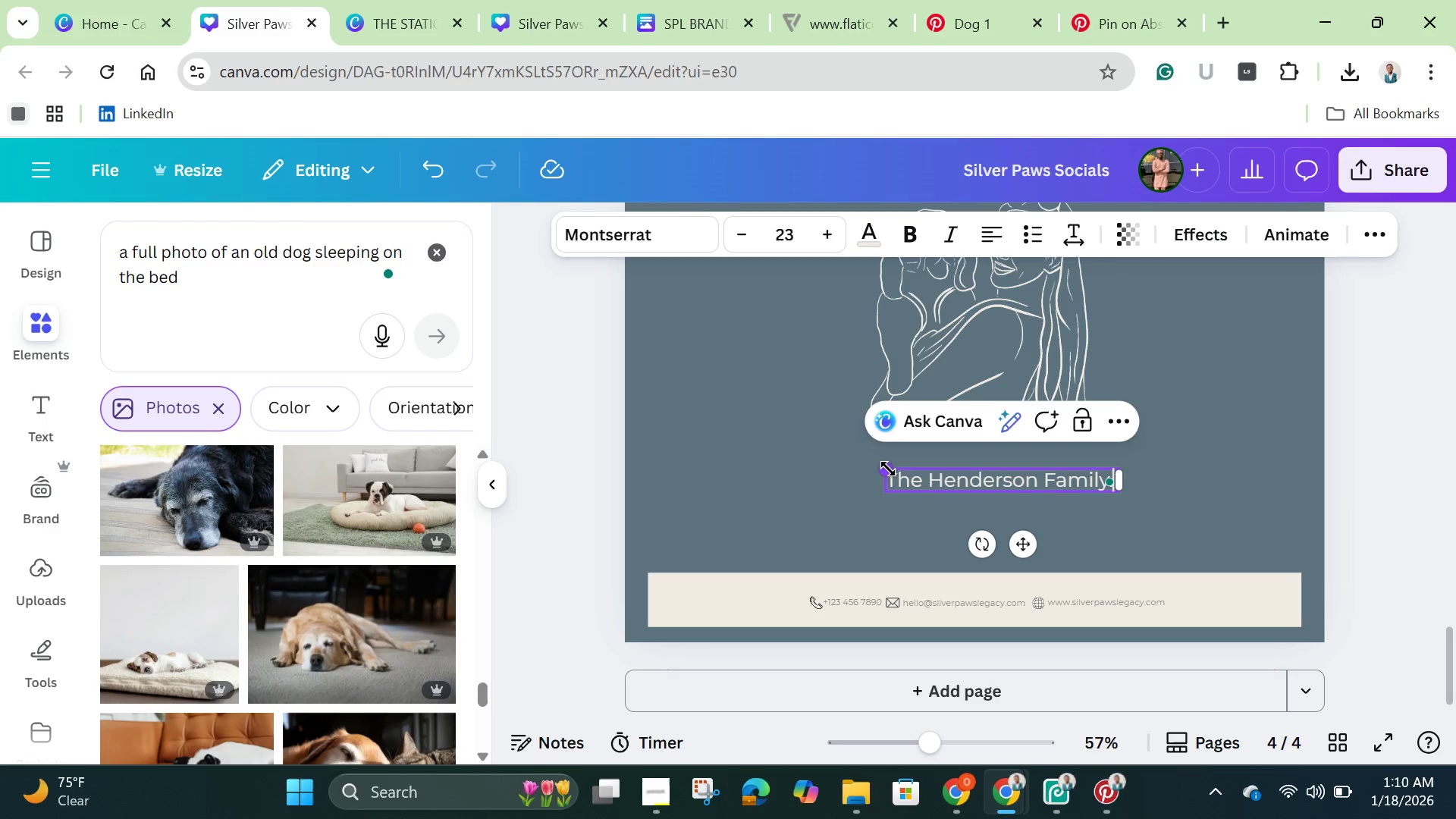 
left_click_drag(start_coordinate=[888, 469], to_coordinate=[1013, 491])
 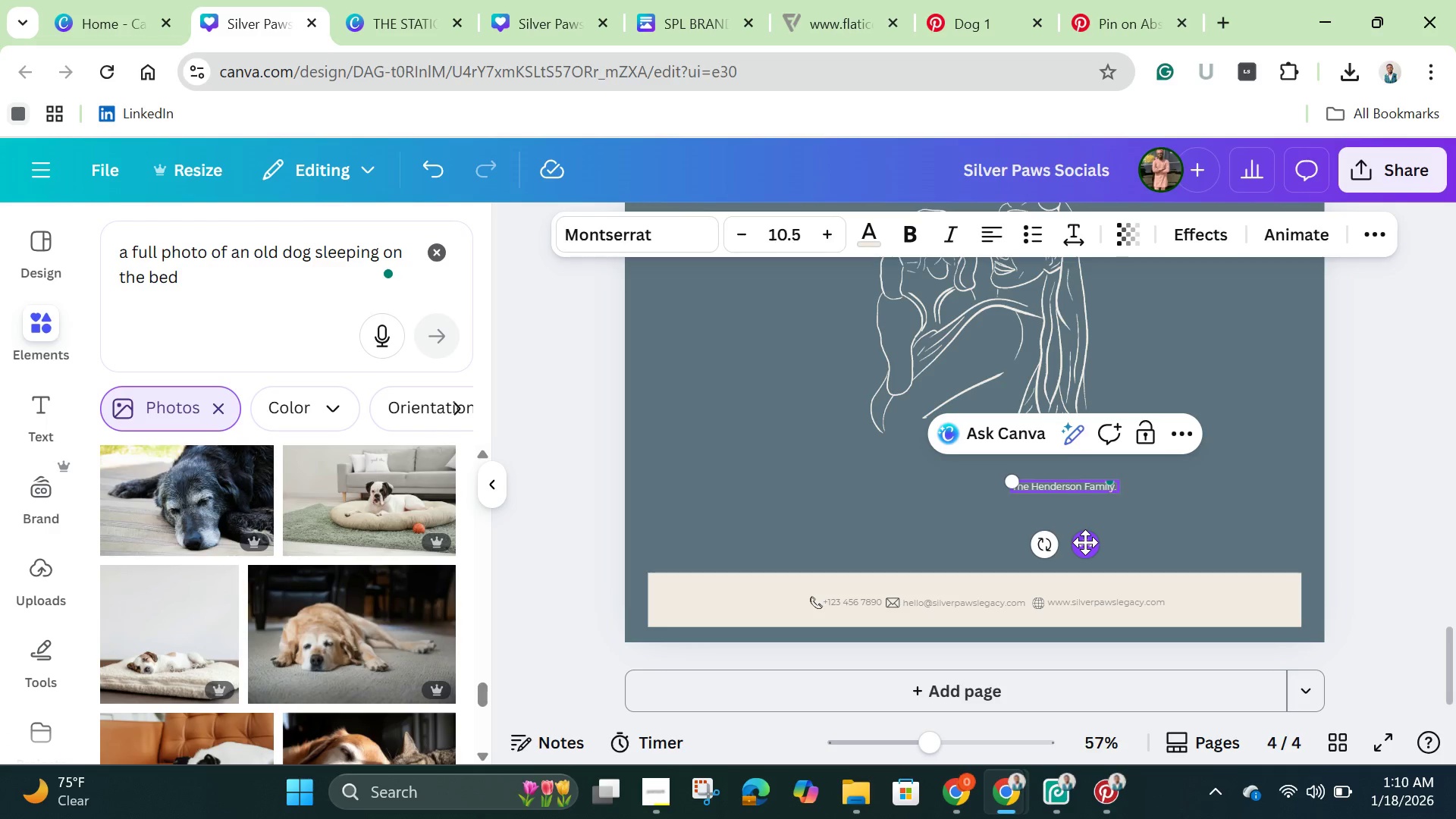 
left_click_drag(start_coordinate=[1085, 542], to_coordinate=[1164, 458])
 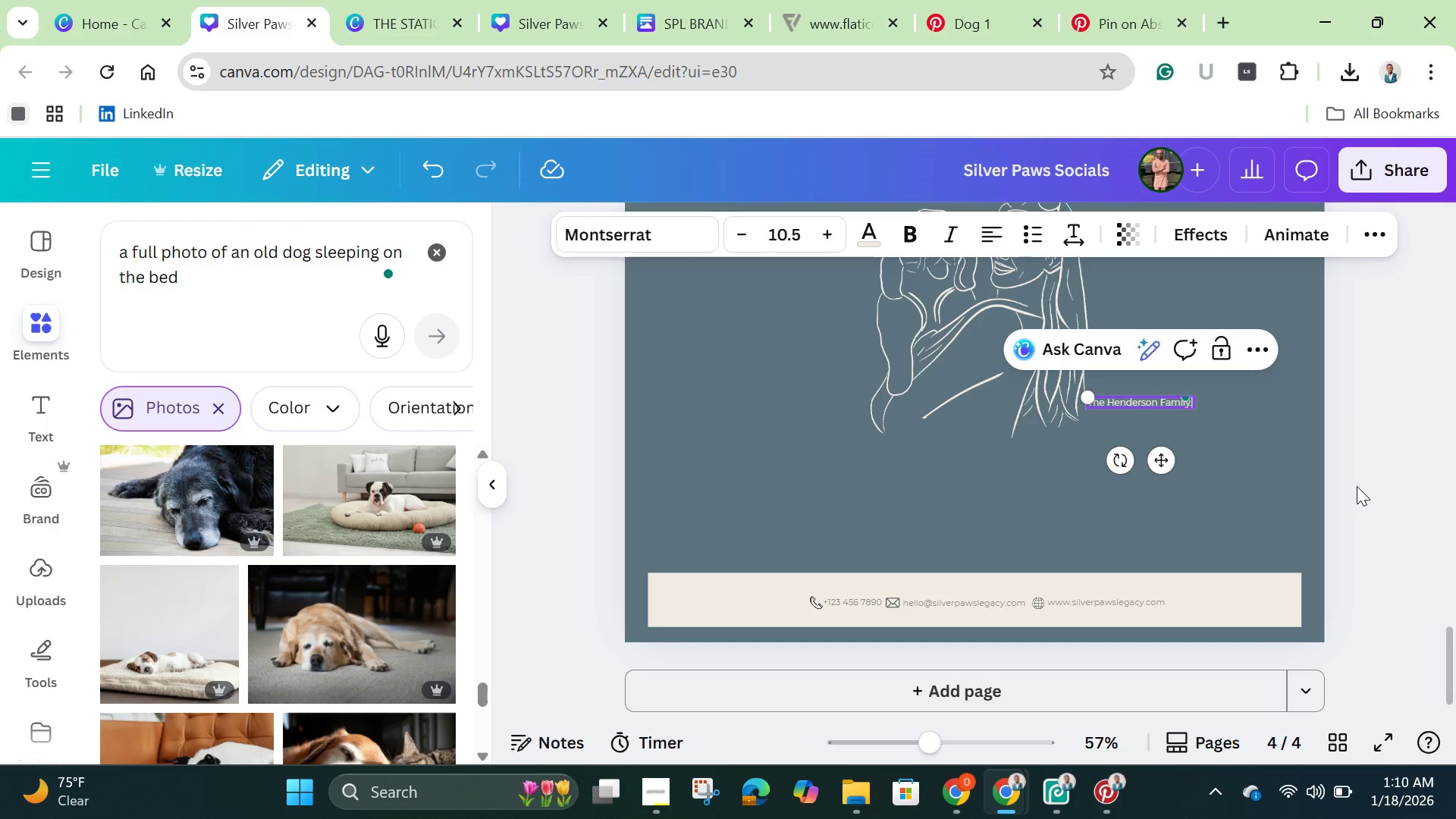 
left_click([1357, 486])
 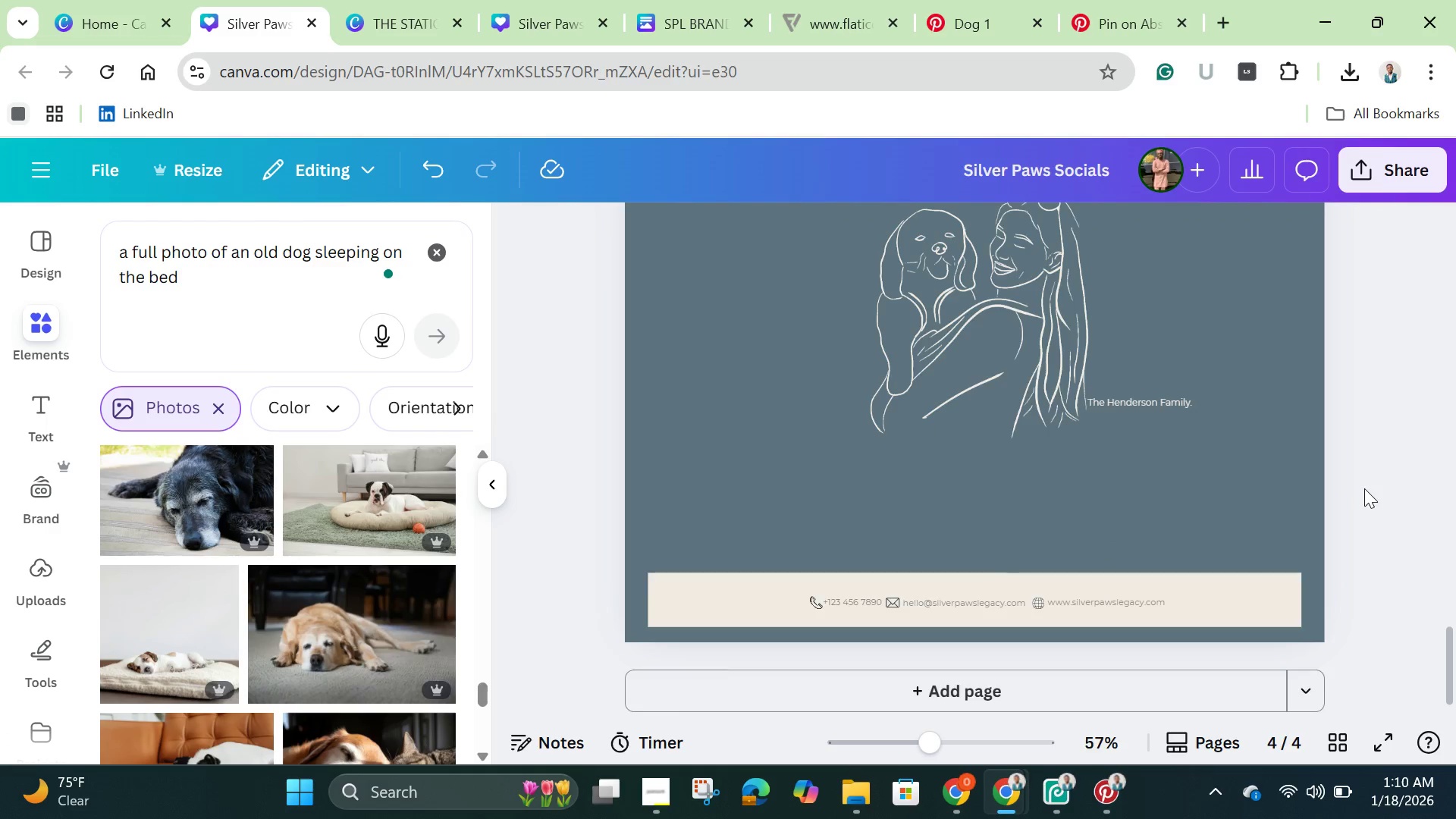 
scroll: coordinate [1364, 488], scroll_direction: up, amount: 3.0
 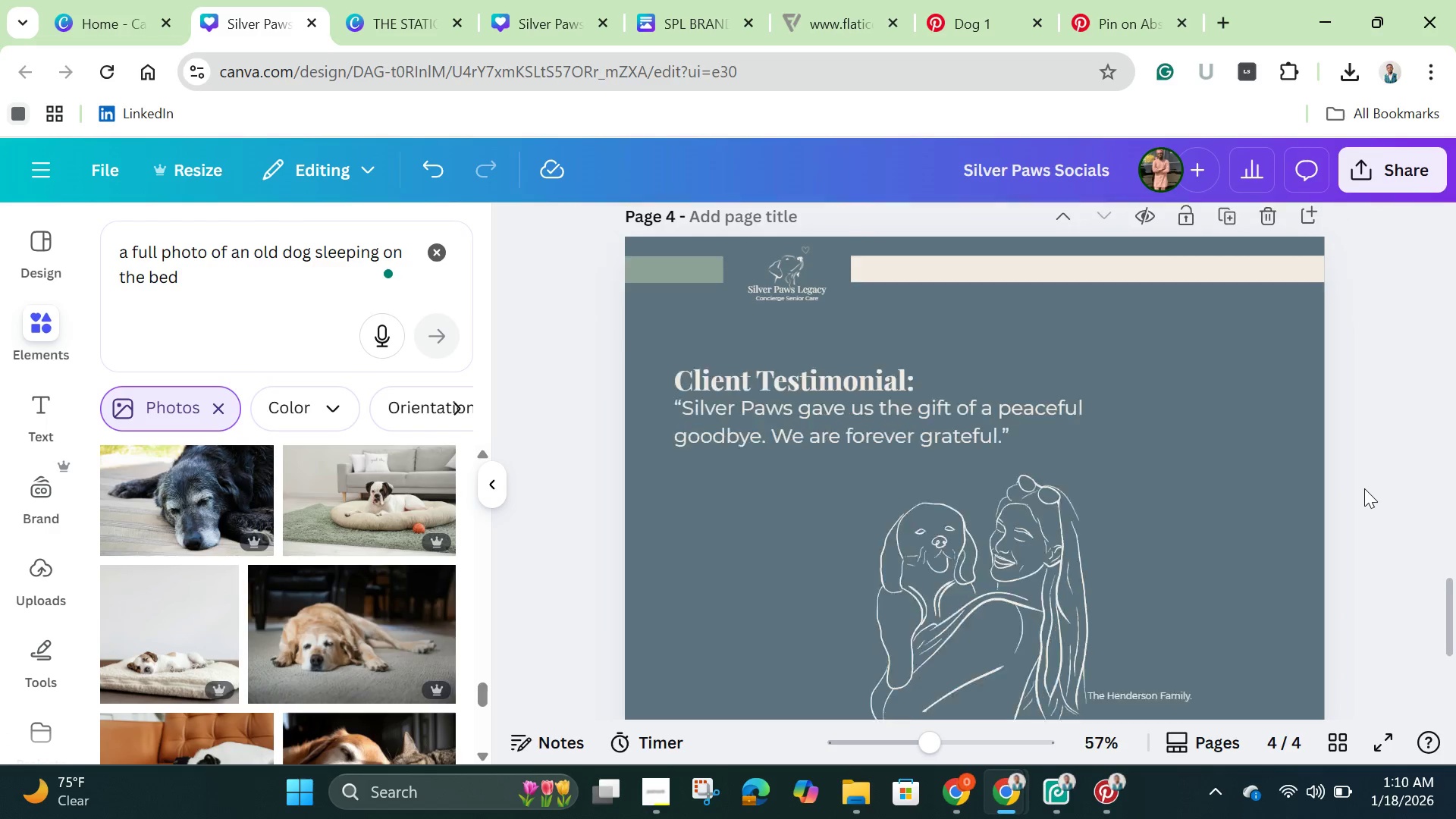 
scroll: coordinate [1364, 488], scroll_direction: down, amount: 1.0
 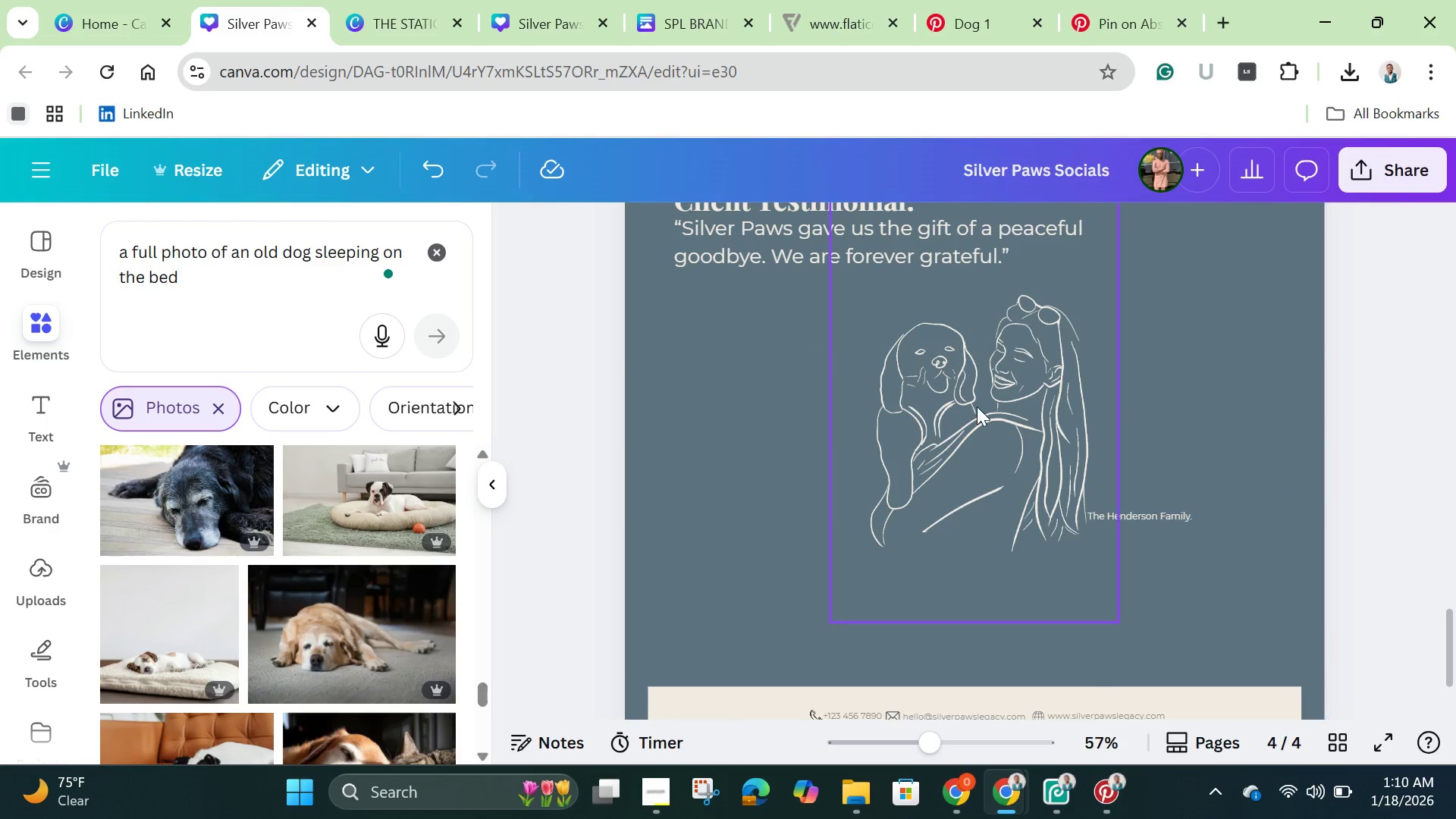 
left_click([978, 392])
 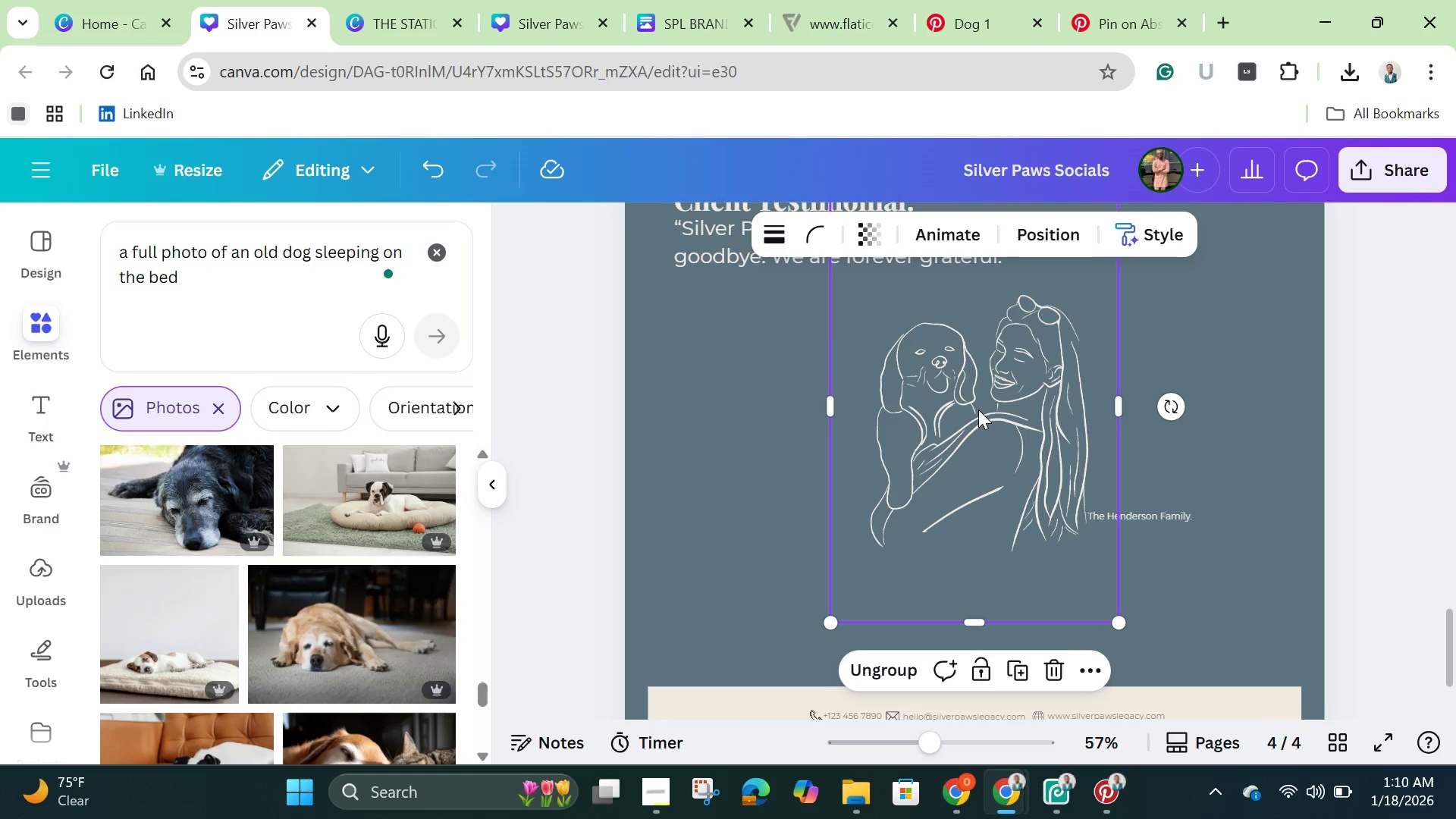 
left_click_drag(start_coordinate=[978, 392], to_coordinate=[959, 432])
 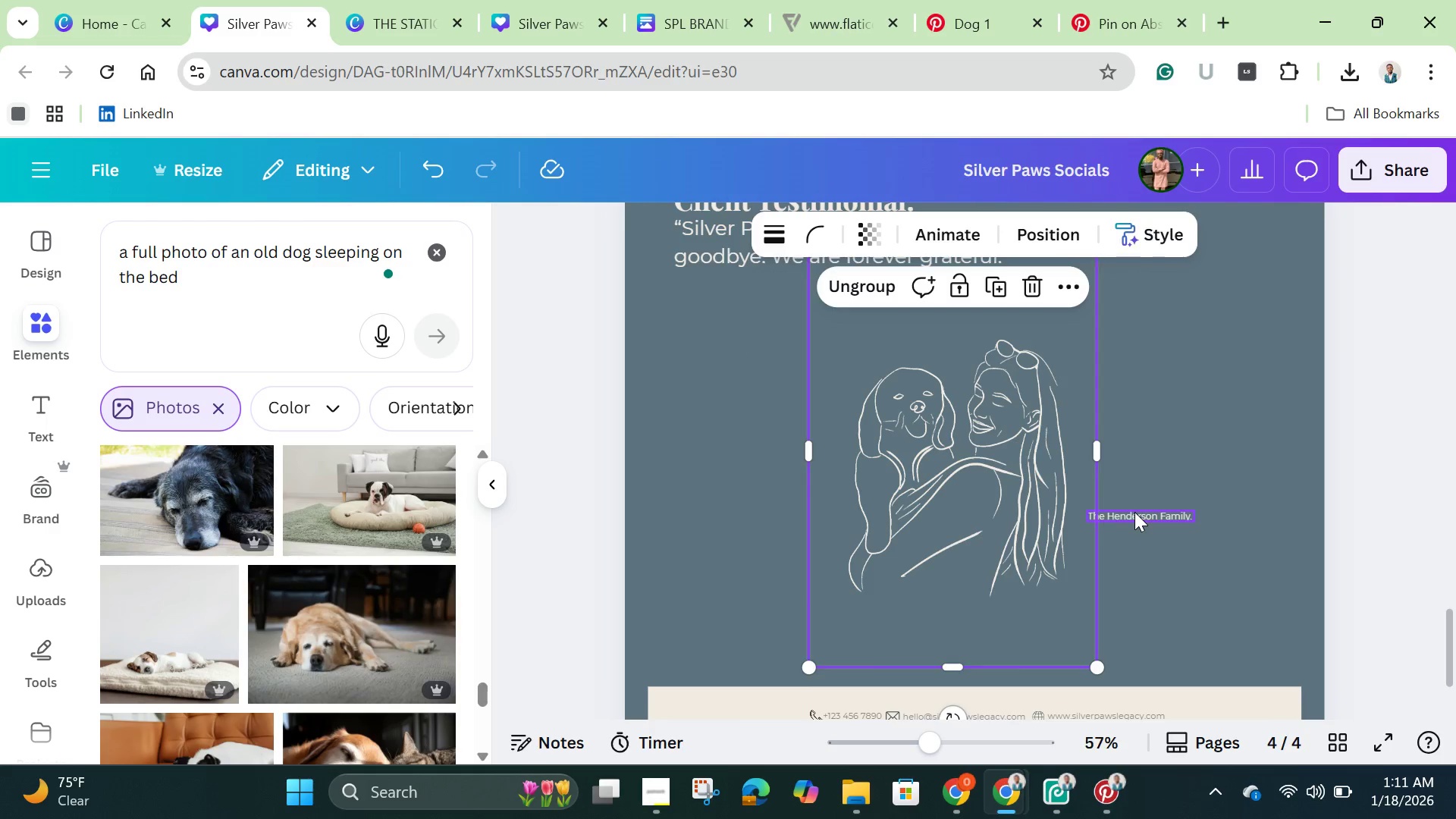 
left_click([1134, 512])
 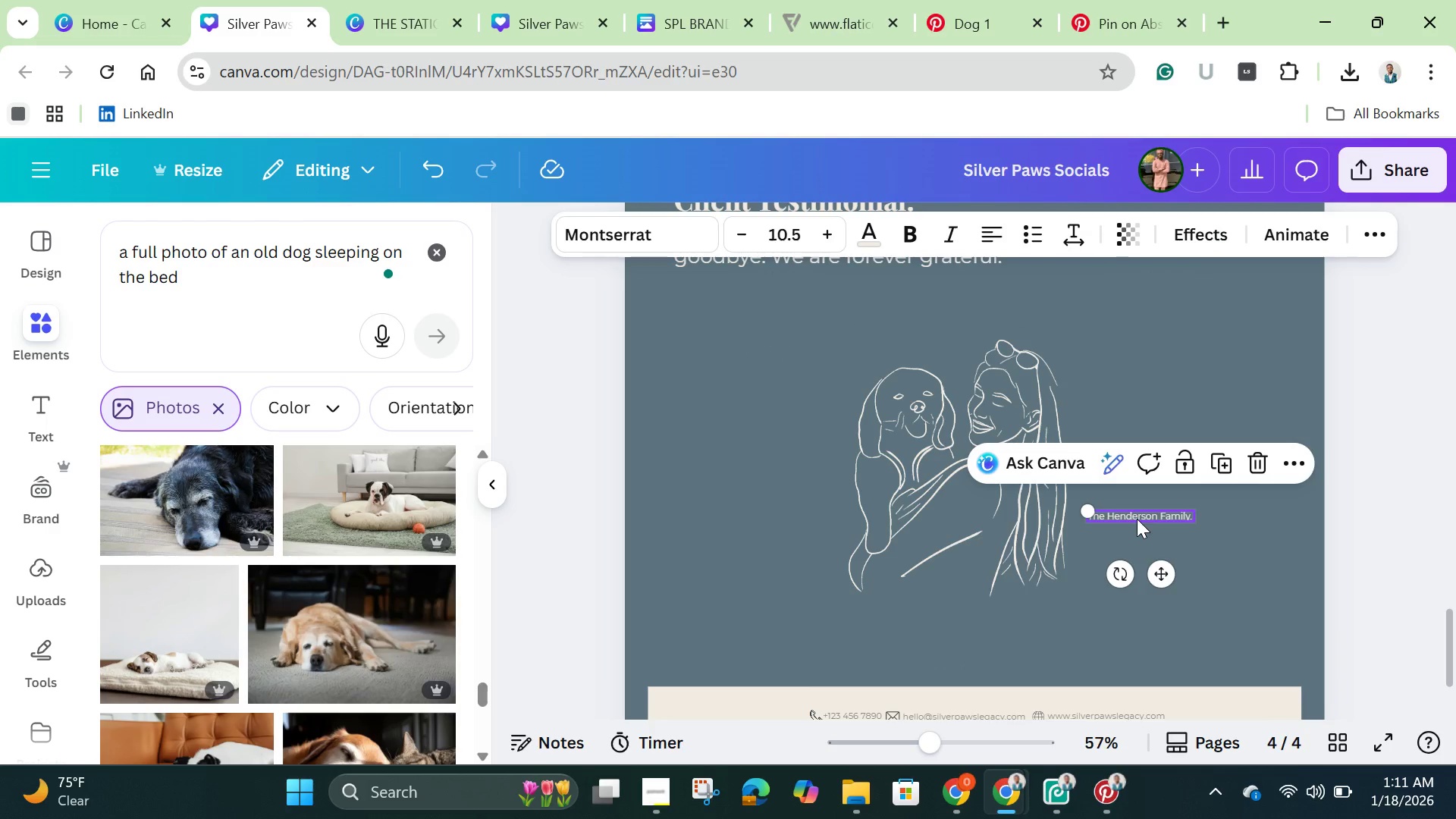 
left_click_drag(start_coordinate=[1137, 514], to_coordinate=[1097, 588])
 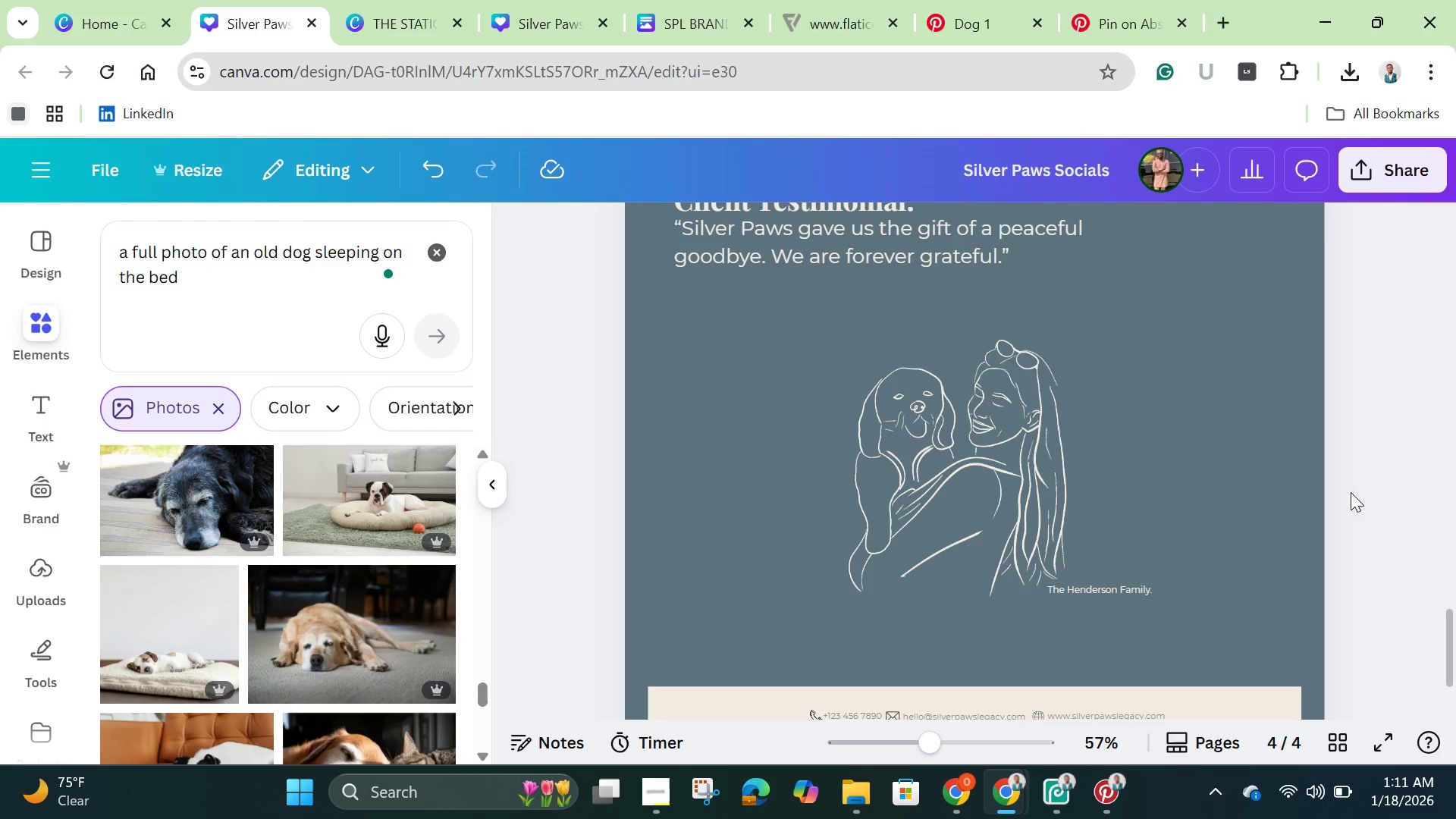 
scroll: coordinate [1363, 497], scroll_direction: up, amount: 2.0
 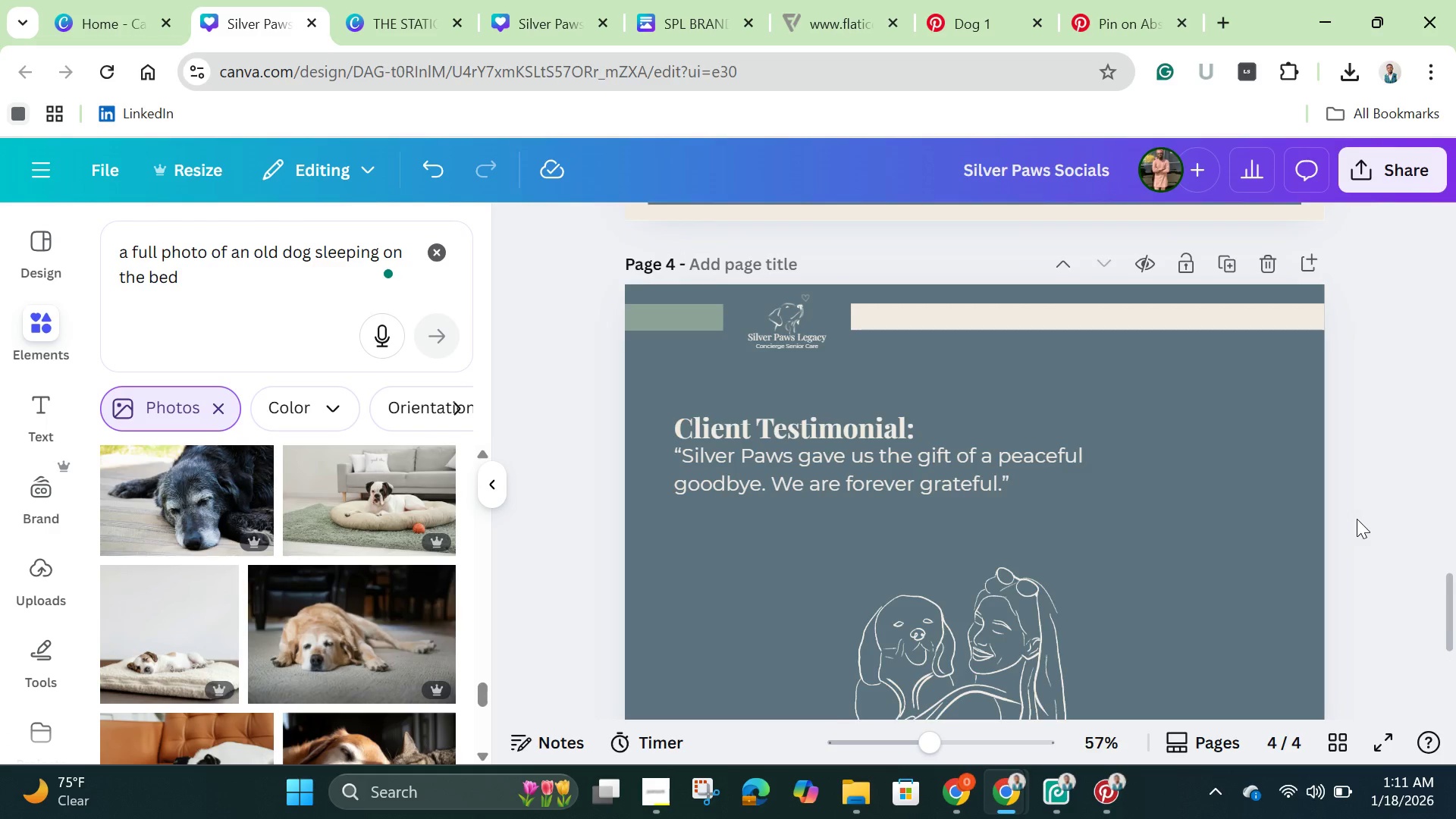 
scroll: coordinate [1357, 519], scroll_direction: down, amount: 2.0
 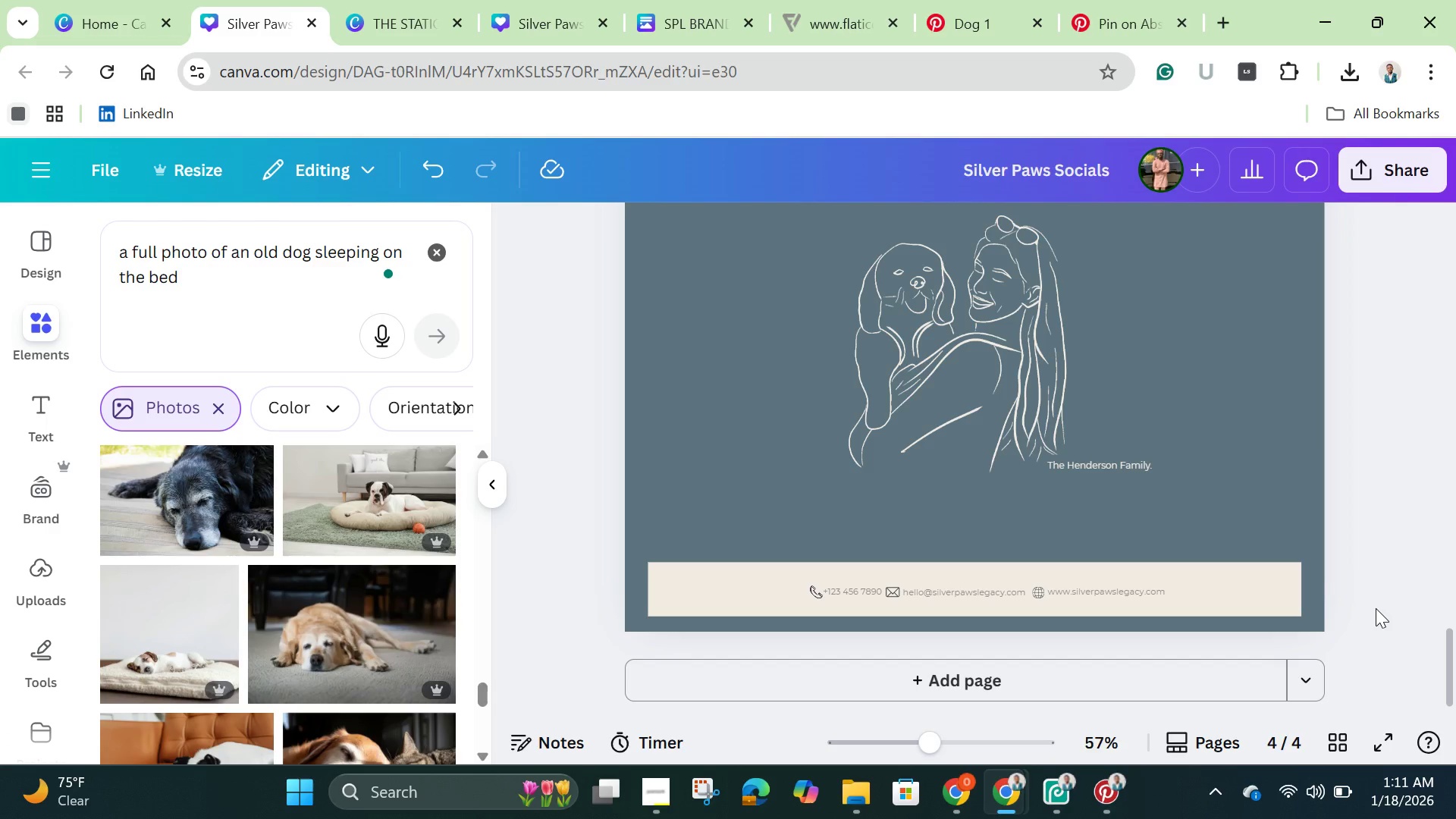 
wait(23.91)
 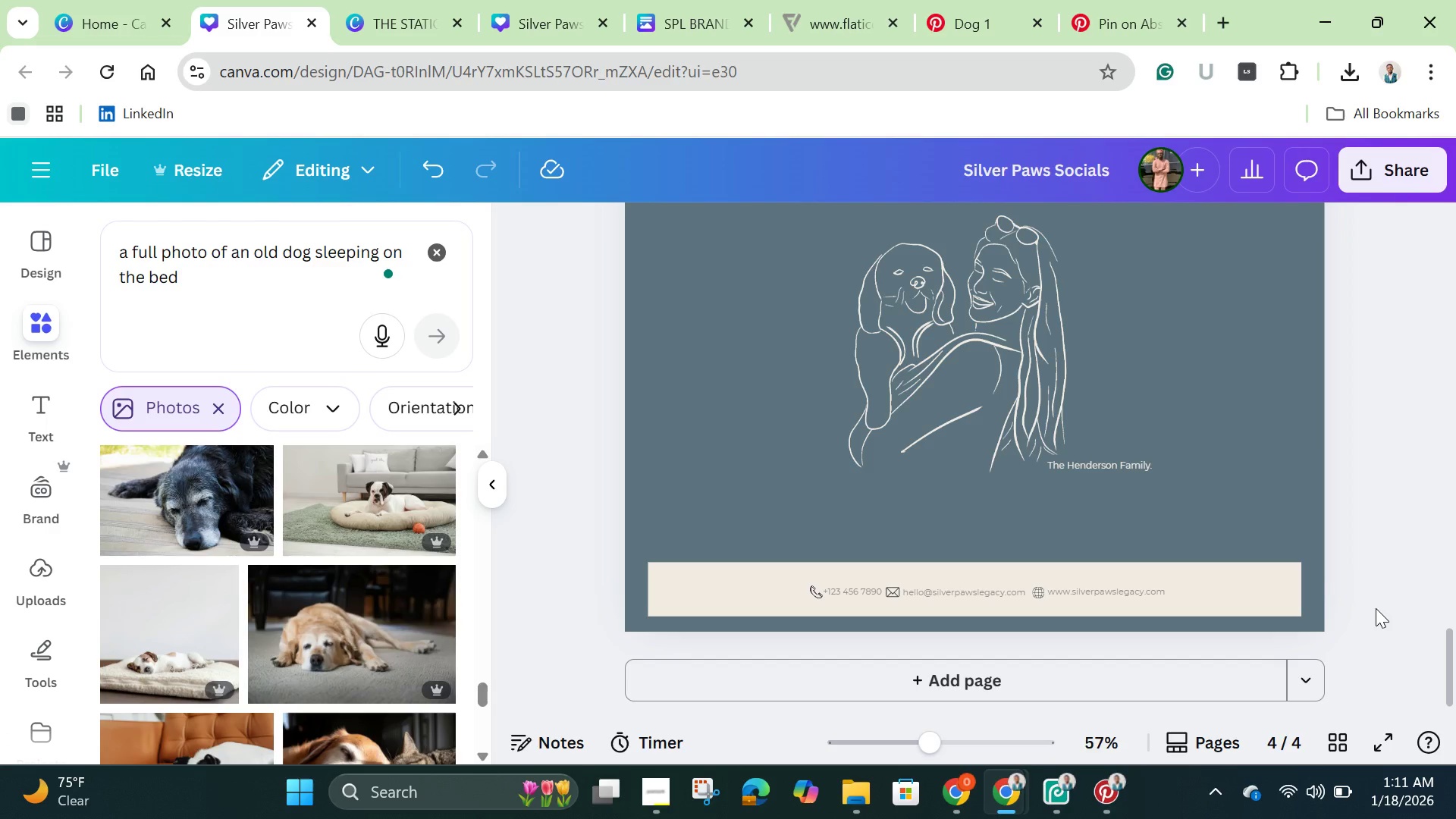 
left_click([1108, 673])
 